 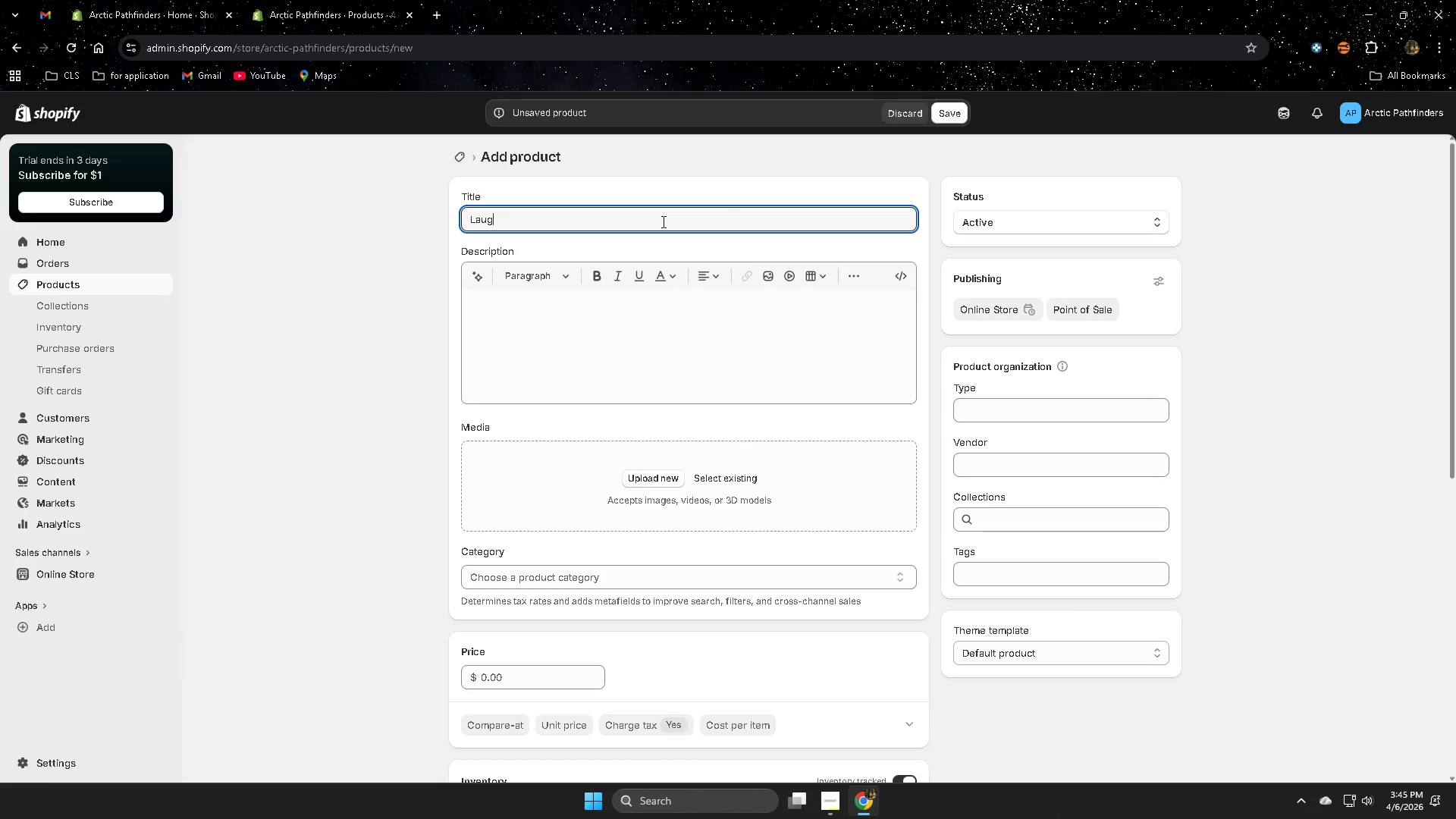 
key(A)
 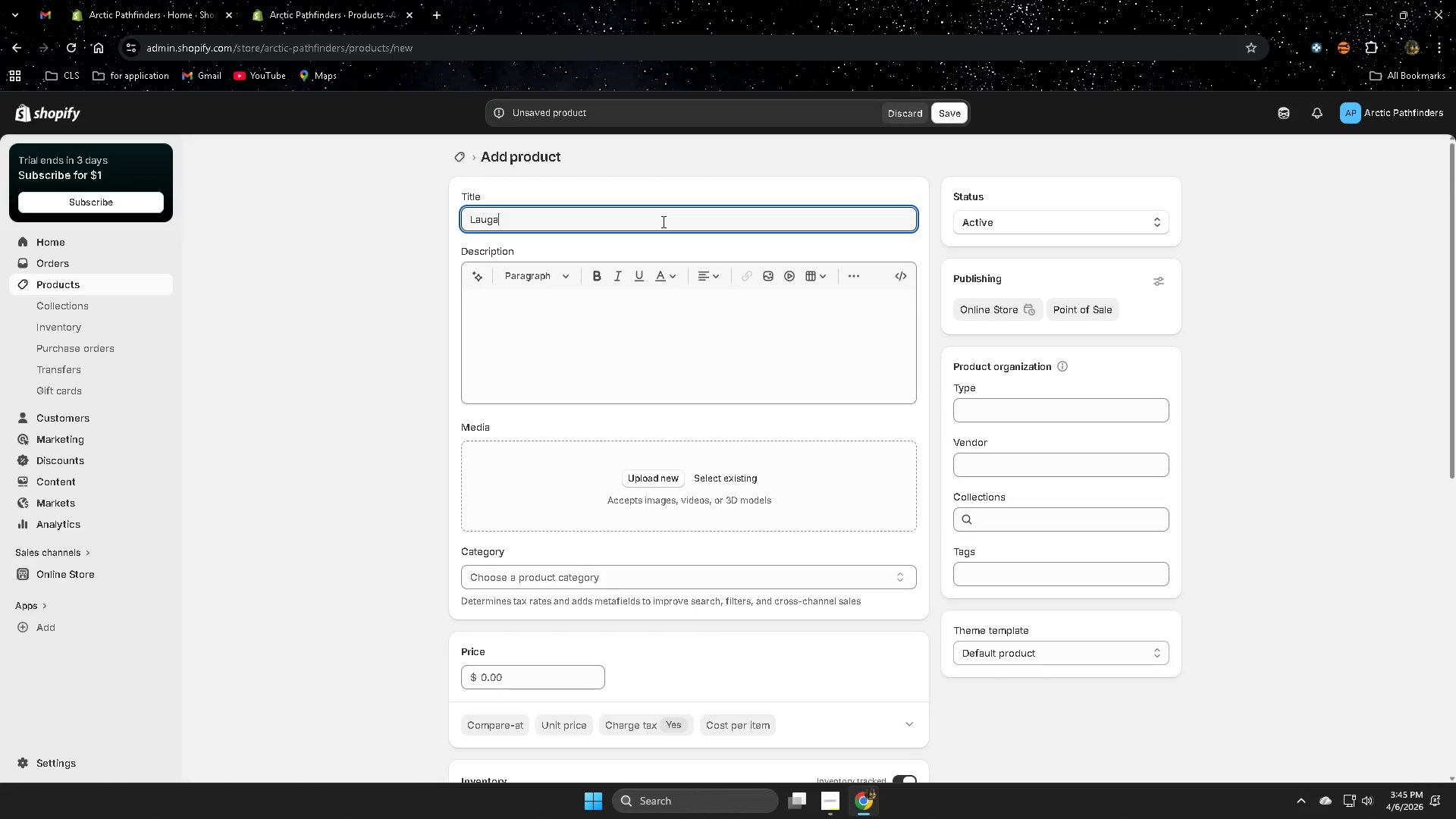 
type(vegur)
 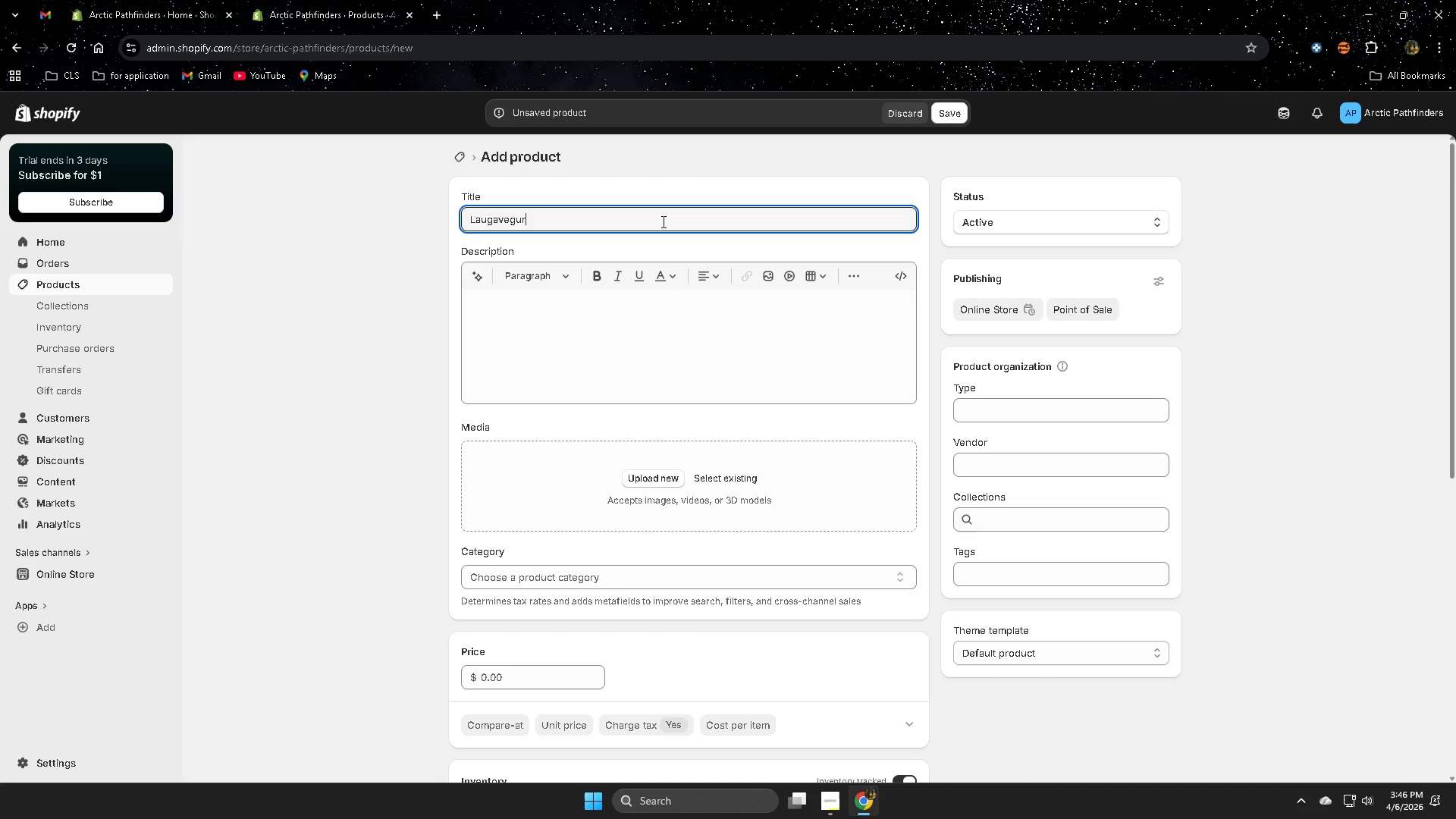 
wait(11.45)
 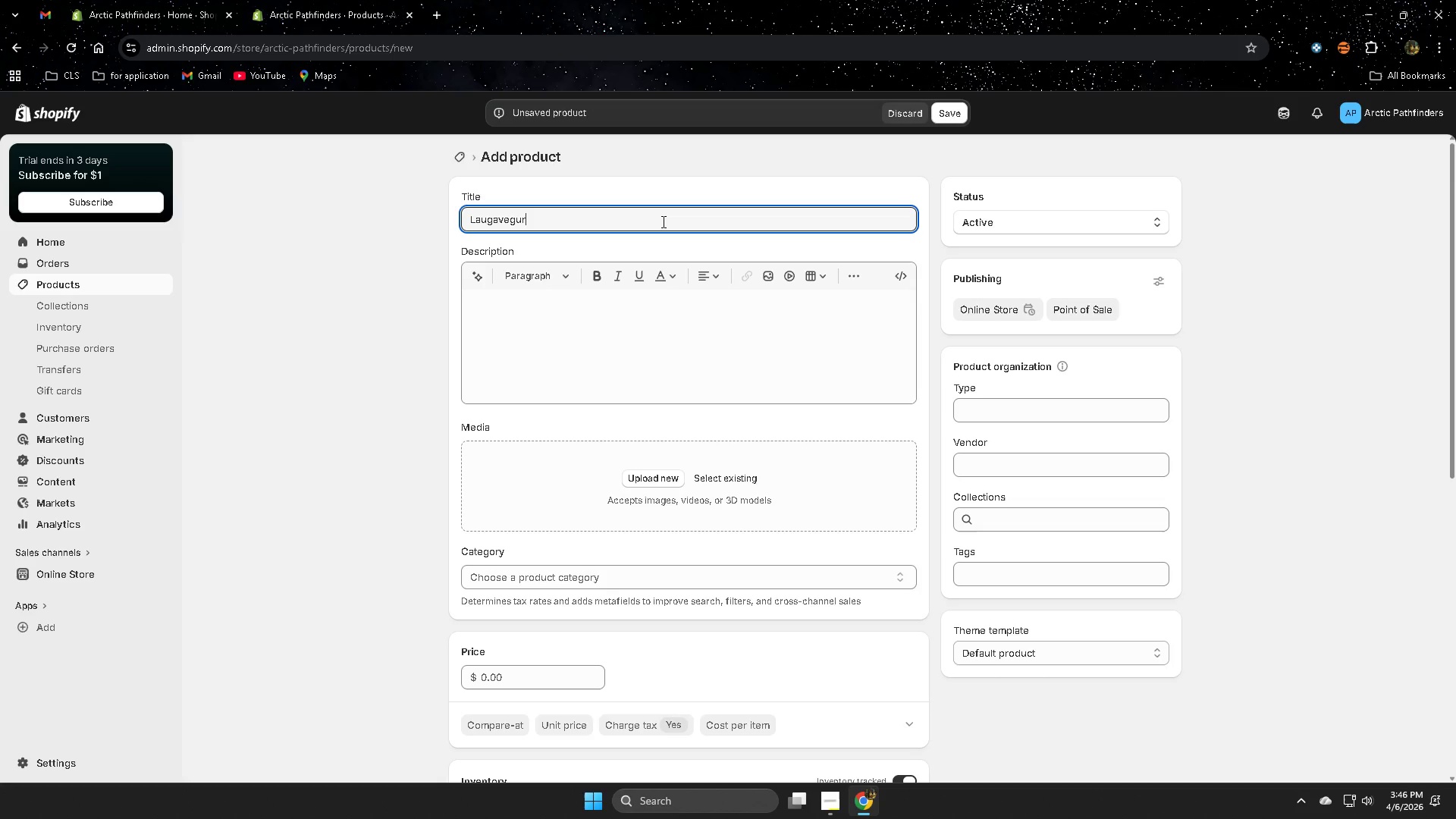 
type( trial Adventyur)
key(Backspace)
key(Backspace)
key(Backspace)
type(ure kit)
key(Backspace)
key(Backspace)
key(Backspace)
type(Kit )
 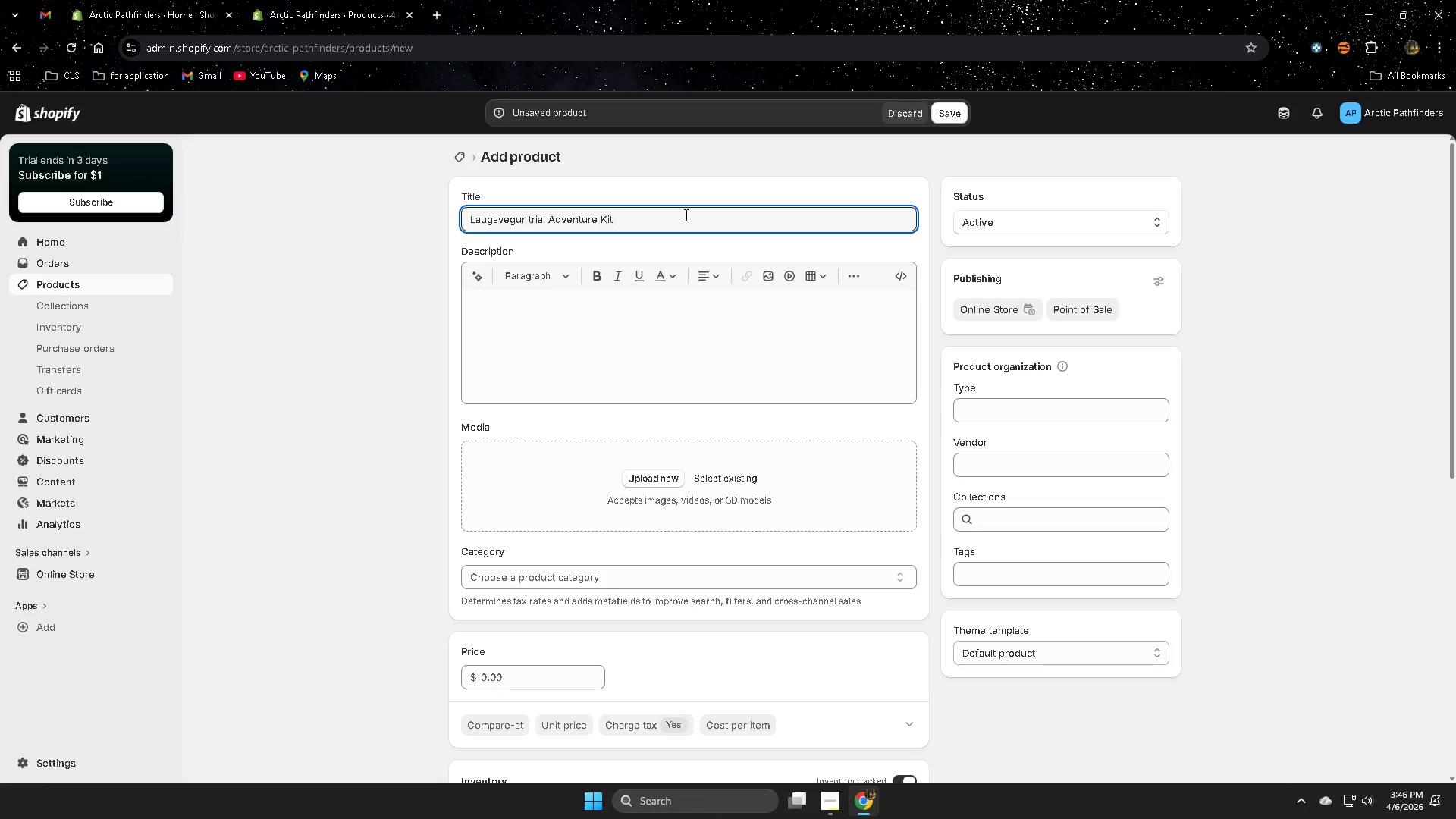 
wait(33.55)
 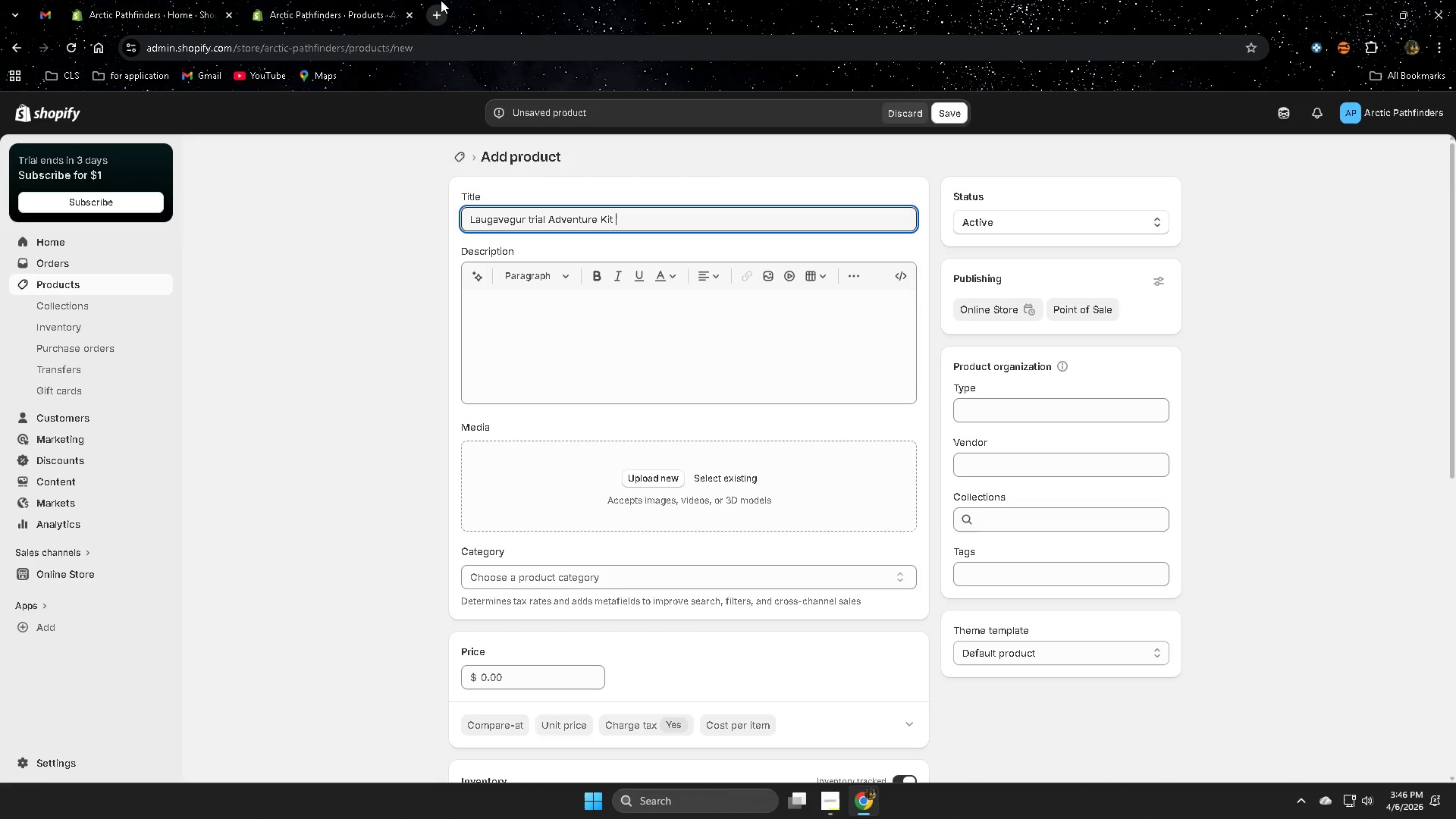 
left_click([595, 306])
 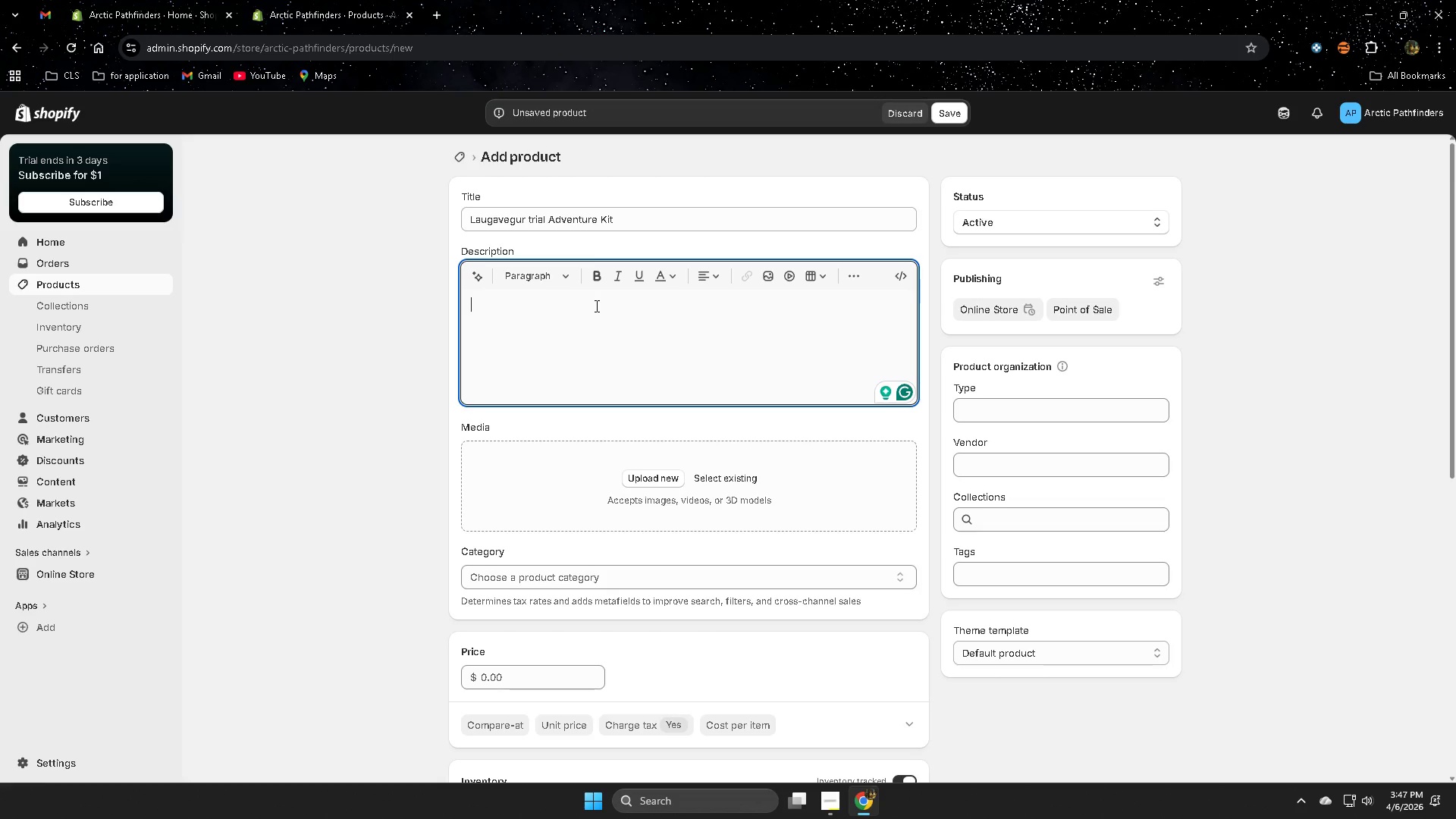 
wait(33.44)
 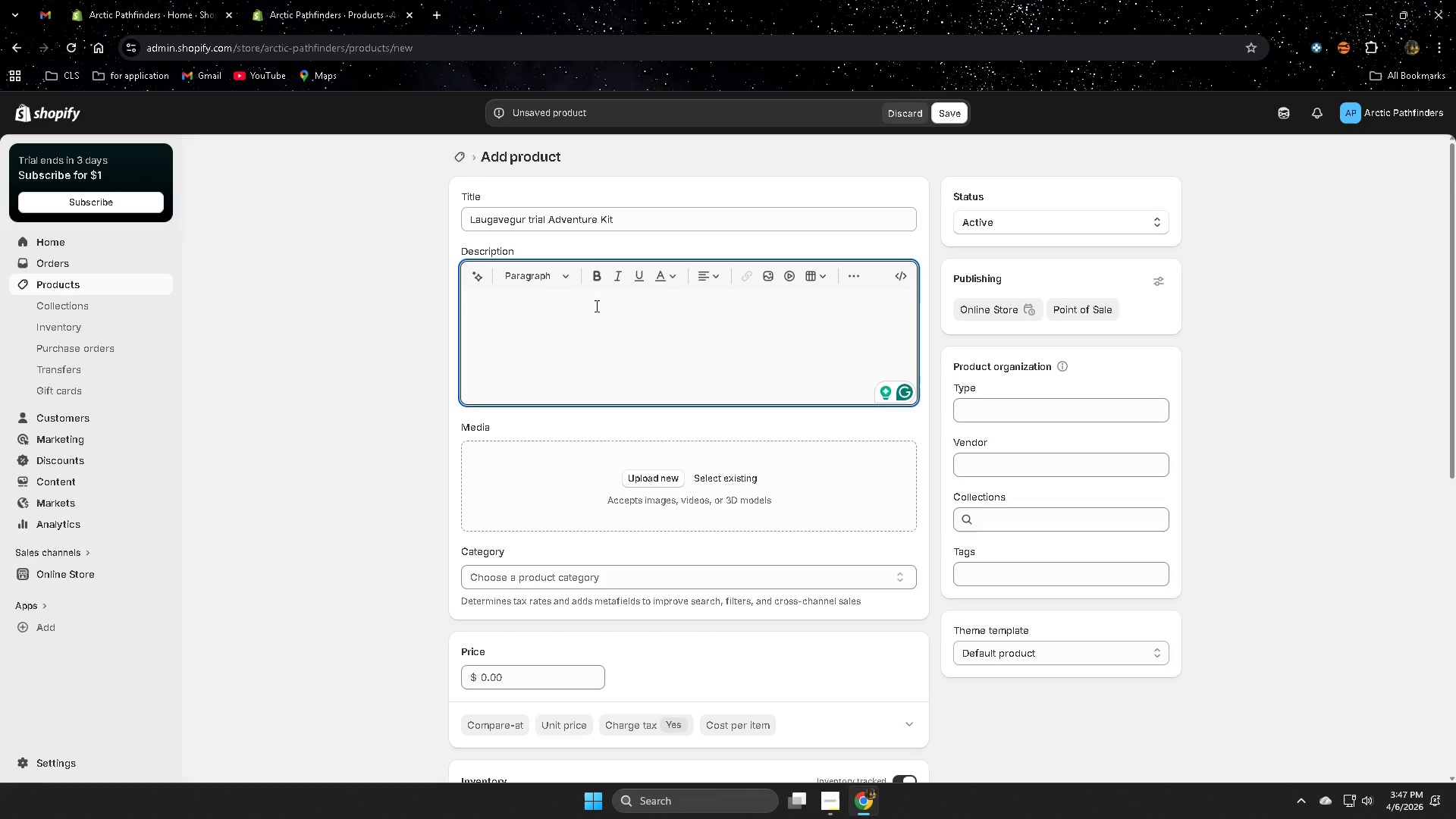 
key(Shift+Backslash)
 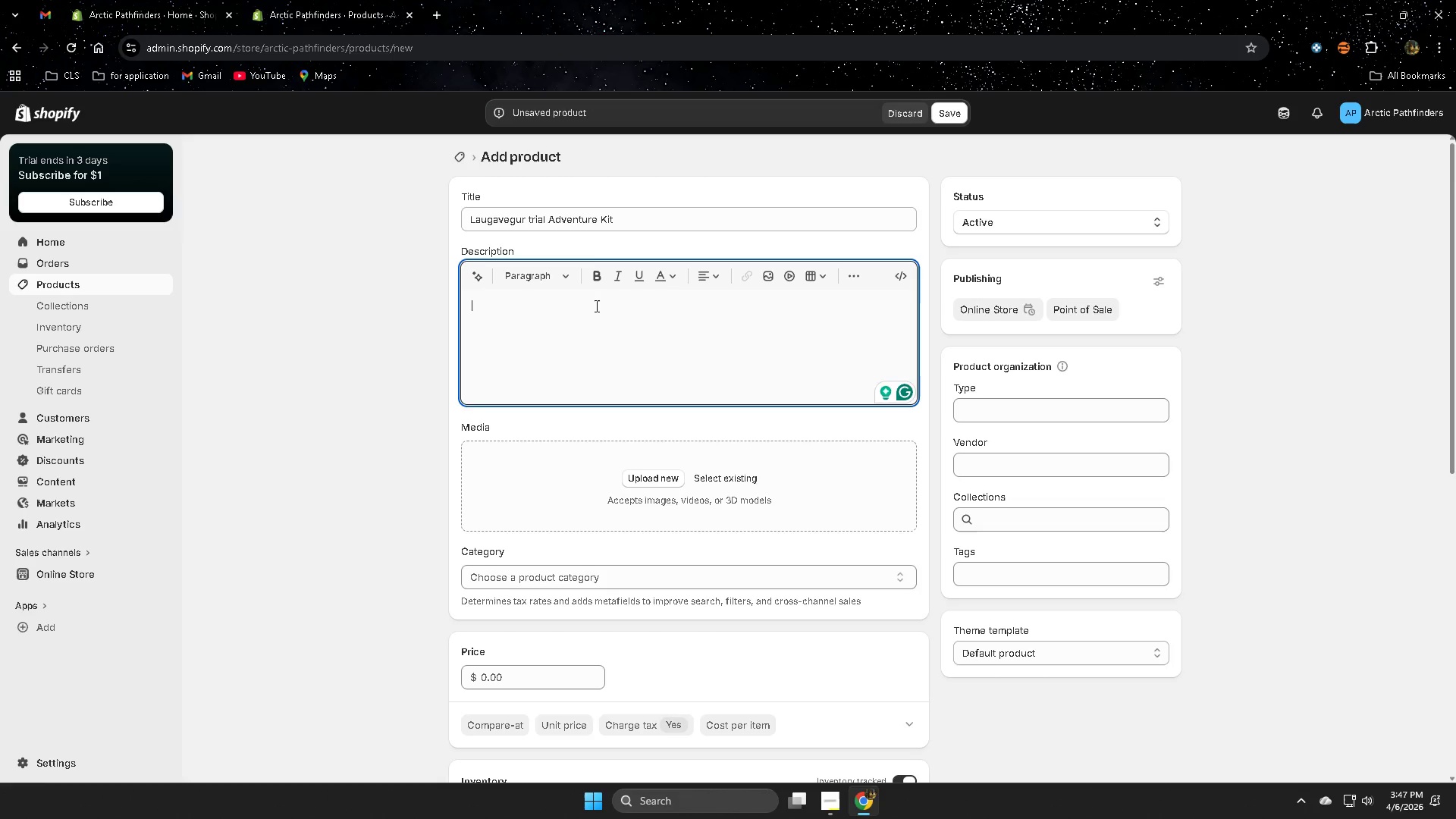 
key(Backspace)
 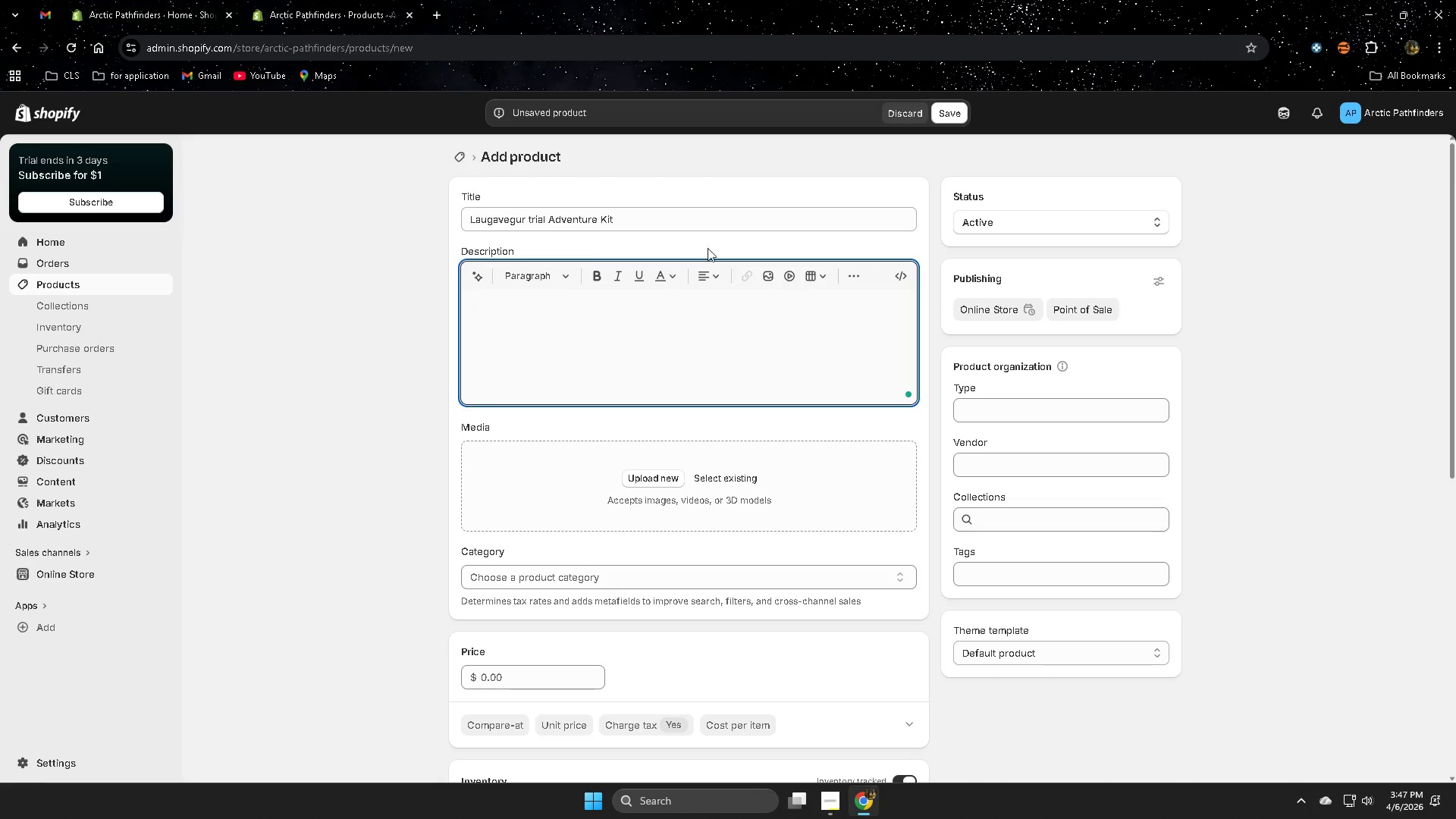 
left_click([672, 218])
 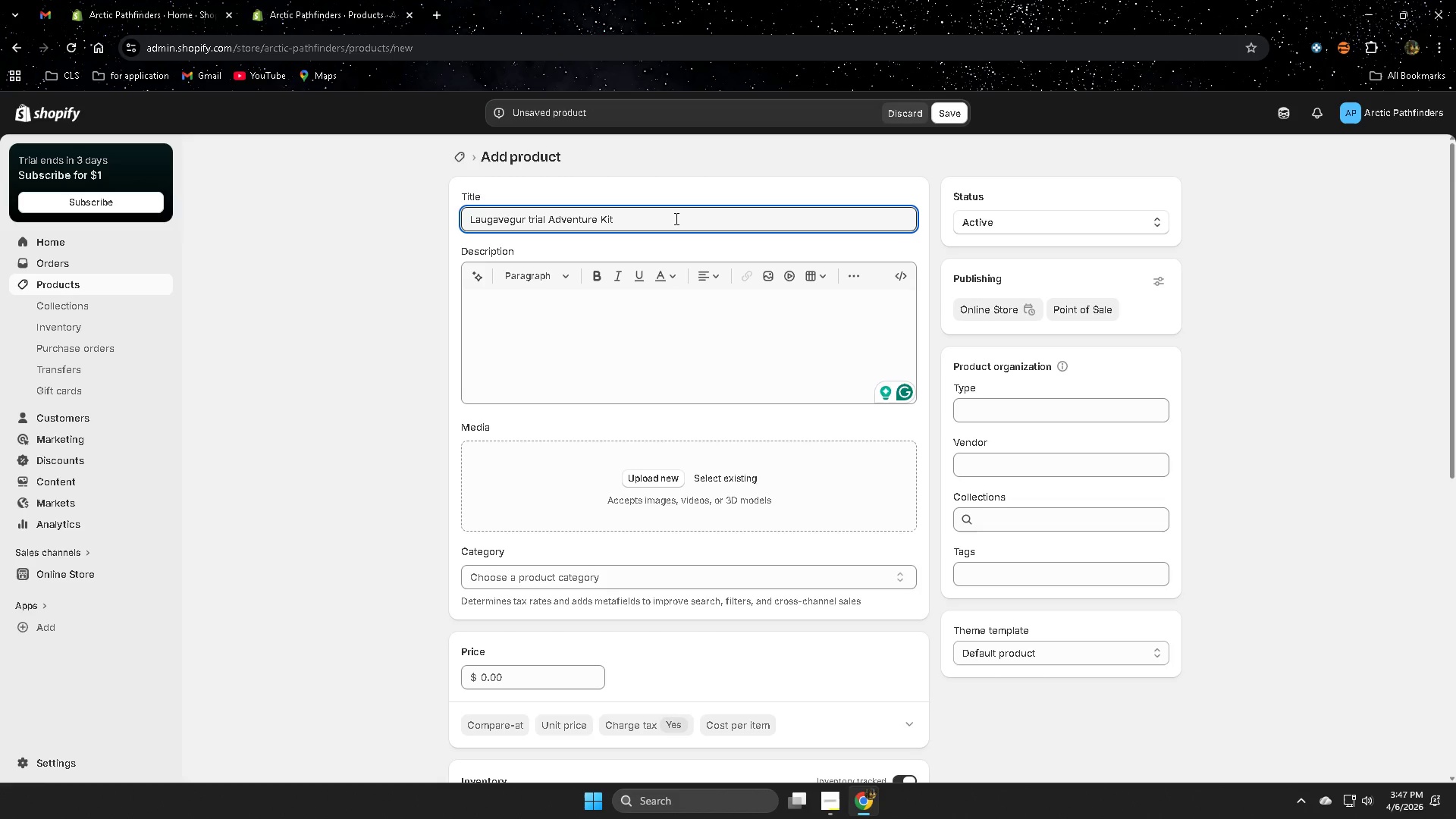 
key(Shift+Backslash)
 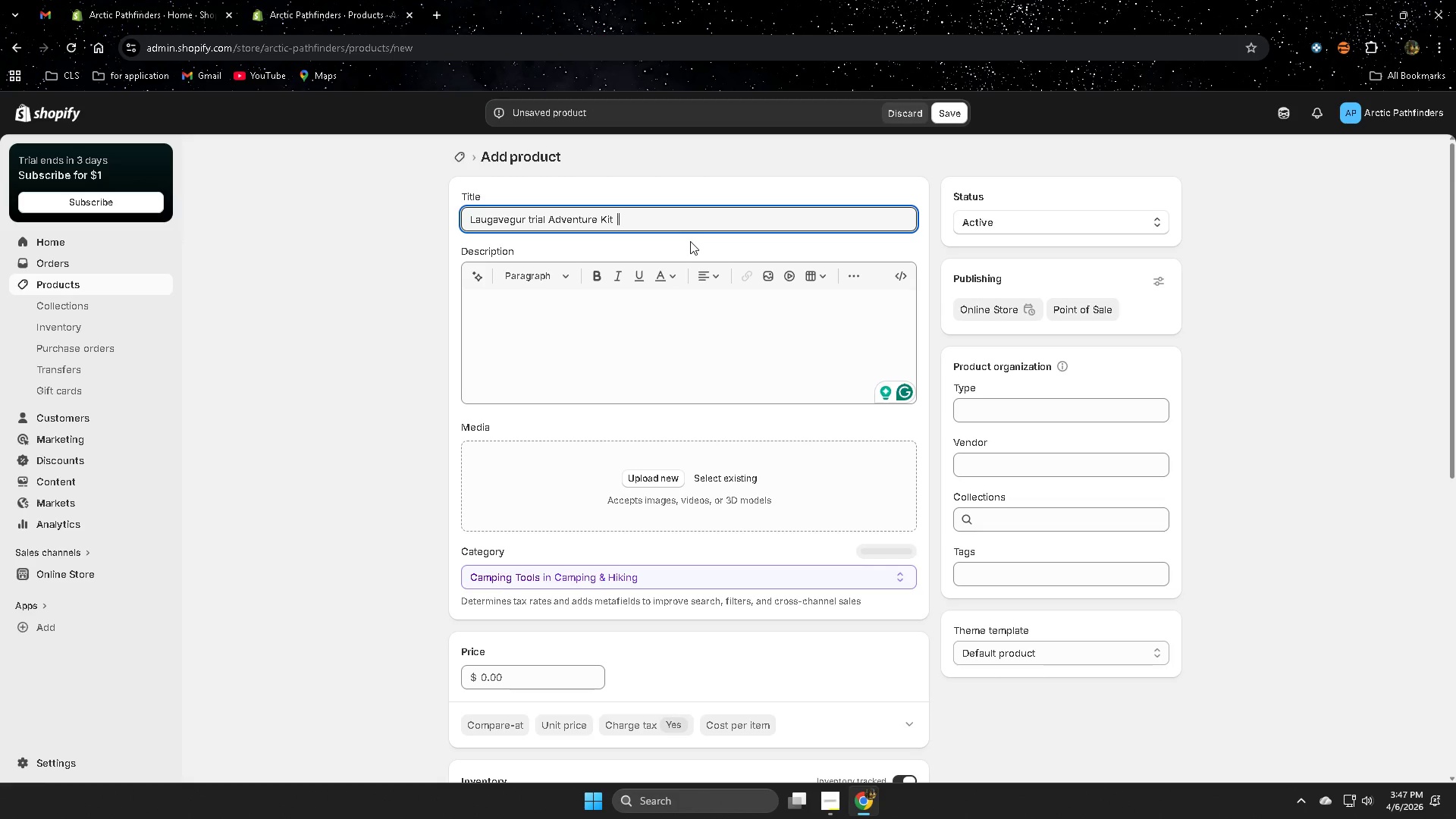 
left_click([722, 218])
 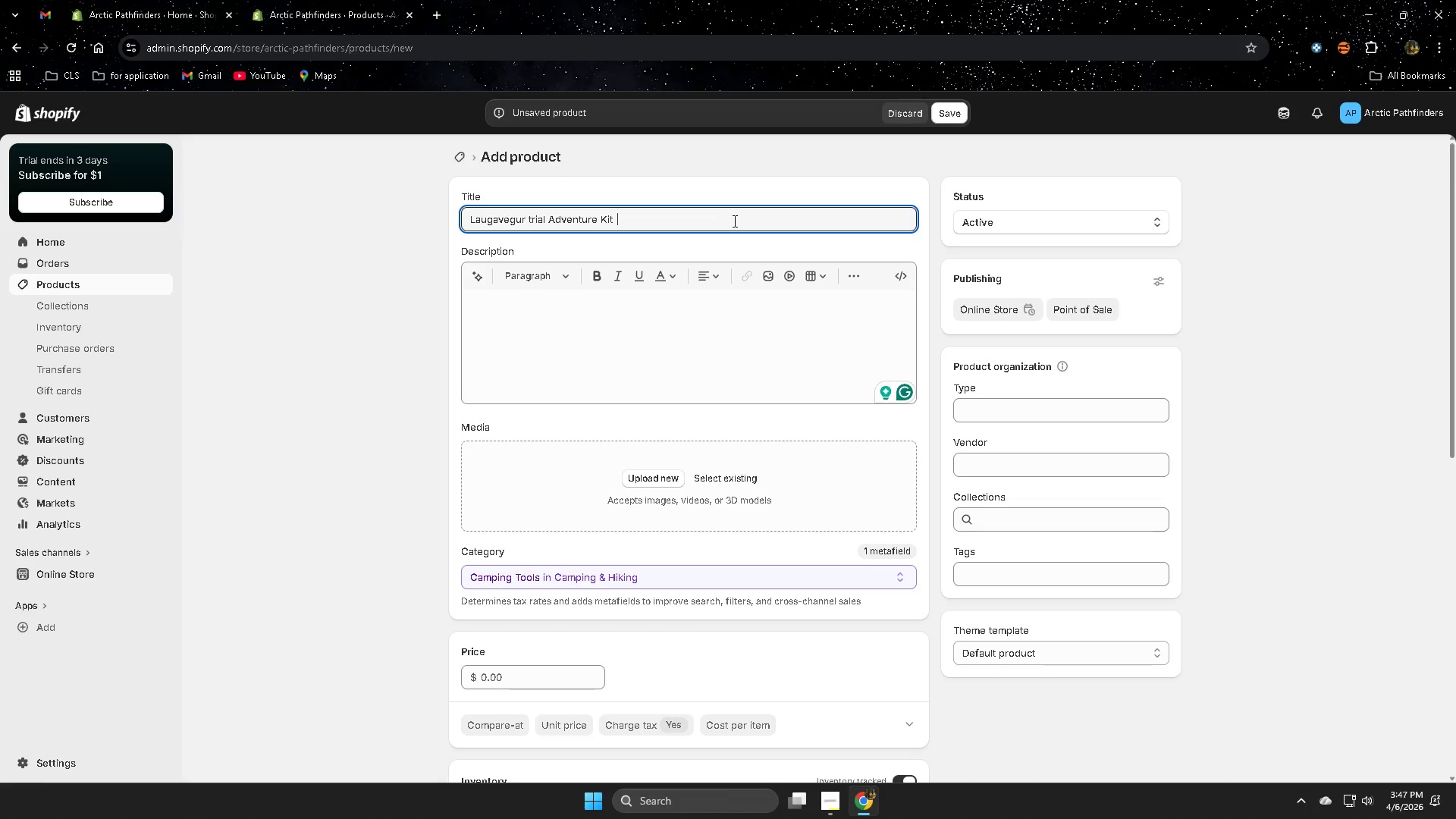 
key(Space)
 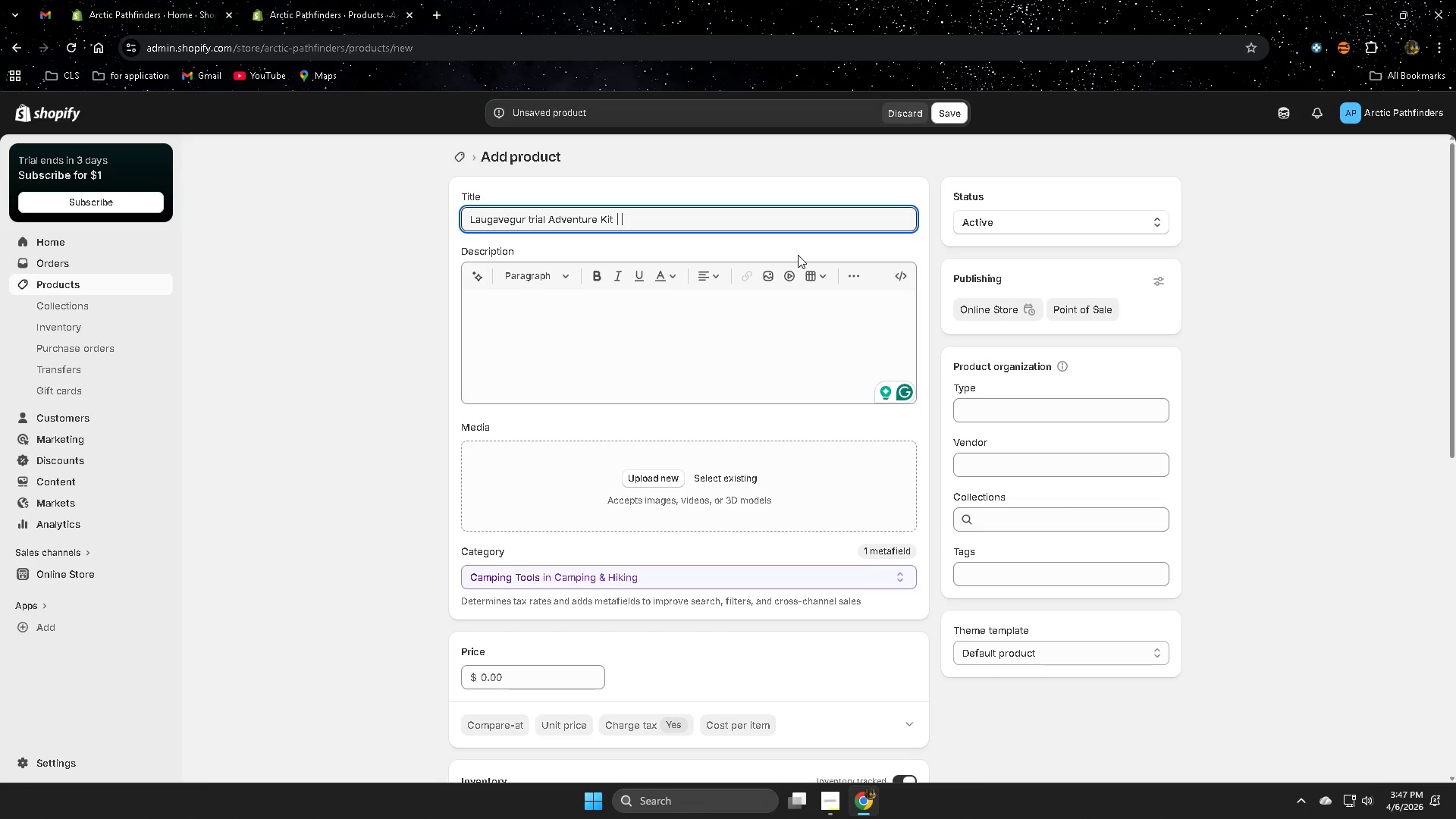 
wait(5.69)
 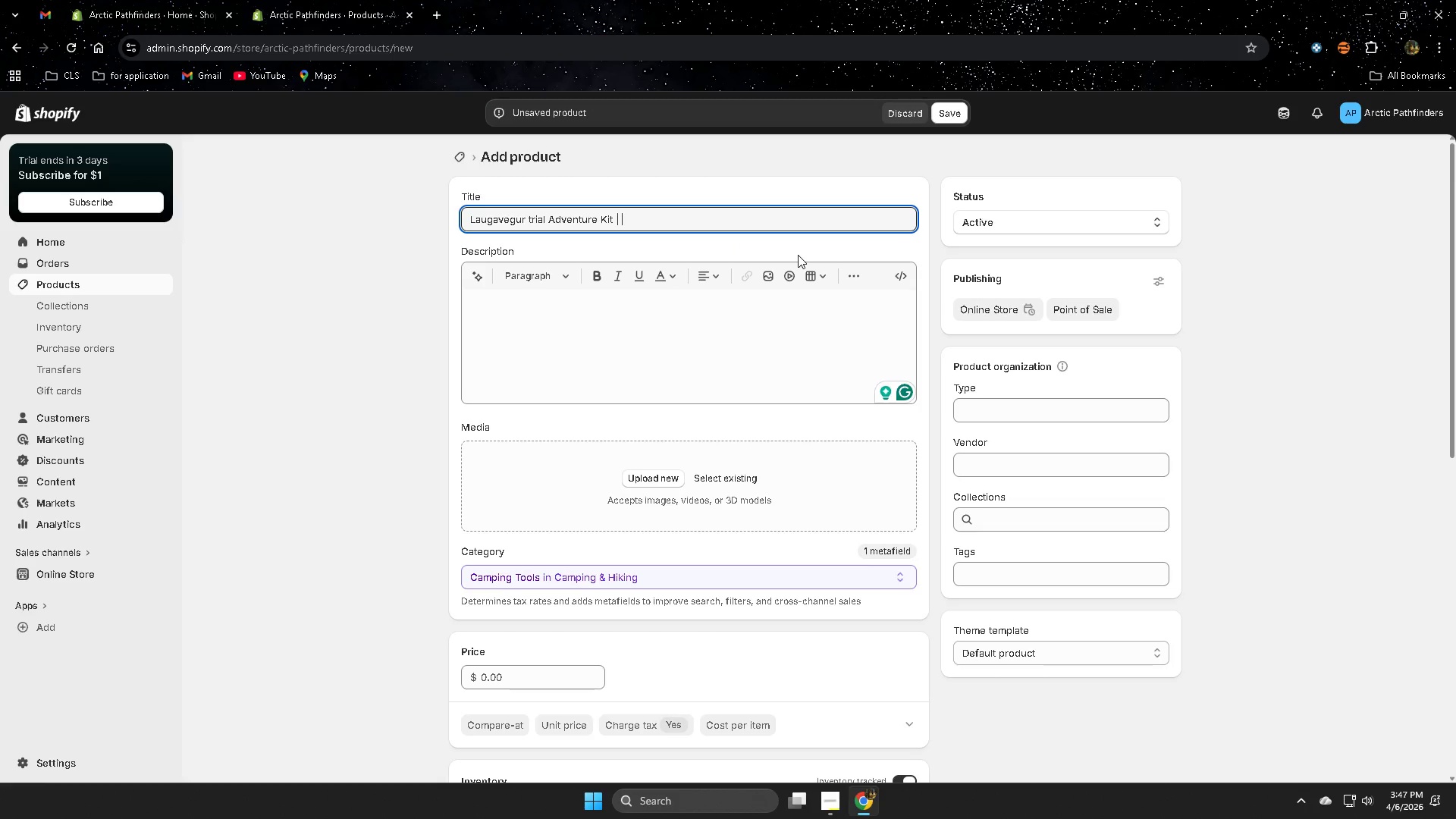 
type(ice)
key(Backspace)
key(Backspace)
key(Backspace)
type(Icelab)
key(Backspace)
type(nd )
 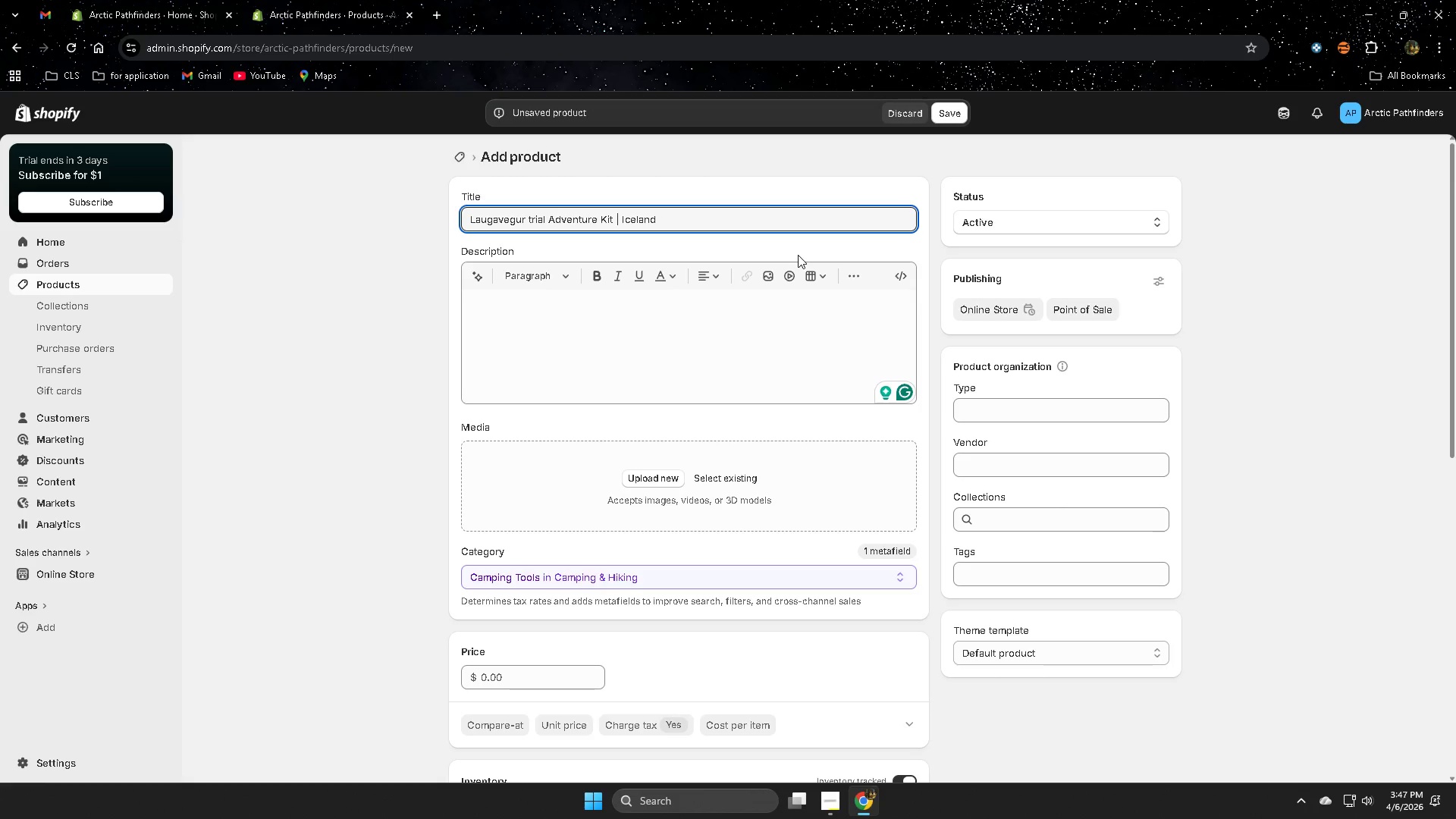 
type(Te)
 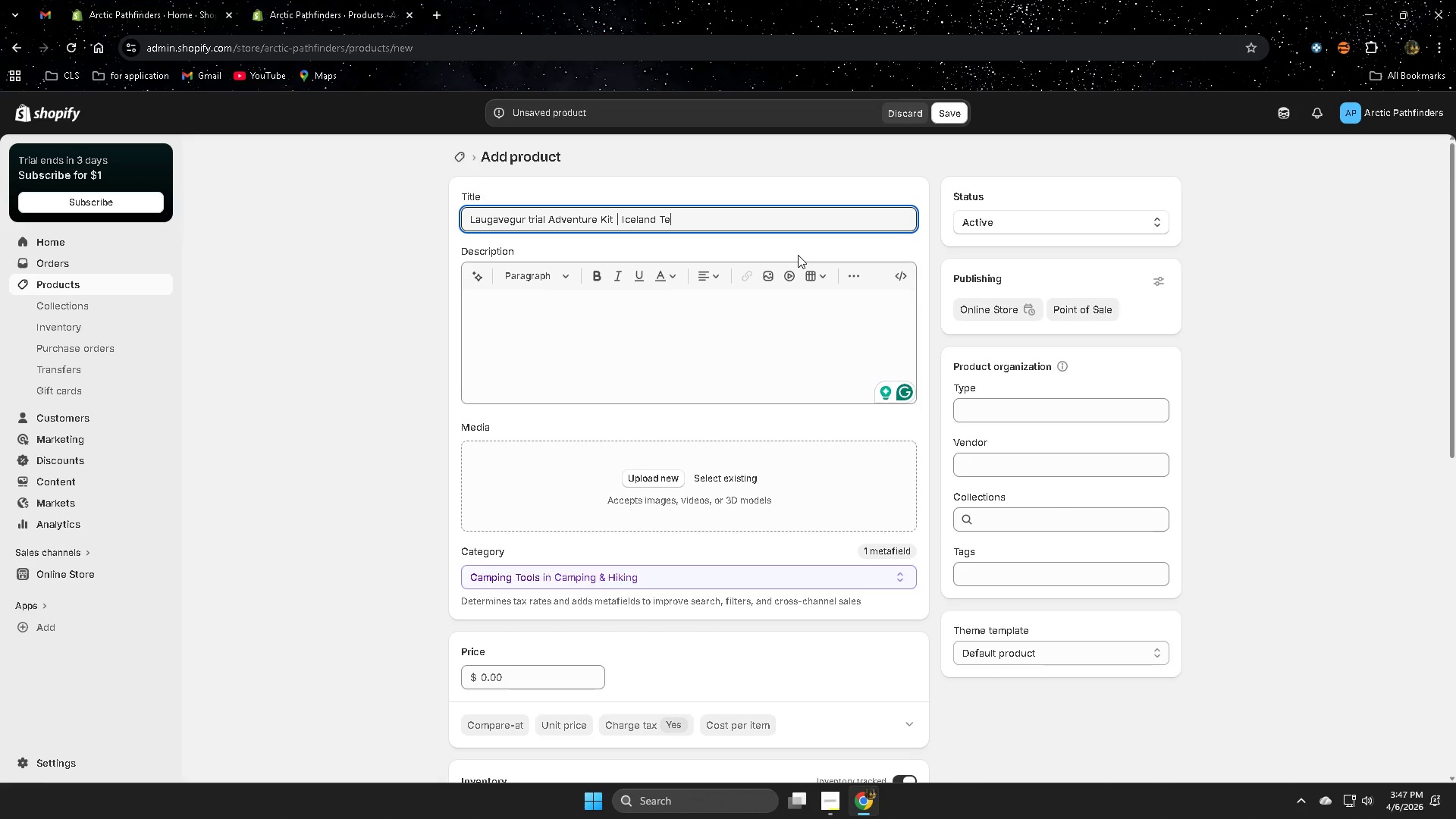 
key(Backspace)
type(rekking Gear Rental)
 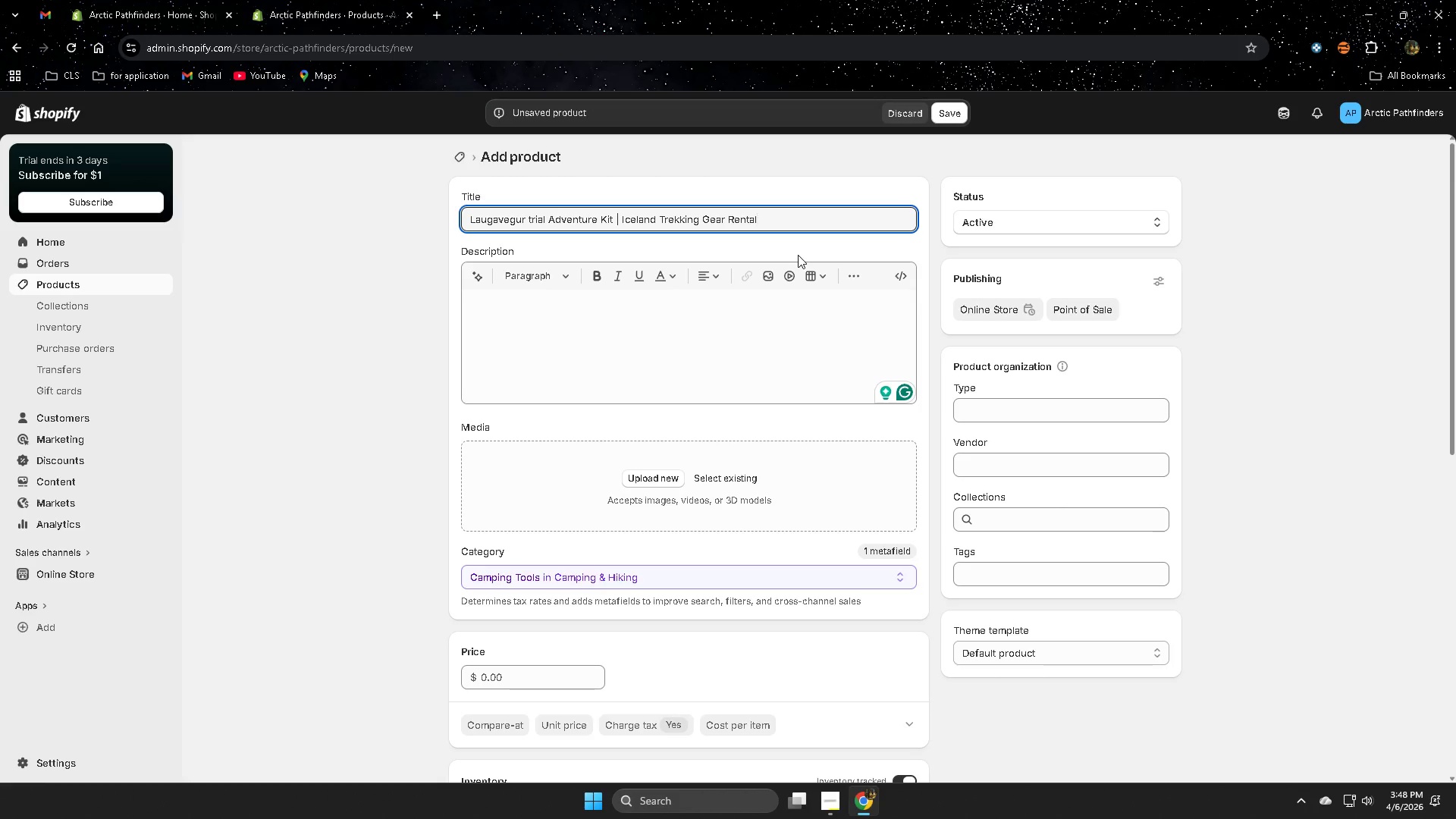 
left_click([689, 318])
 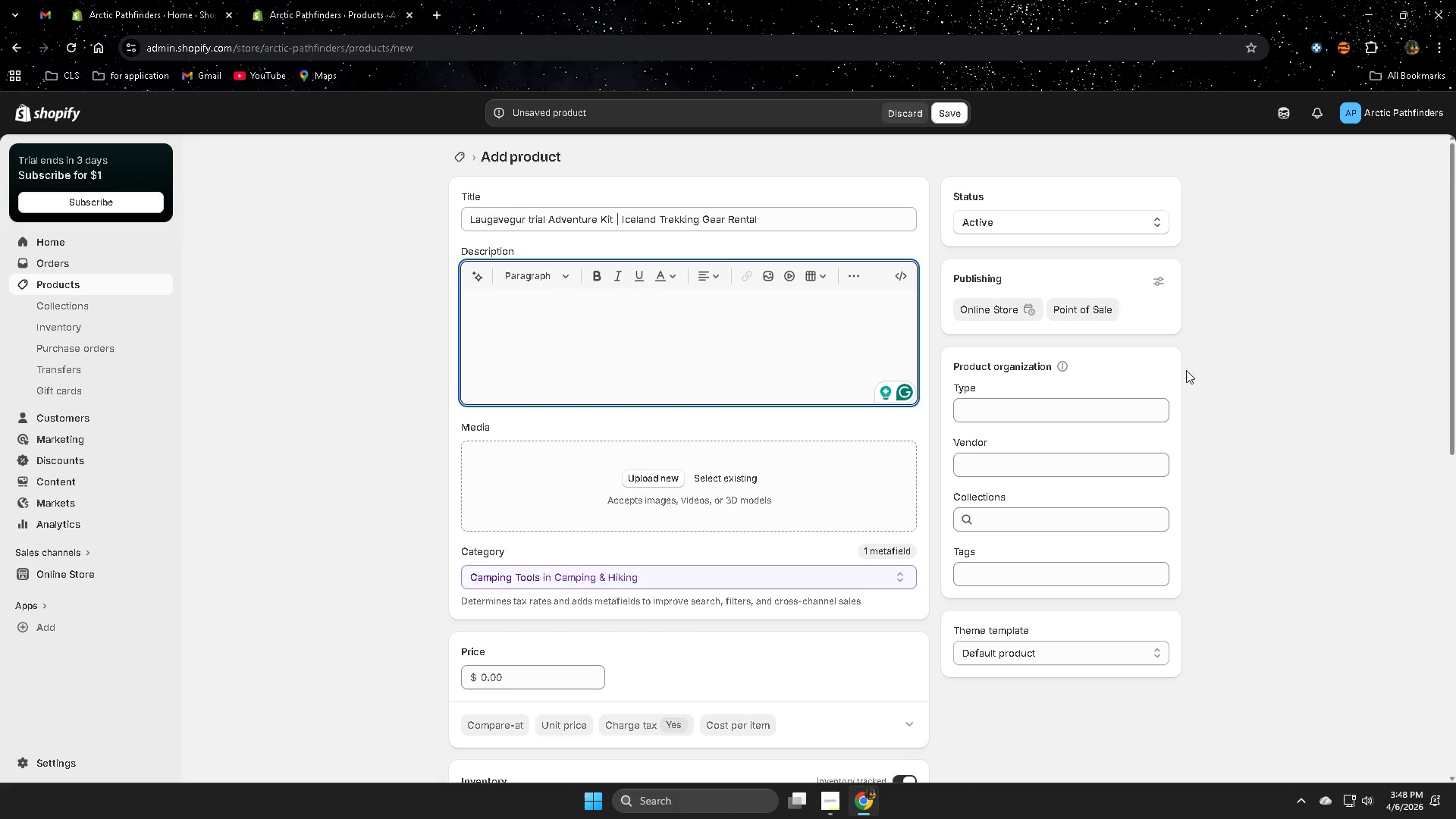 
wait(6.53)
 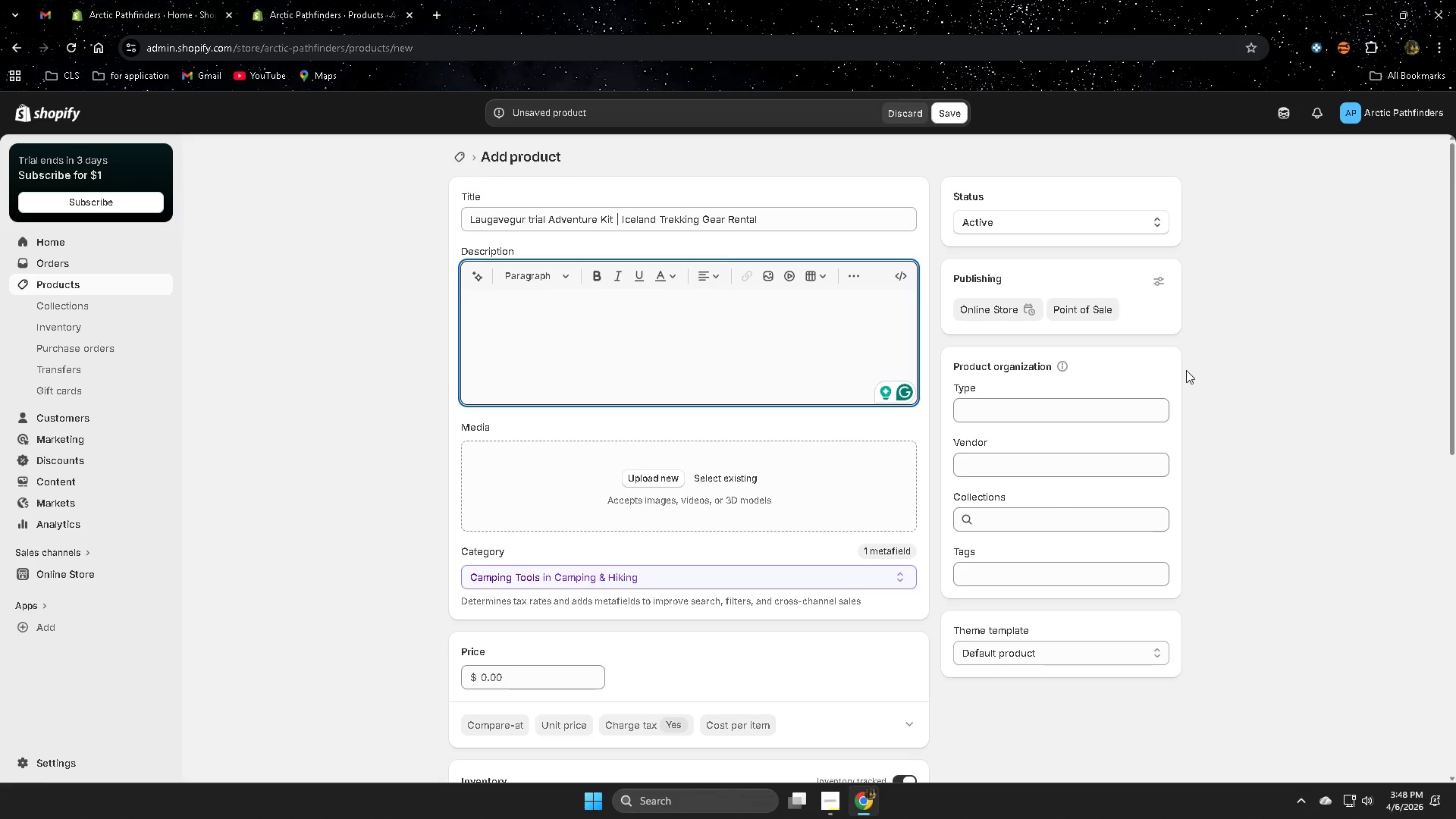 
left_click([750, 218])
 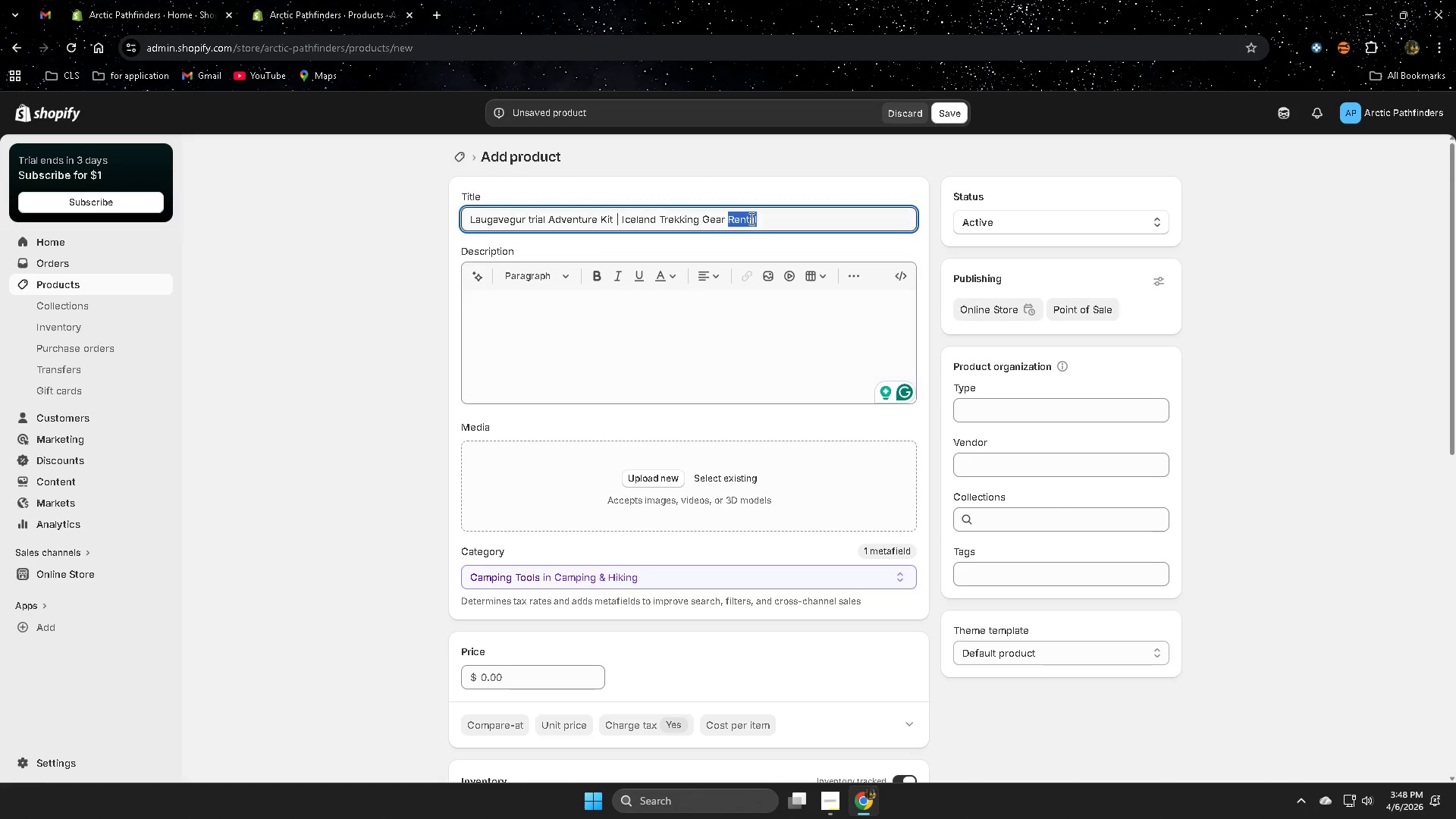 
left_click_drag(start_coordinate=[750, 218], to_coordinate=[474, 220])
 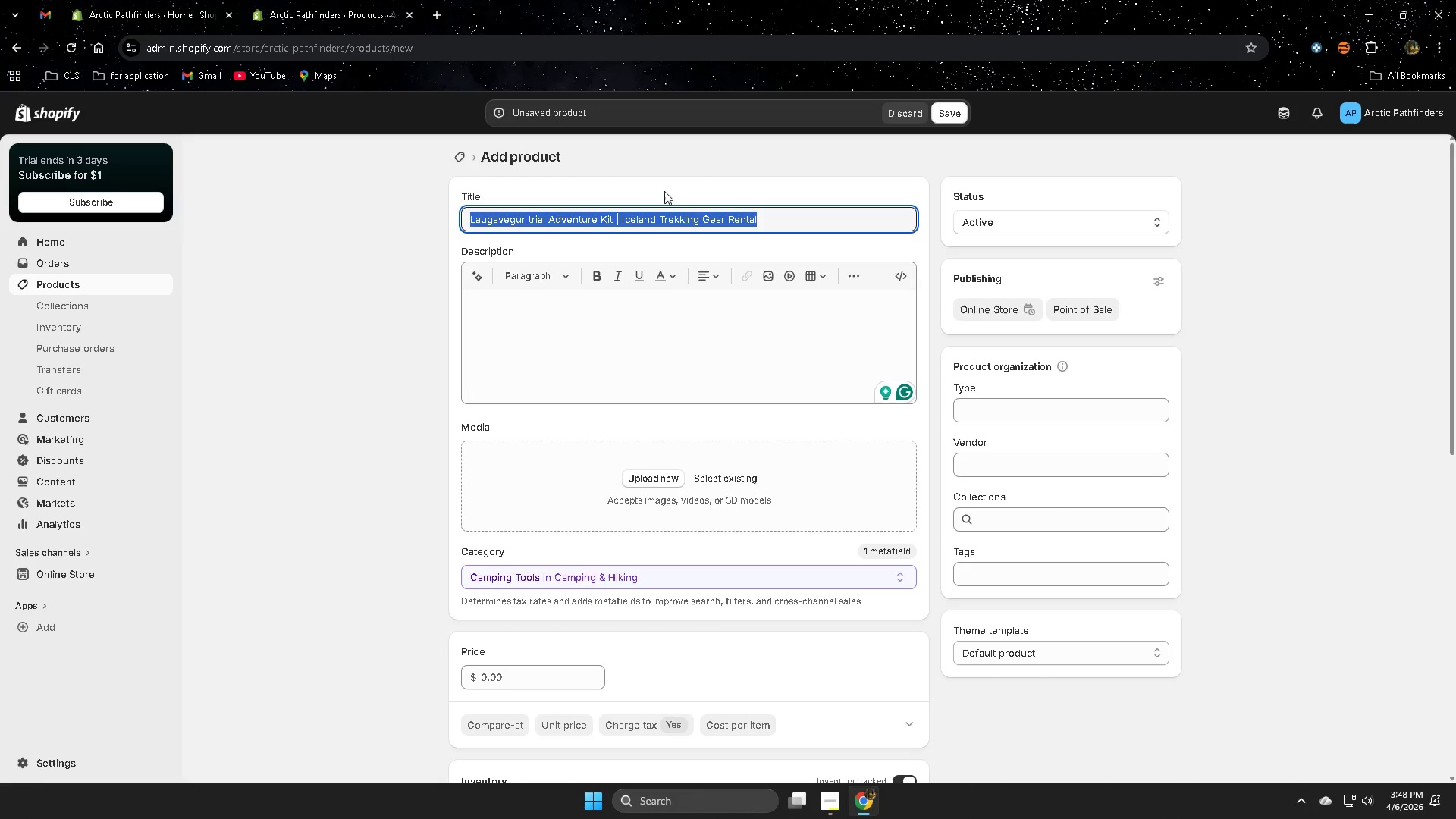 
key(Control+ControlLeft)
 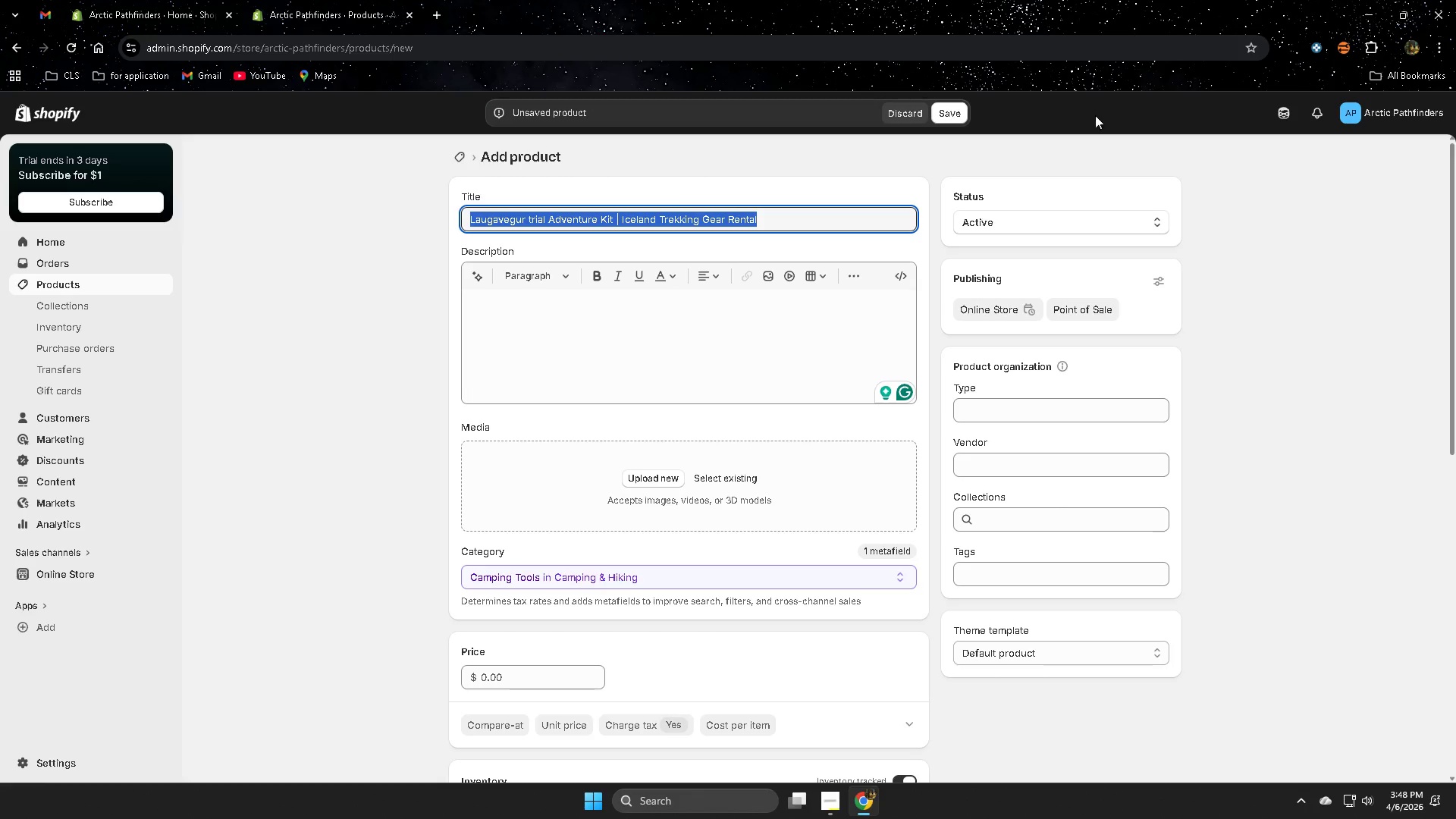 
key(Control+C)
 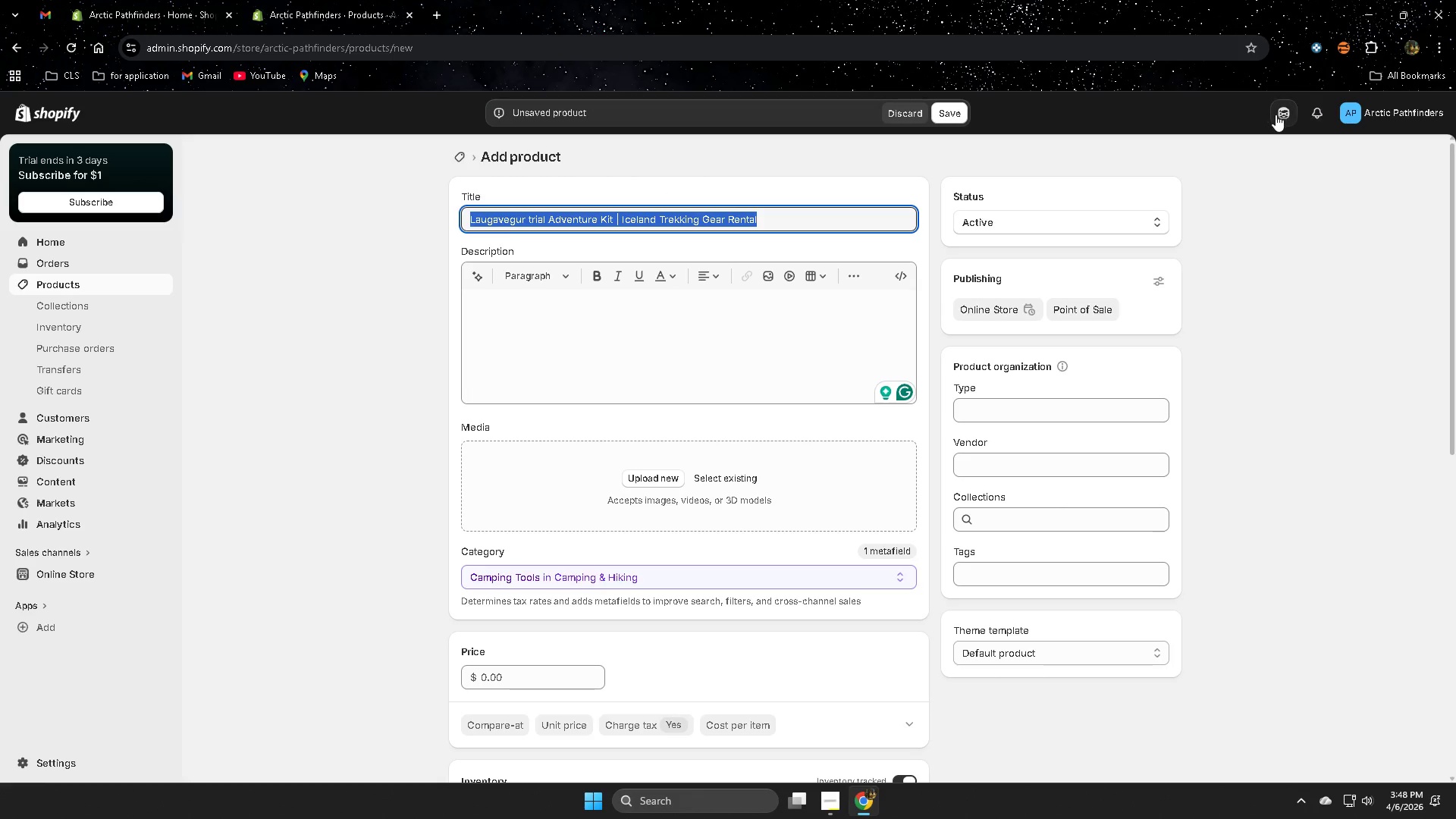 
left_click([1276, 115])
 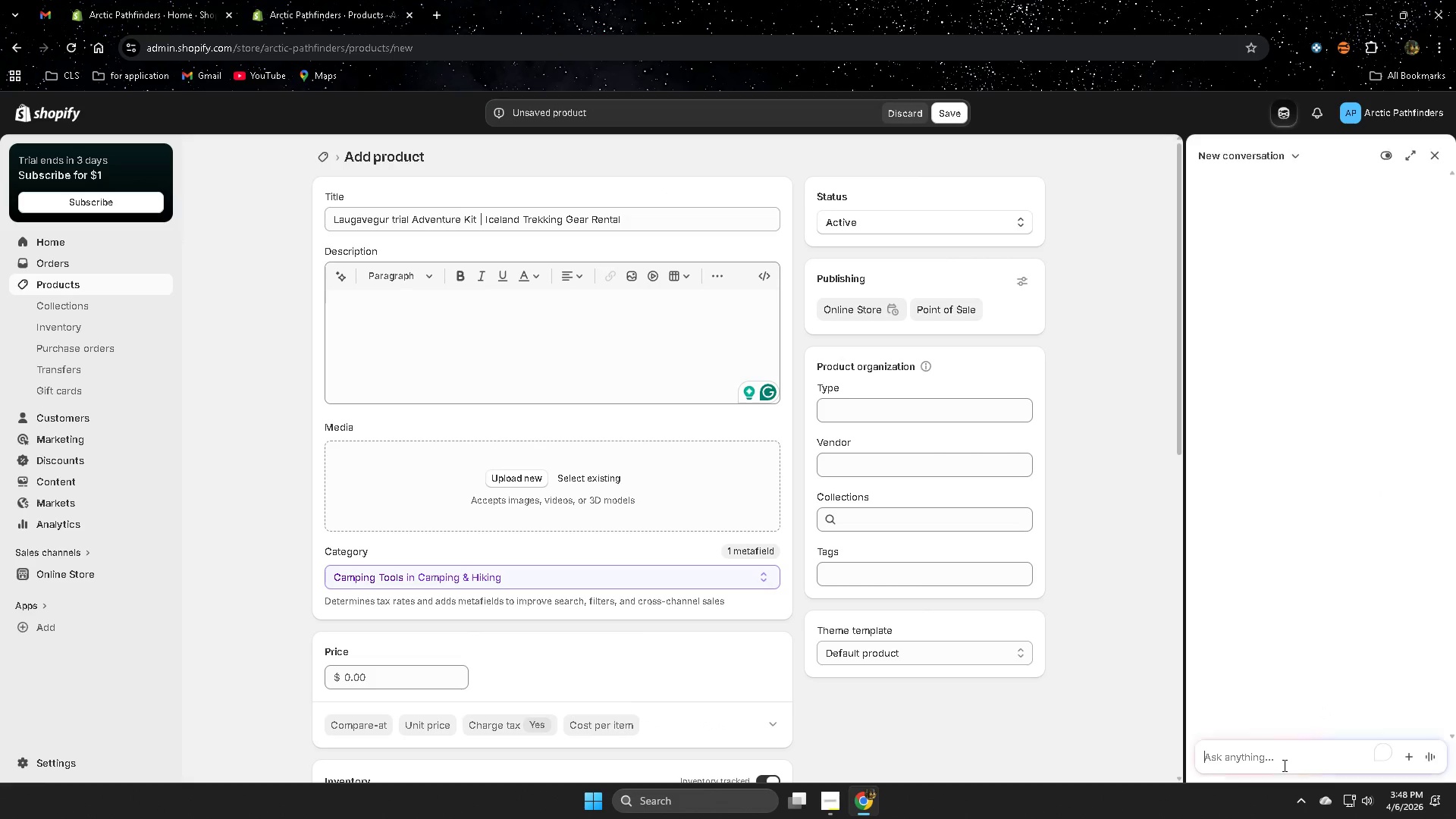 
left_click([1283, 765])
 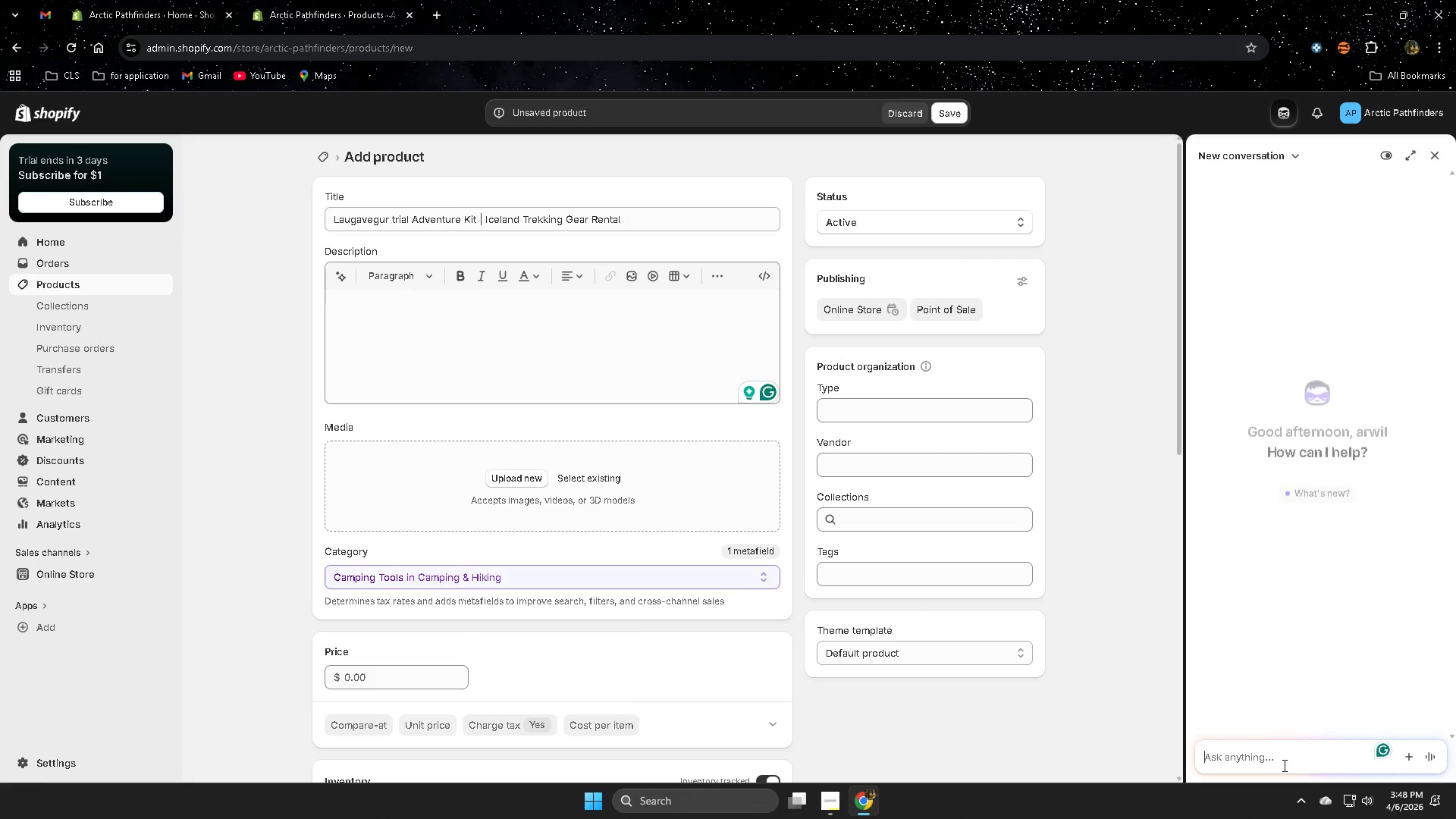 
type(cam)
key(Backspace)
type(n youa)
key(Backspace)
key(Backspace)
type( )
key(Backspace)
type(u ma ka )
key(Backspace)
key(Backspace)
key(Backspace)
key(Backspace)
type(ke a quality)
key(Backspace)
type(y rma)
key(Backspace)
key(Backspace)
key(Backspace)
type(image for this porduct)
 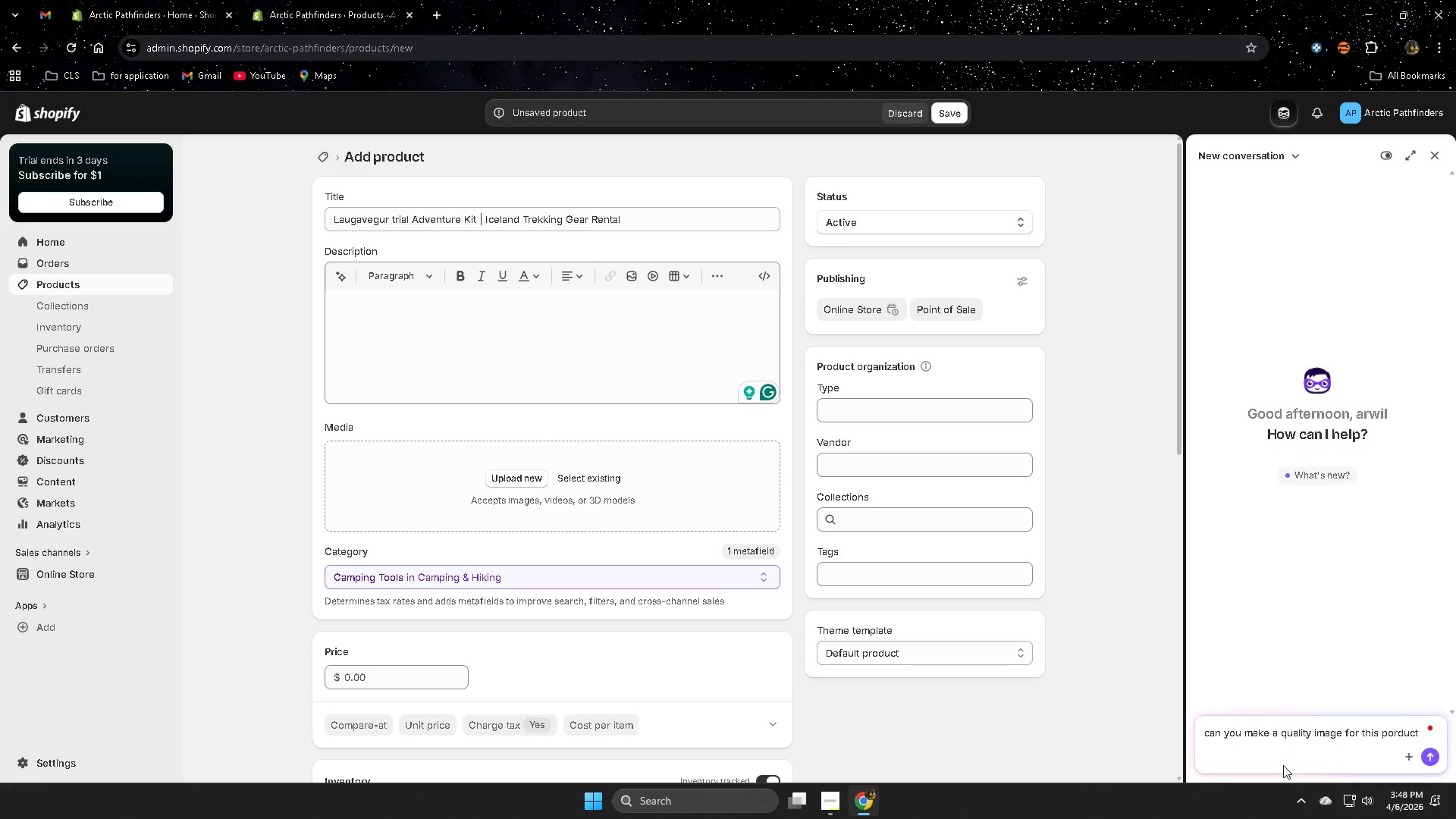 
key(Enter)
 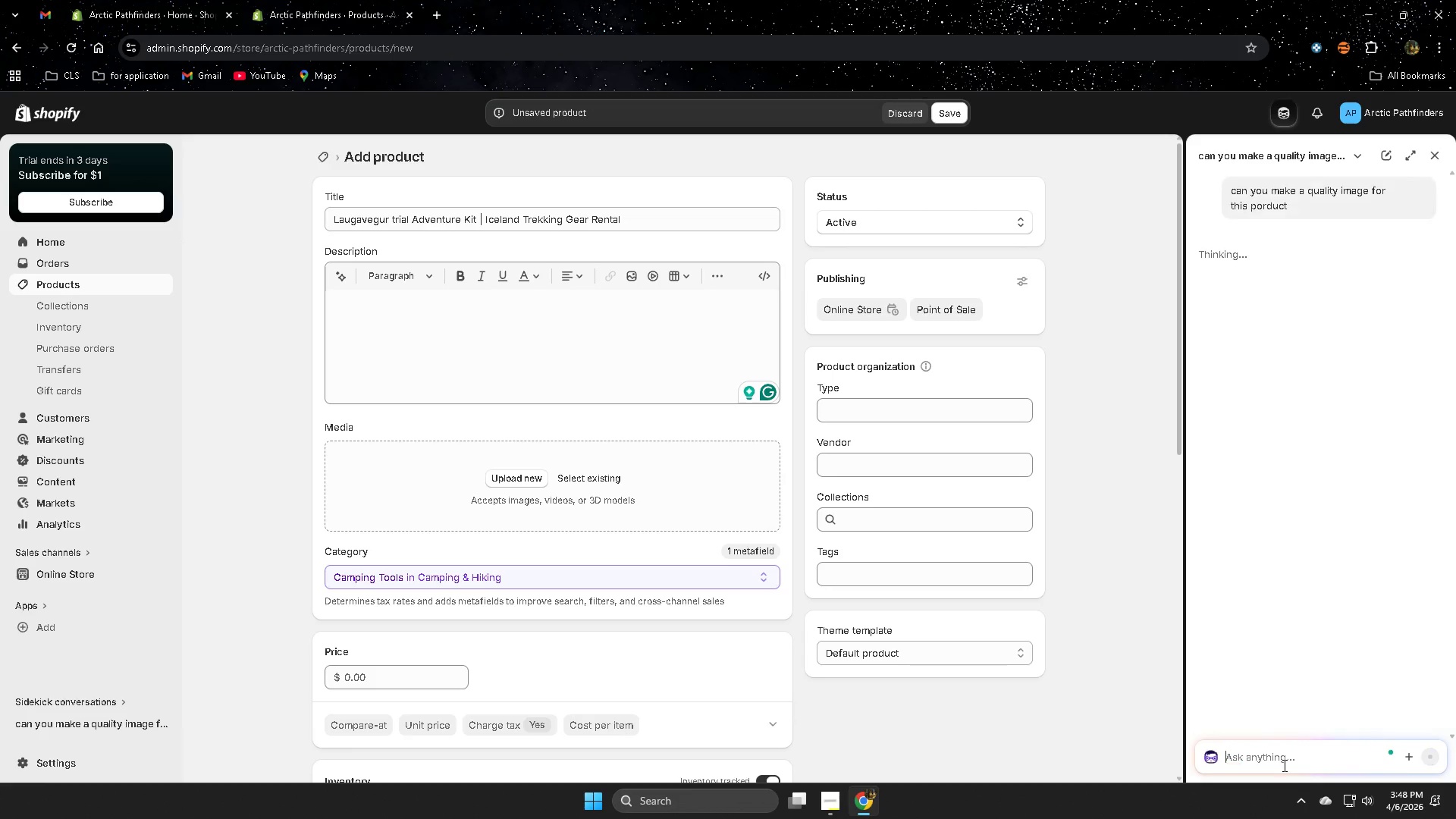 
key(Control+V)
 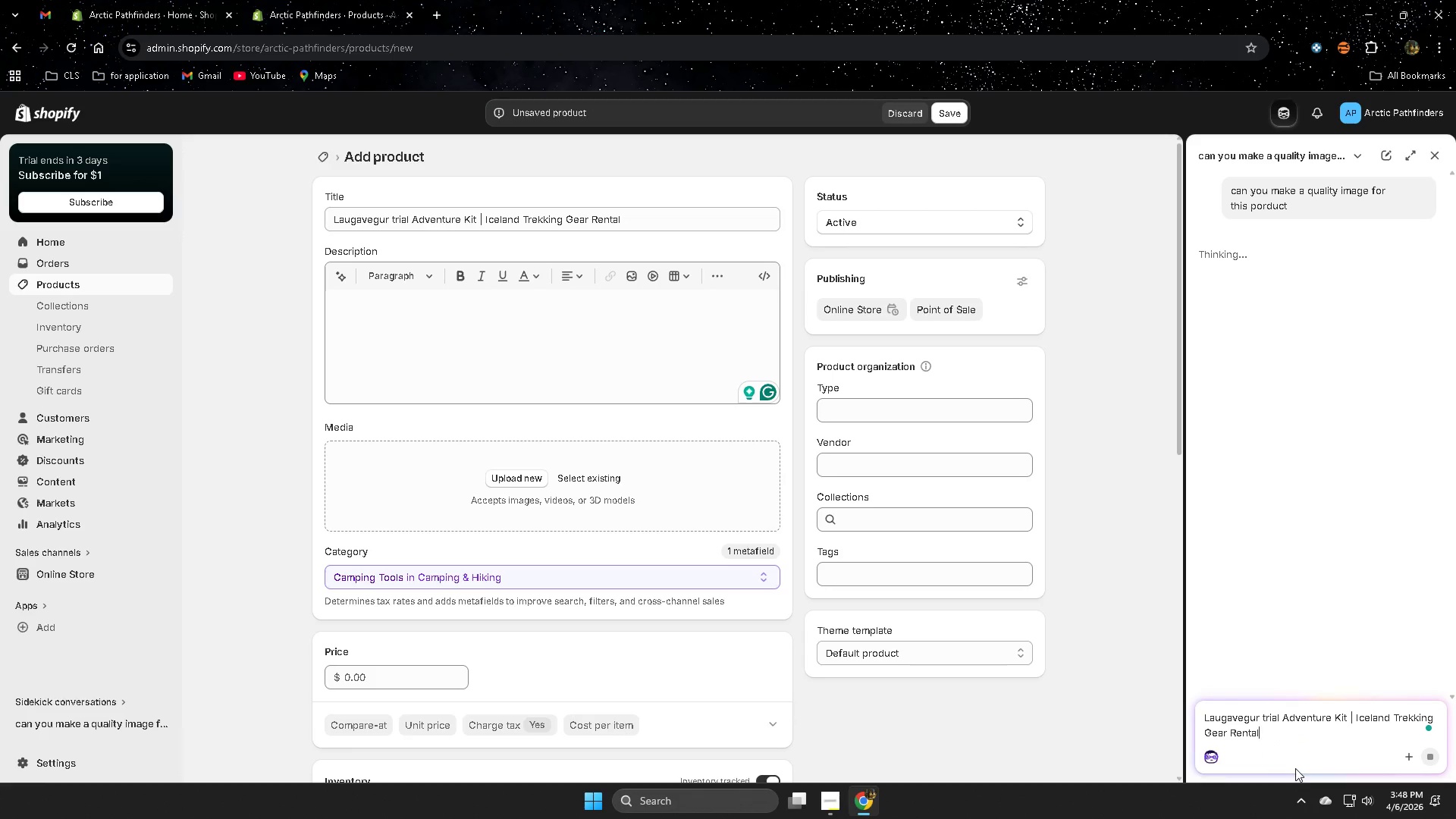 
key(Enter)
 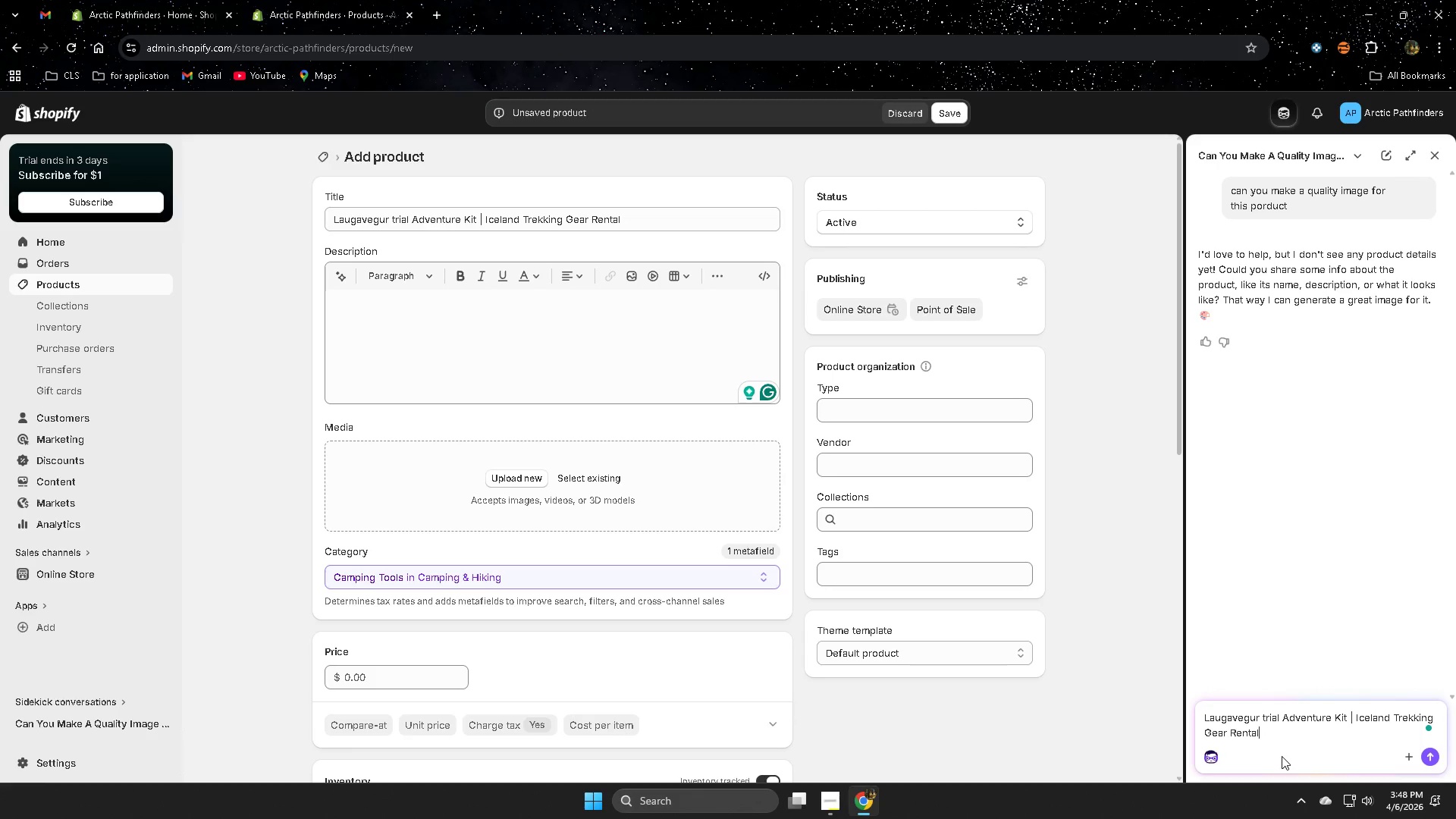 
key(Enter)
 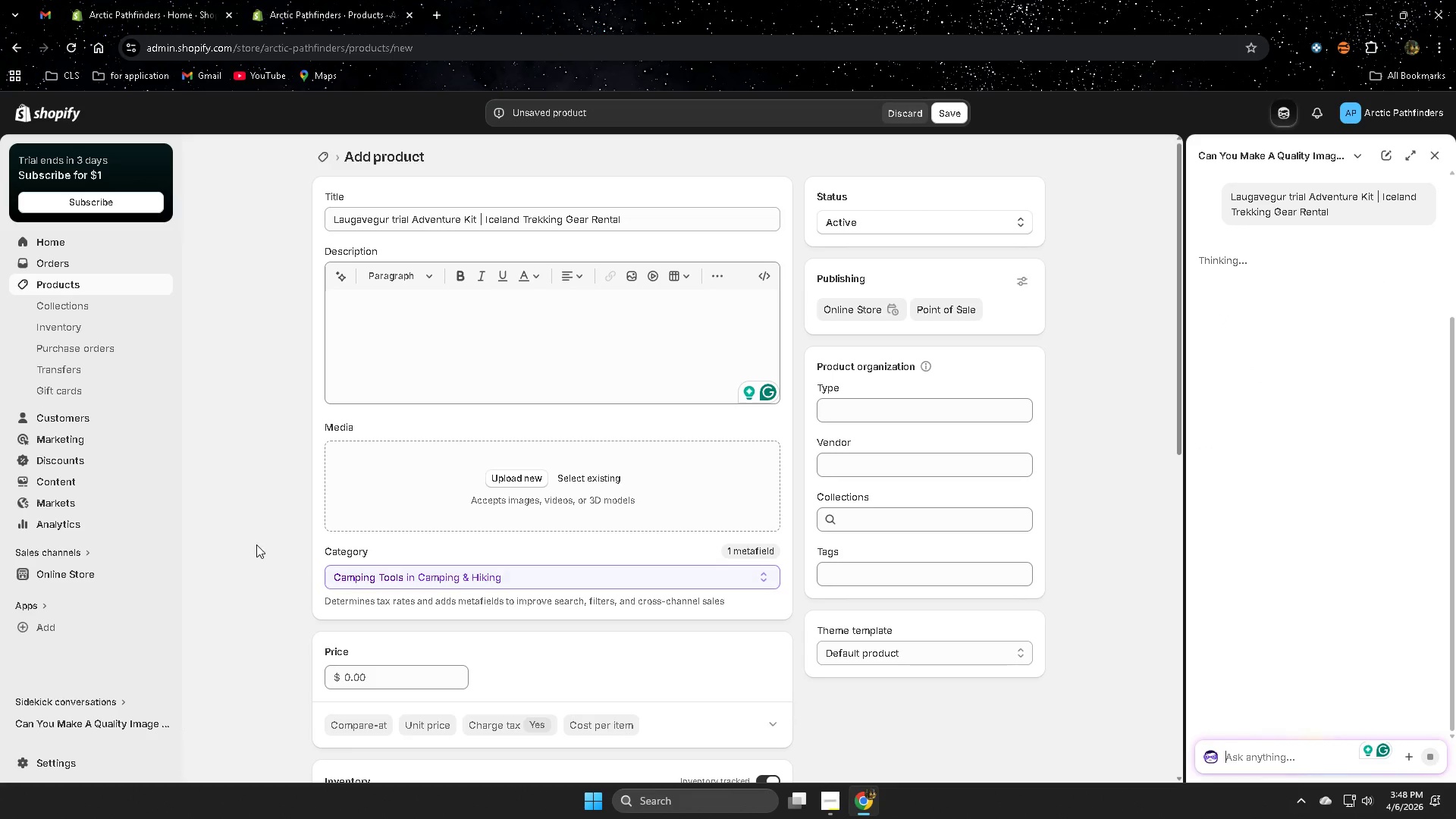 
scroll: coordinate [260, 544], scroll_direction: none, amount: 0.0
 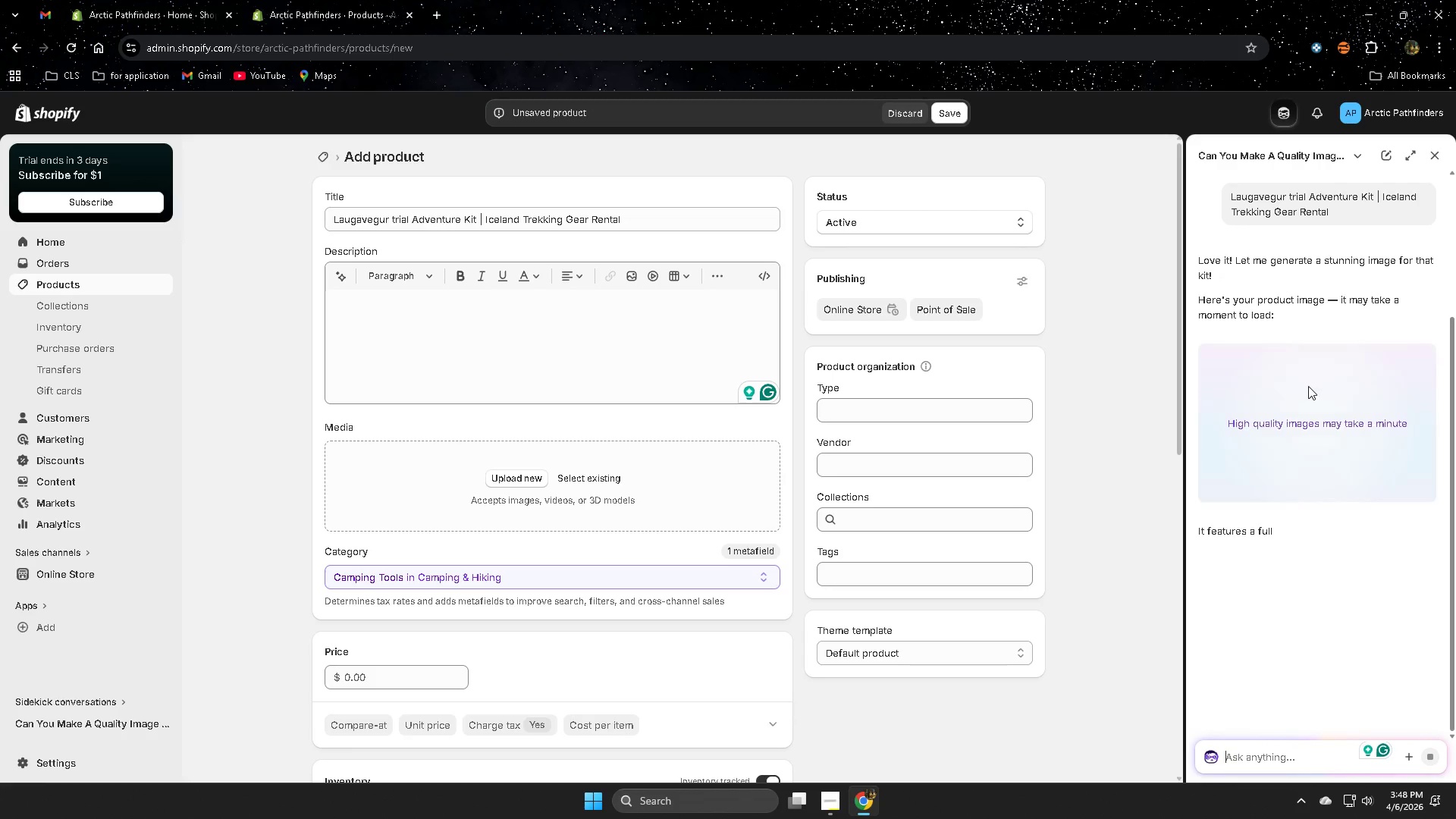 
wait(14.12)
 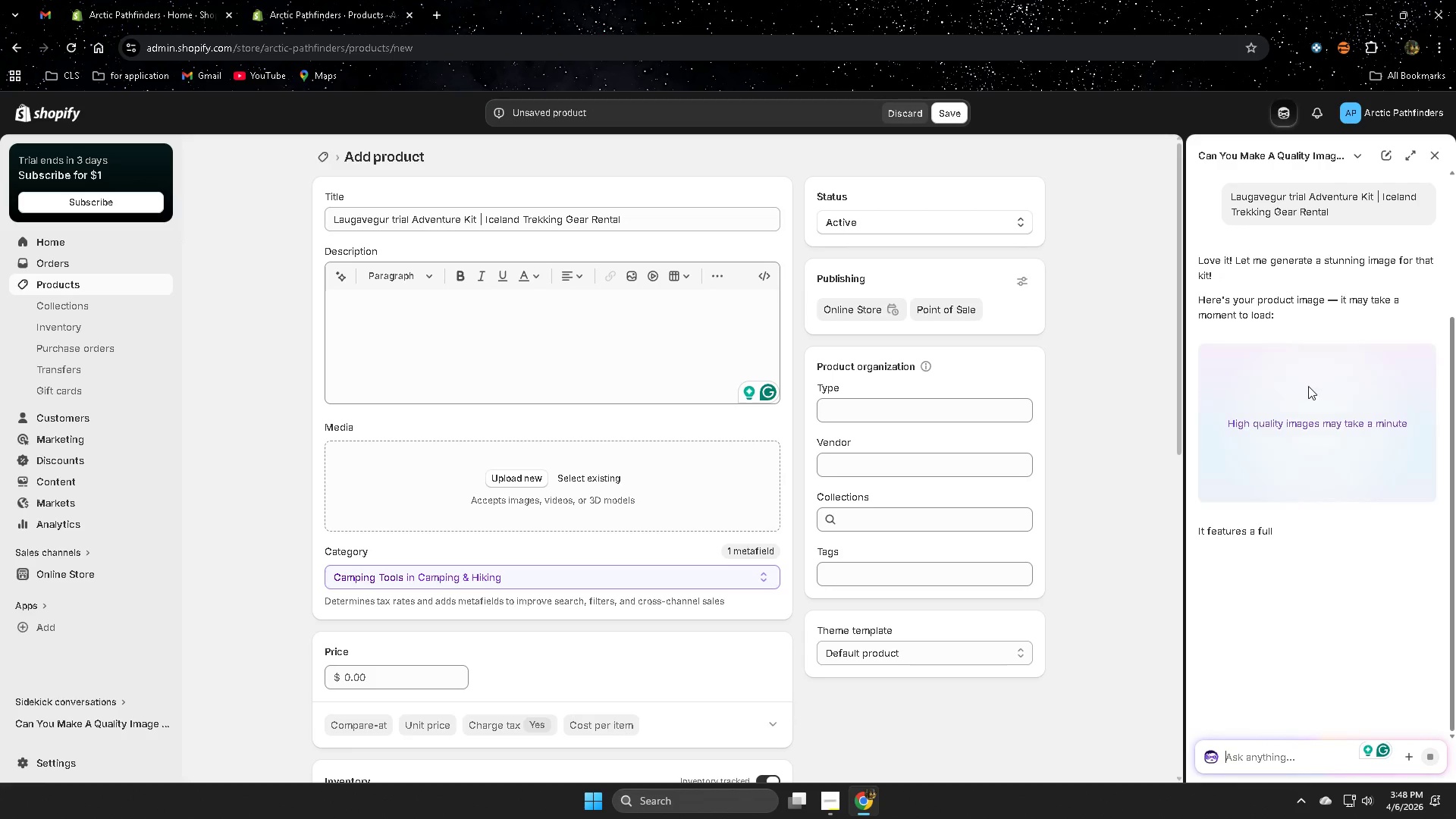 
scroll: coordinate [1333, 584], scroll_direction: down, amount: 1.0
 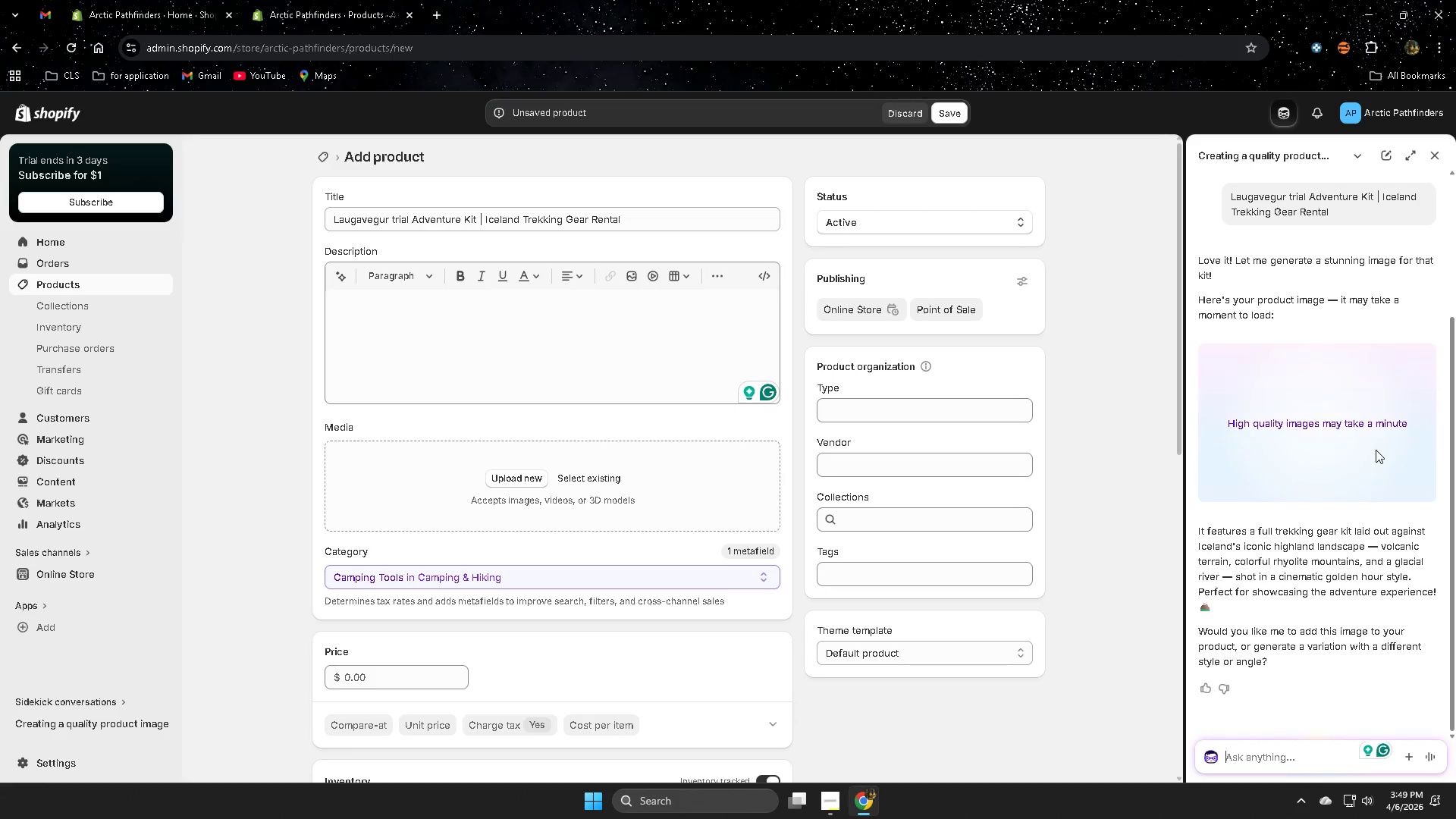 
wait(5.47)
 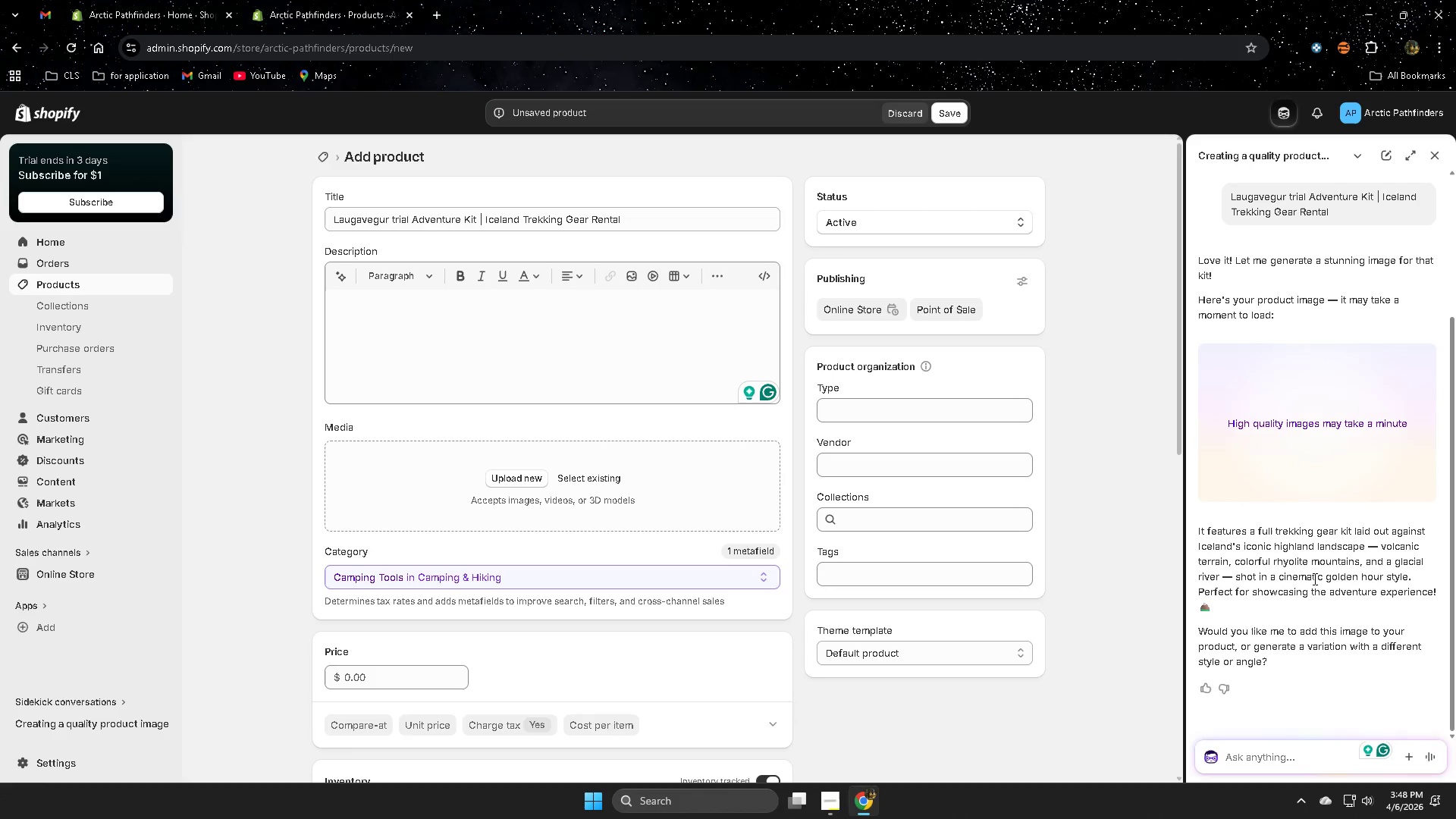 
scroll: coordinate [1297, 595], scroll_direction: down, amount: 3.0
 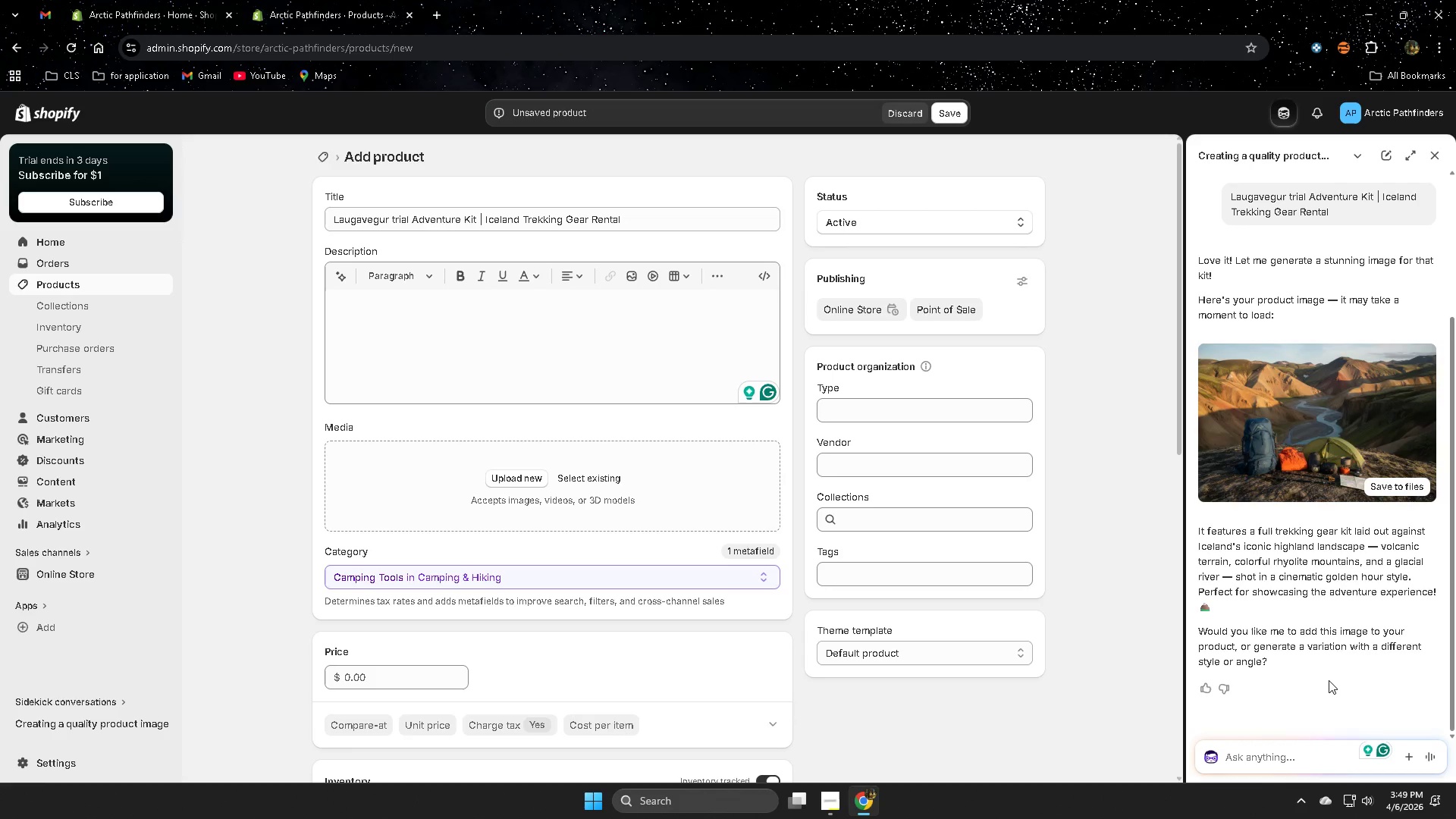 
left_click([1285, 431])
 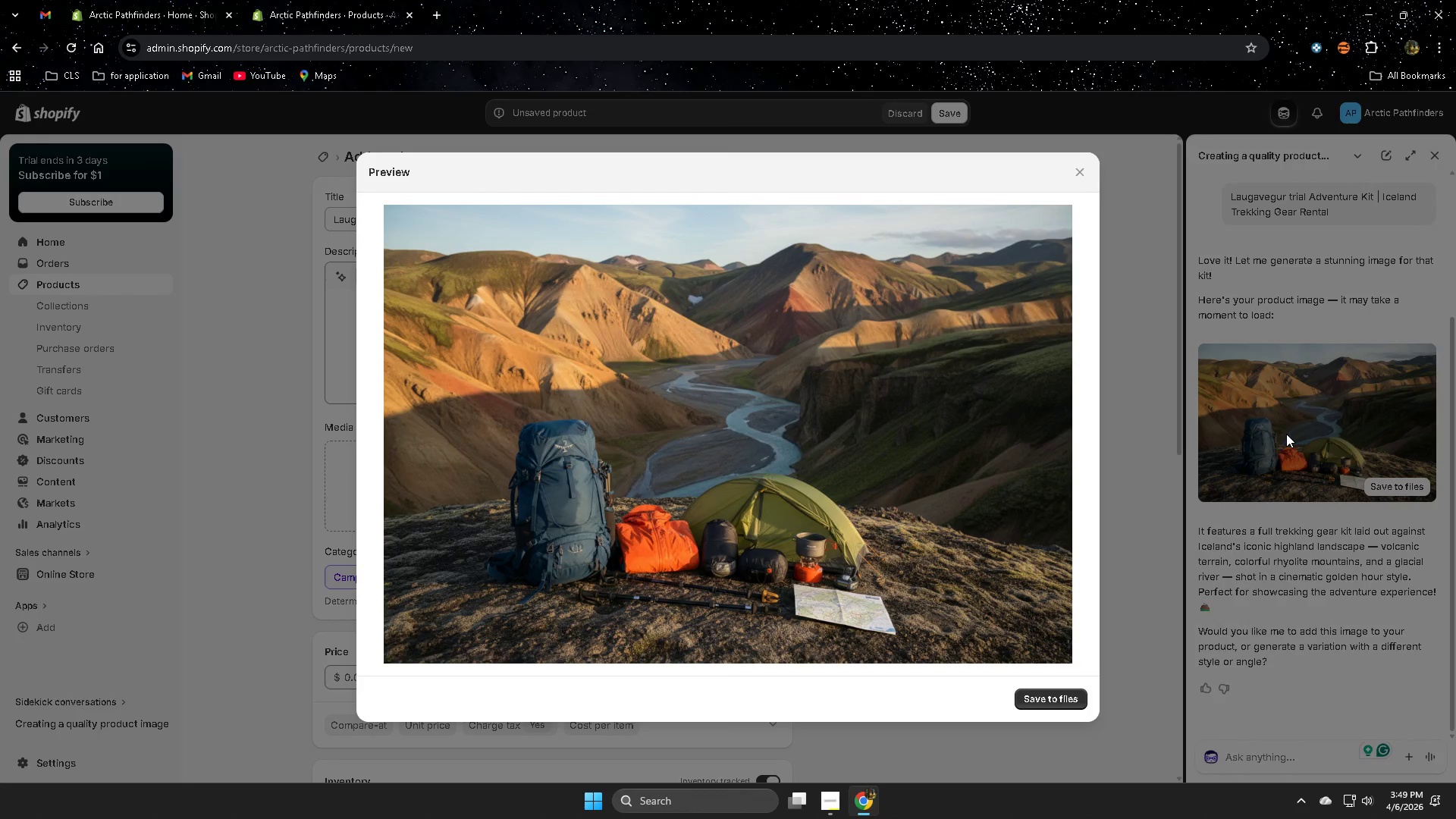 
wait(10.76)
 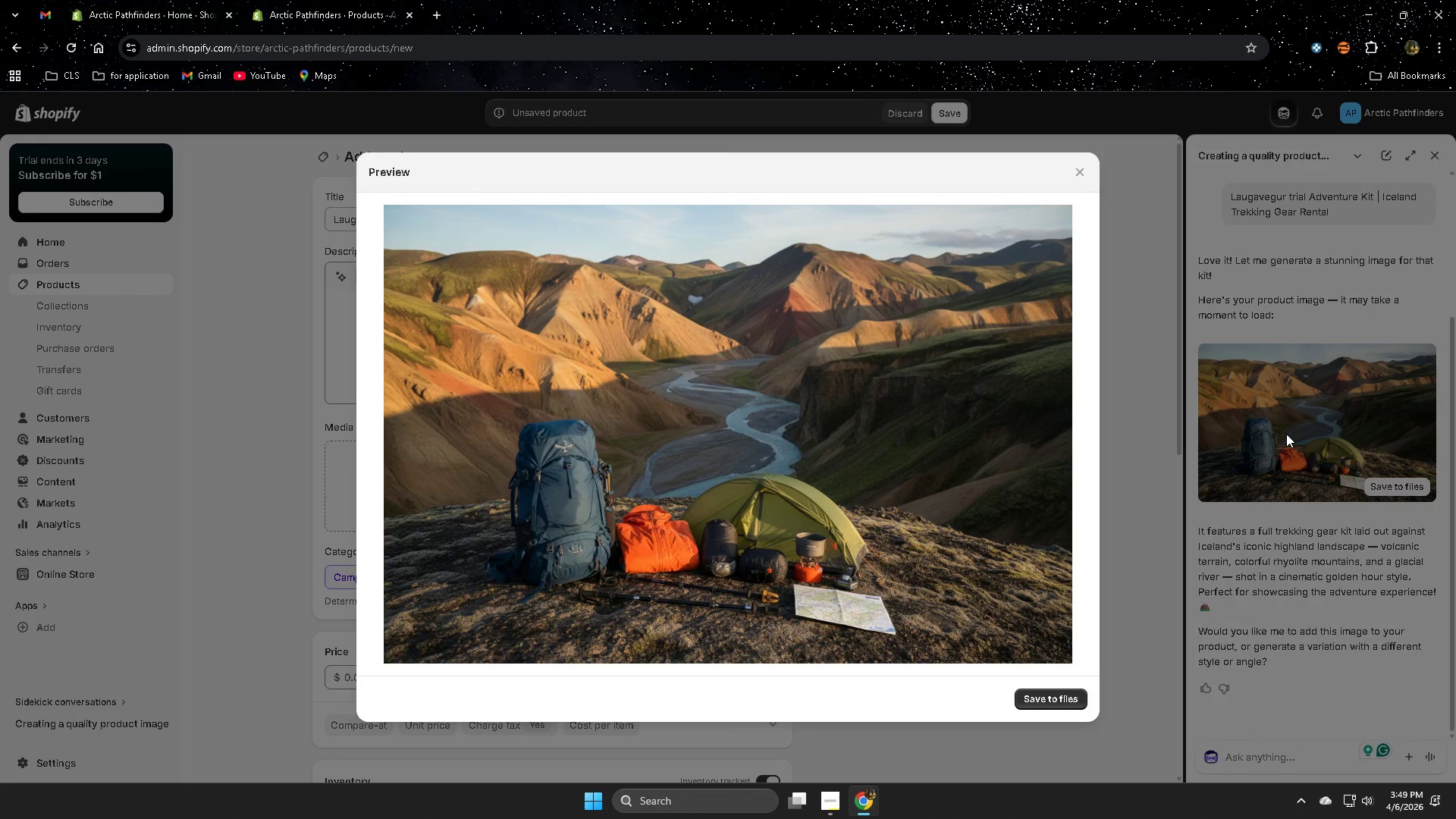 
left_click_drag(start_coordinate=[1078, 172], to_coordinate=[1082, 178])
 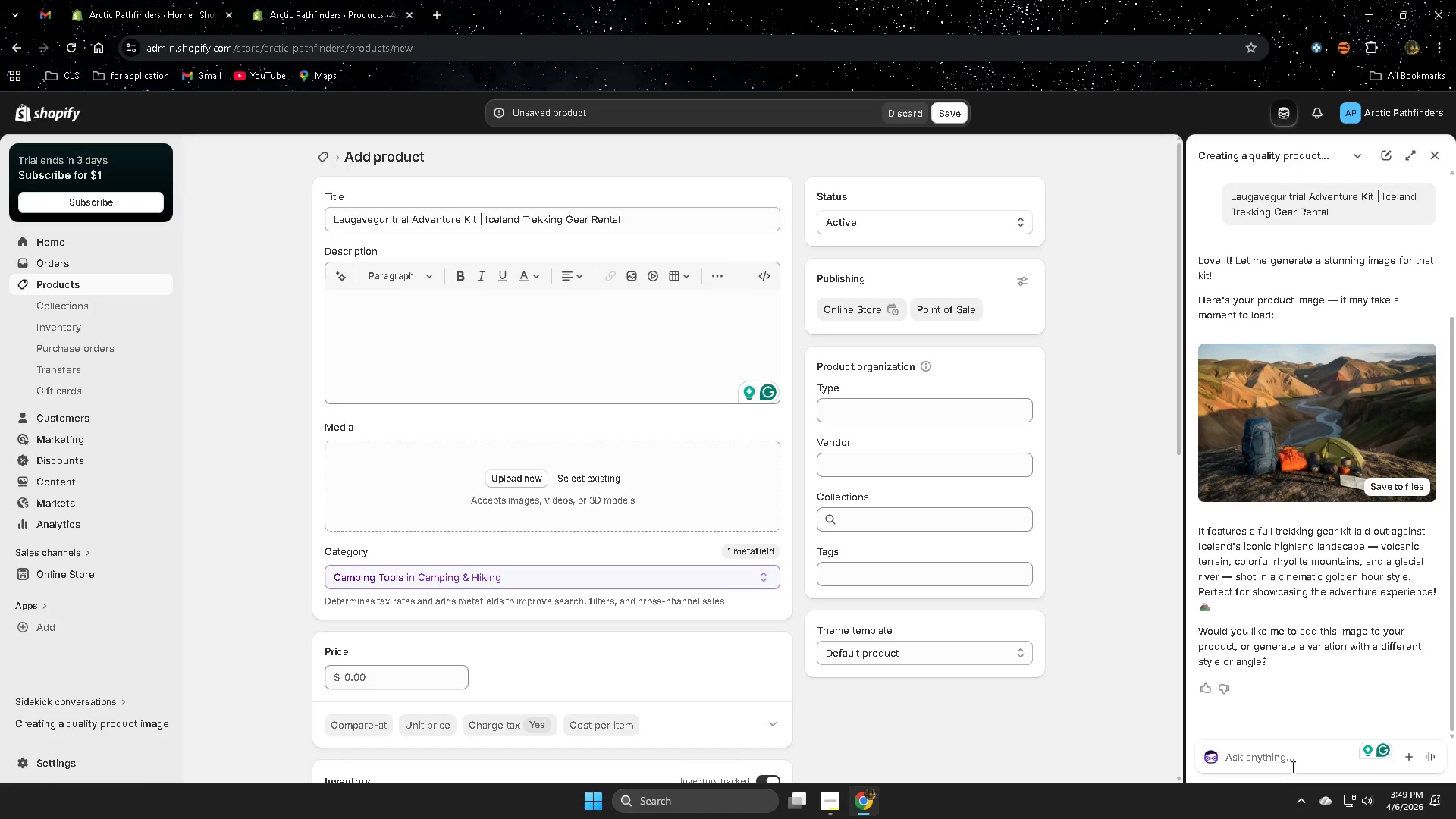 
left_click([1288, 764])
 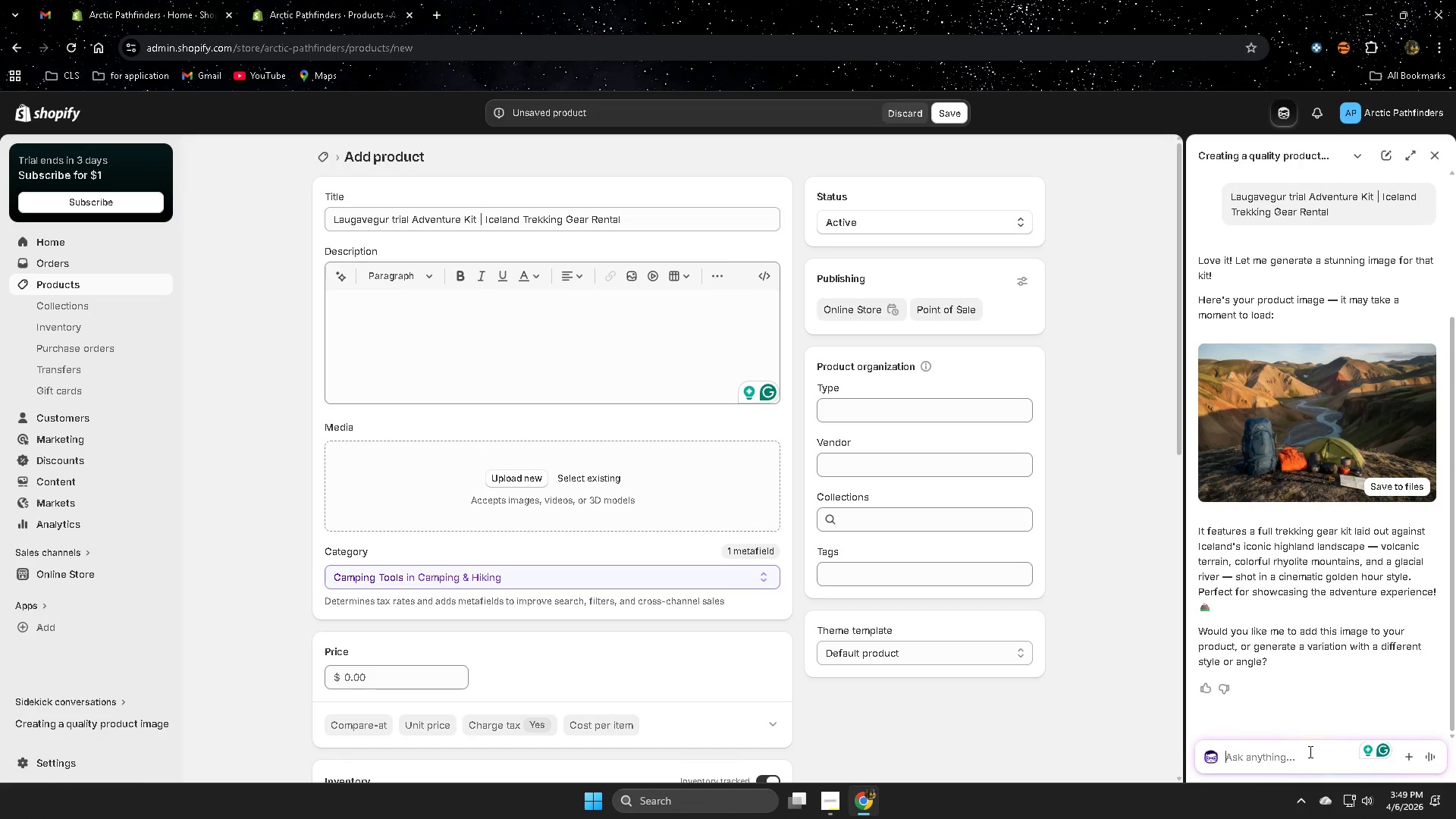 
type(can you makle)
key(Backspace)
key(Backspace)
type(e it op)
key(Backspace)
type(lain wi)
key(Backspace)
type(thi)
key(Backspace)
key(Backspace)
key(Backspace)
type(i)
key(Backspace)
type(hit )
key(Backspace)
type(e in the backgo)
key(Backspace)
type(round)
 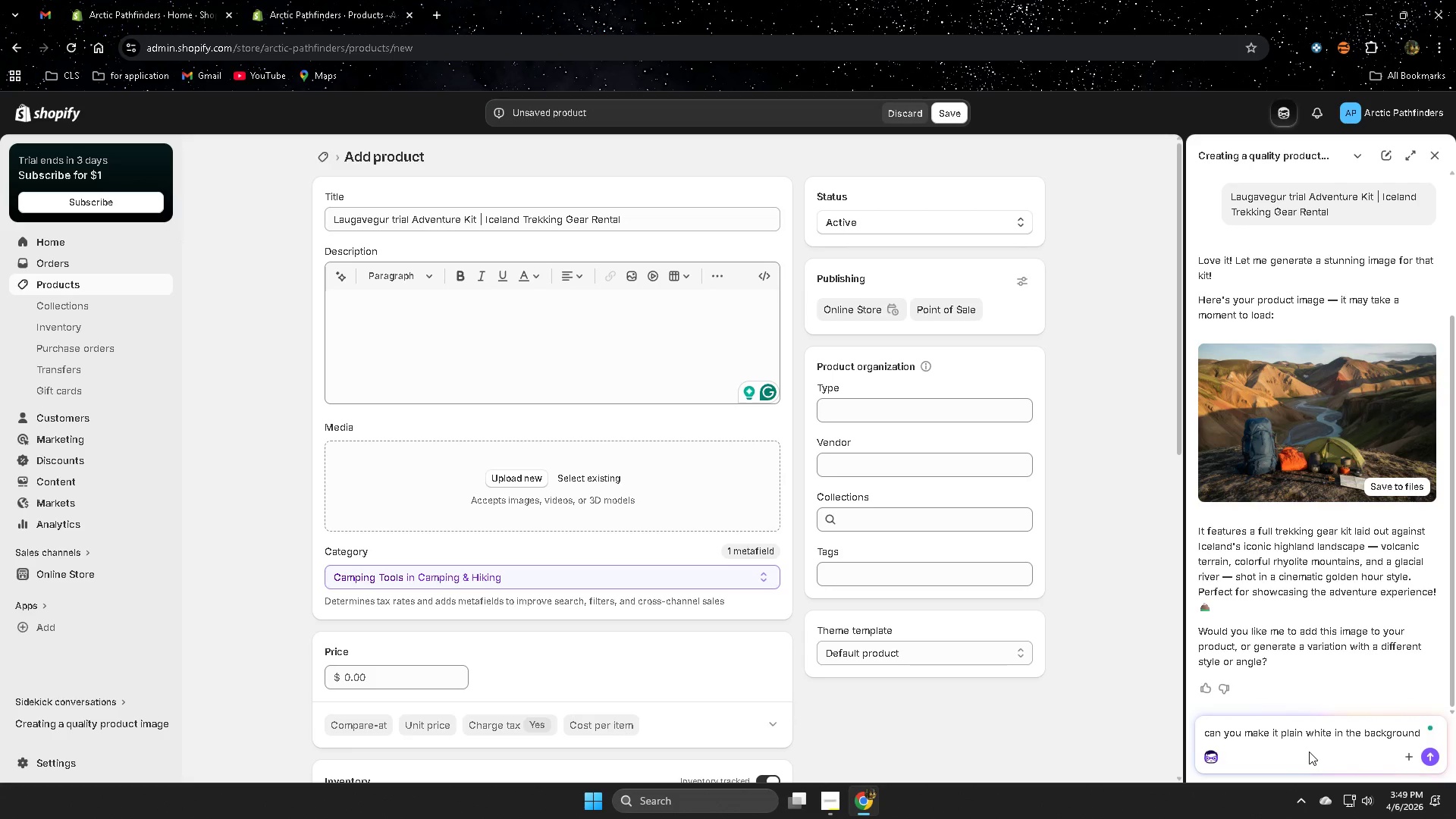 
key(Enter)
 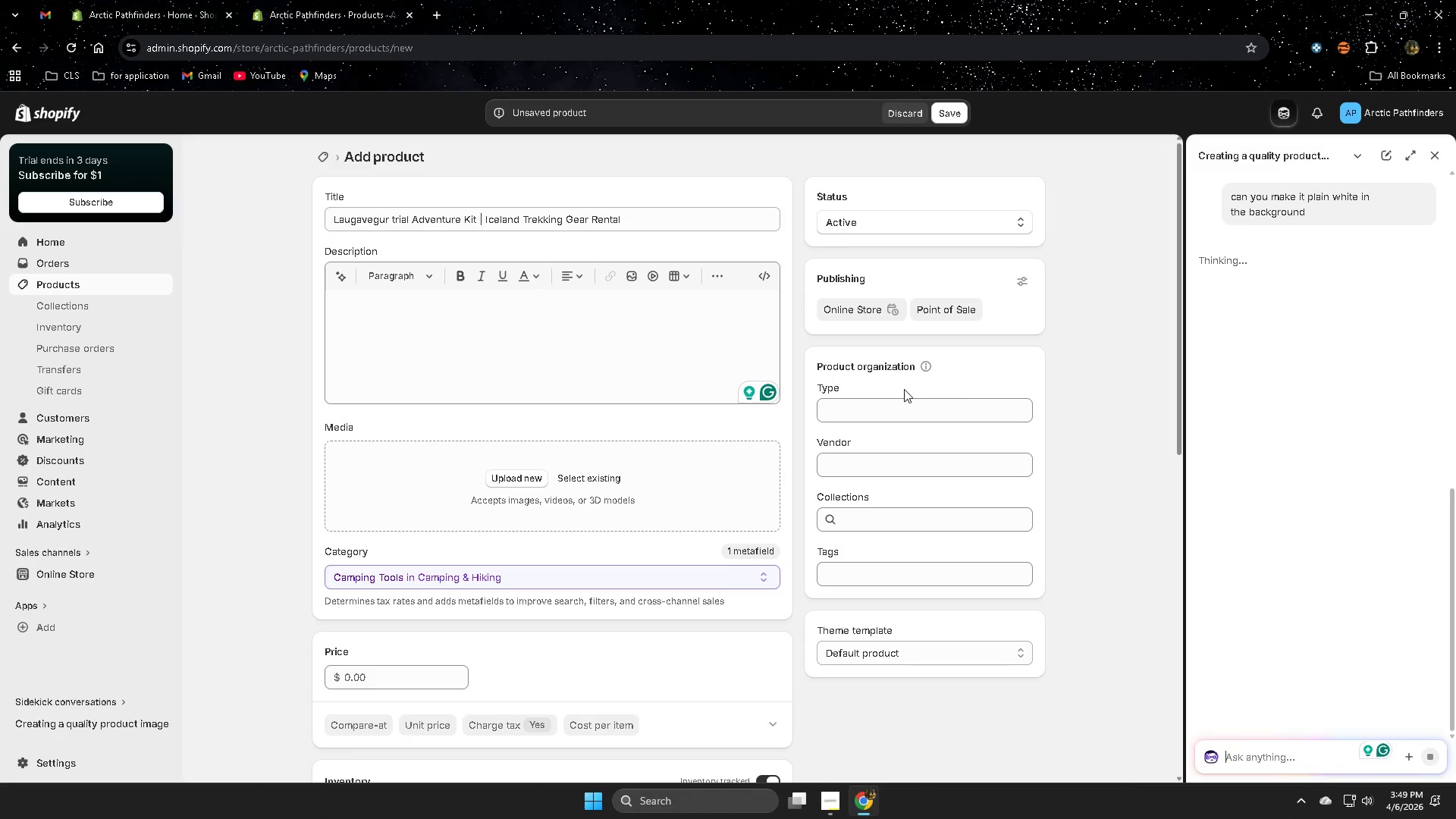 
scroll: coordinate [475, 312], scroll_direction: down, amount: 3.0
 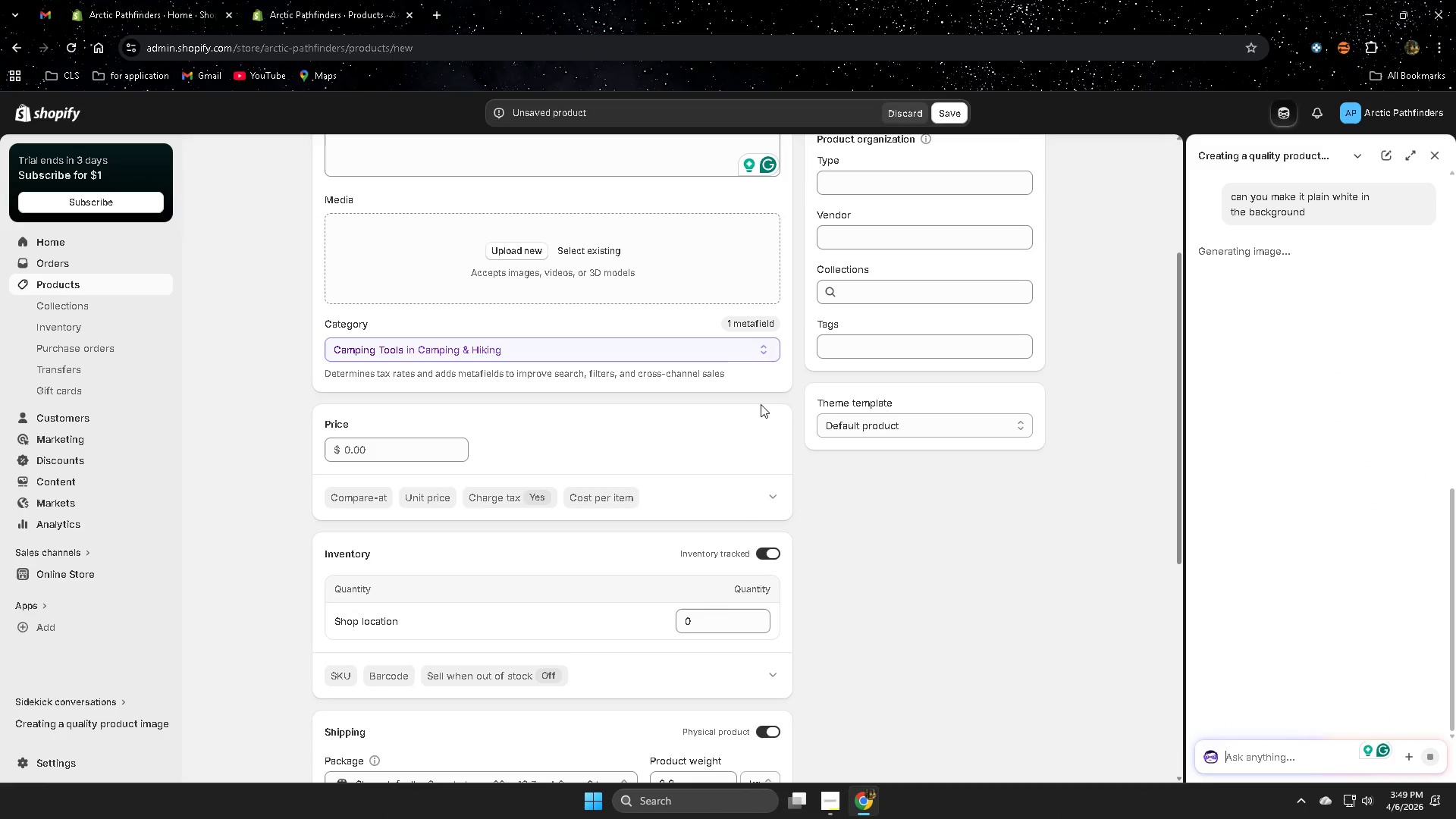 
scroll: coordinate [764, 403], scroll_direction: up, amount: 4.0
 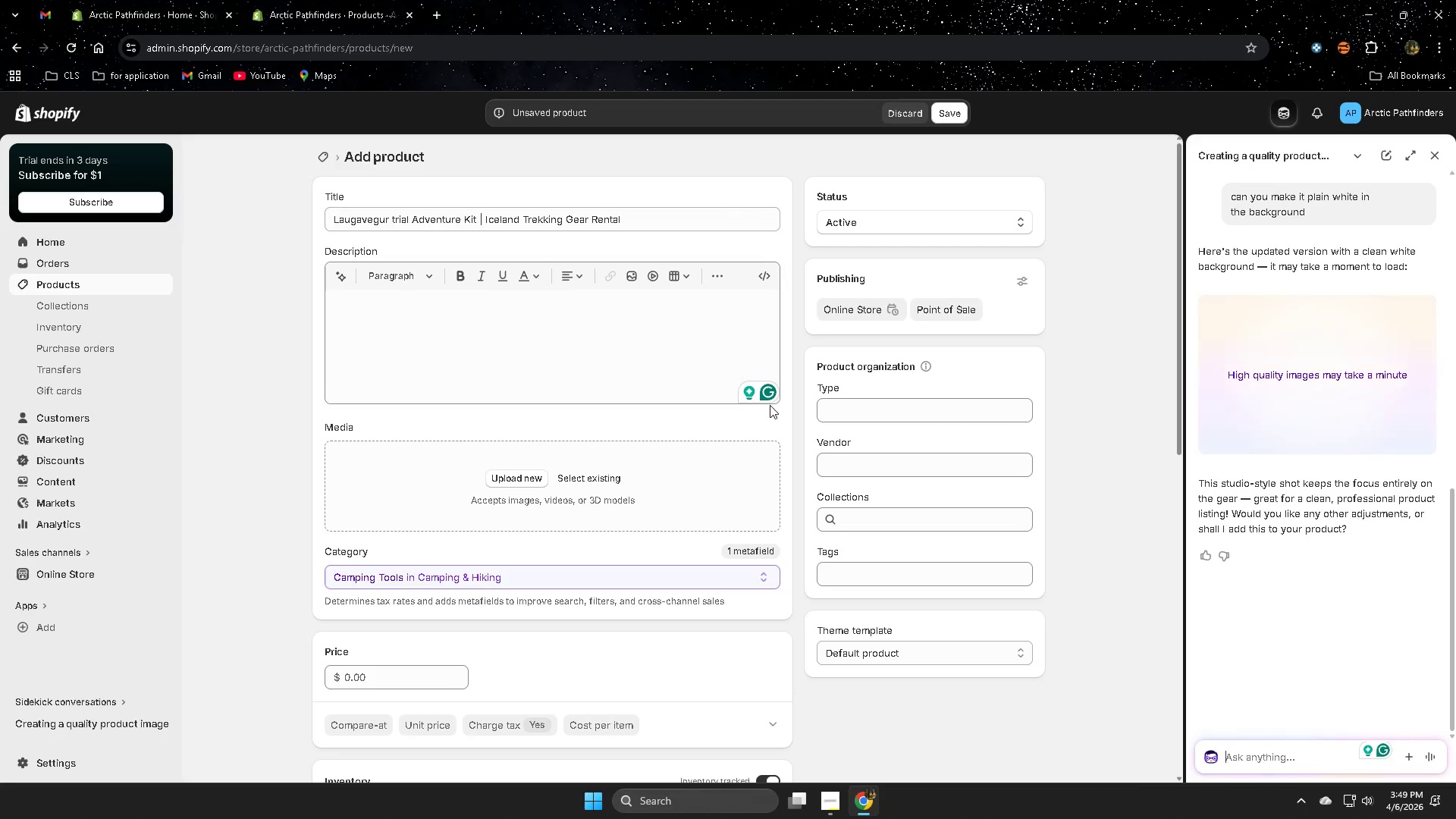 
wait(10.25)
 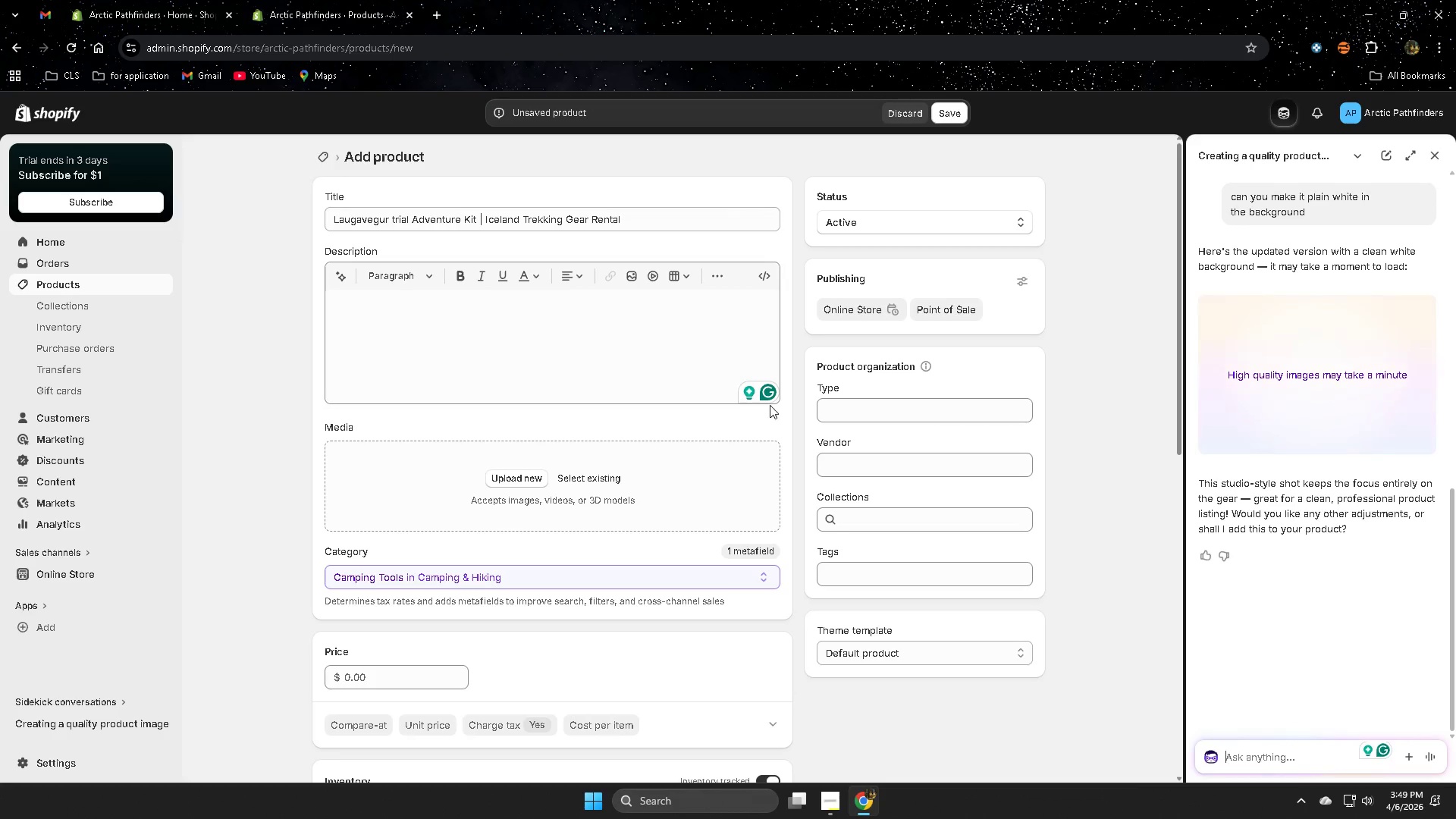 
scroll: coordinate [1073, 444], scroll_direction: down, amount: 10.0
 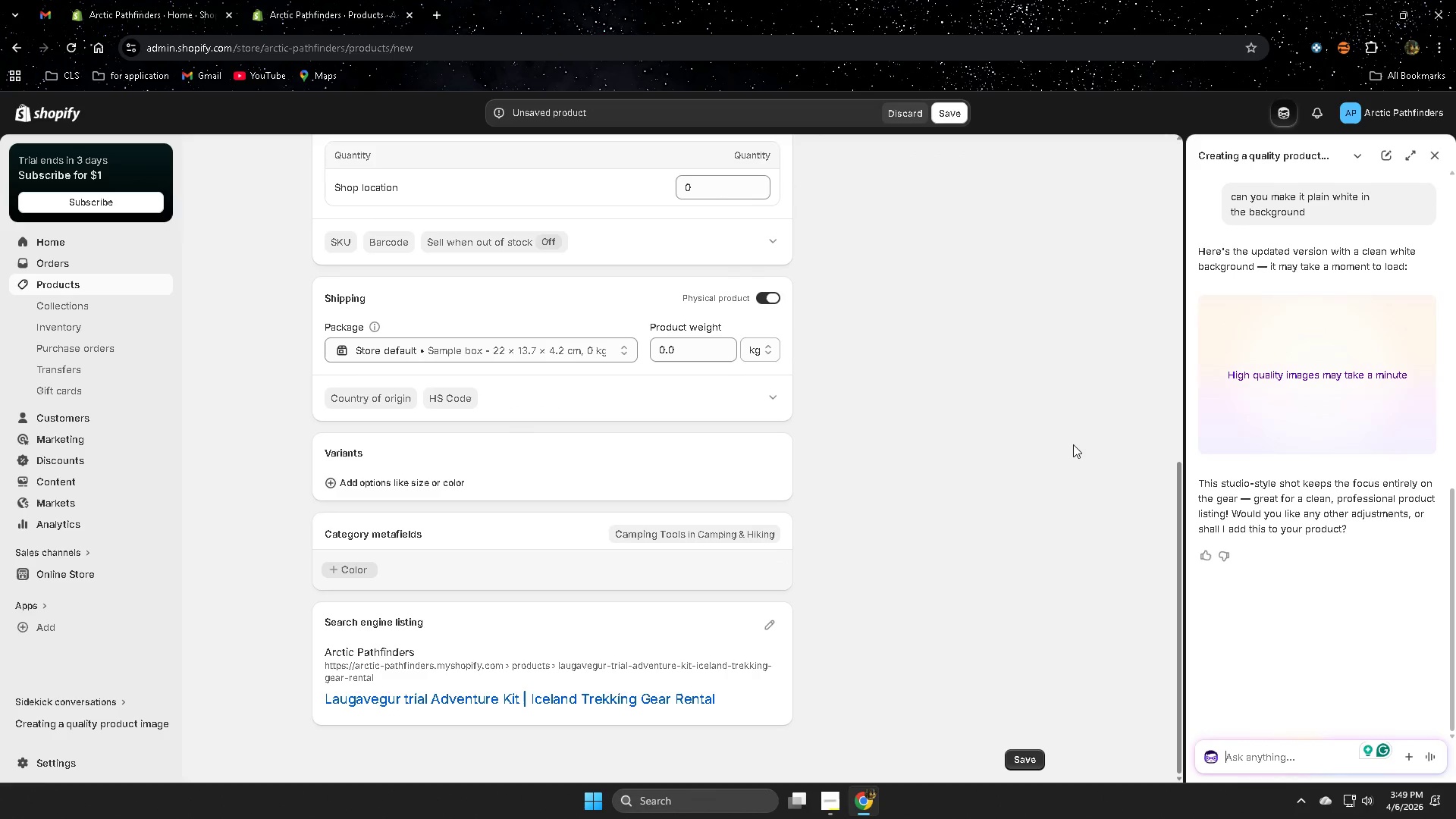 
scroll: coordinate [1073, 444], scroll_direction: up, amount: 8.0
 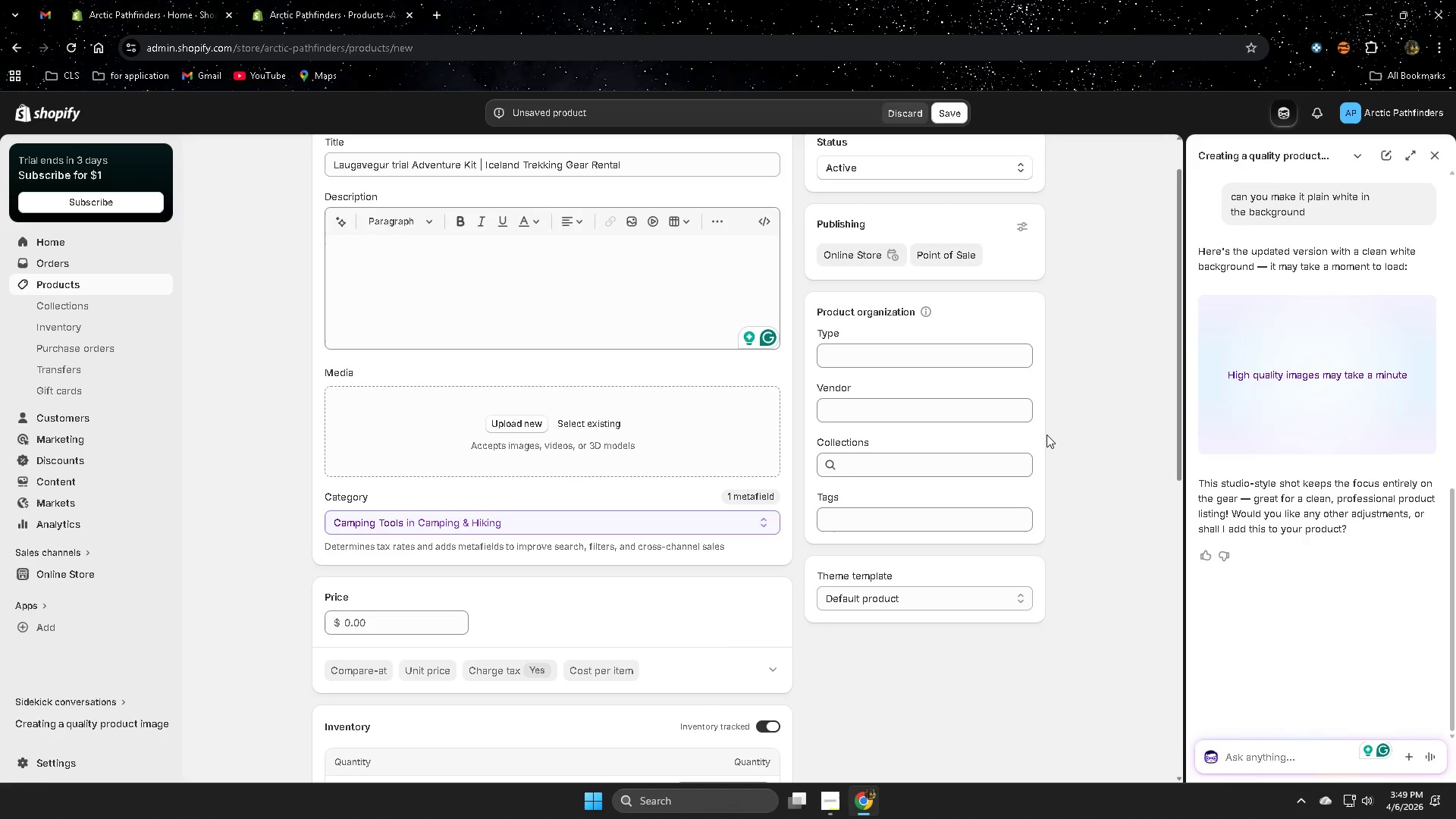 
scroll: coordinate [1046, 434], scroll_direction: down, amount: 1.0
 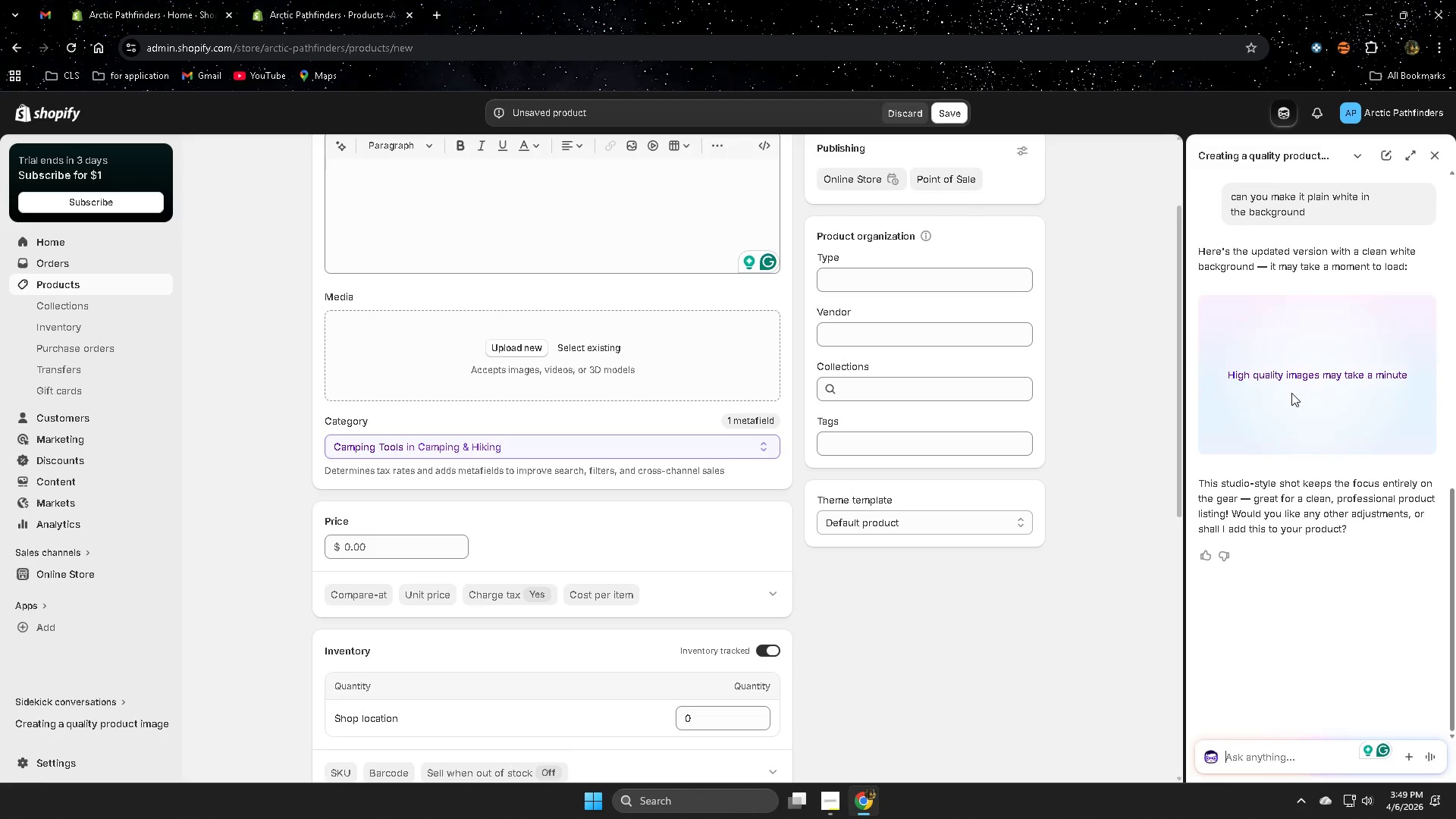 
scroll: coordinate [1028, 334], scroll_direction: up, amount: 9.0
 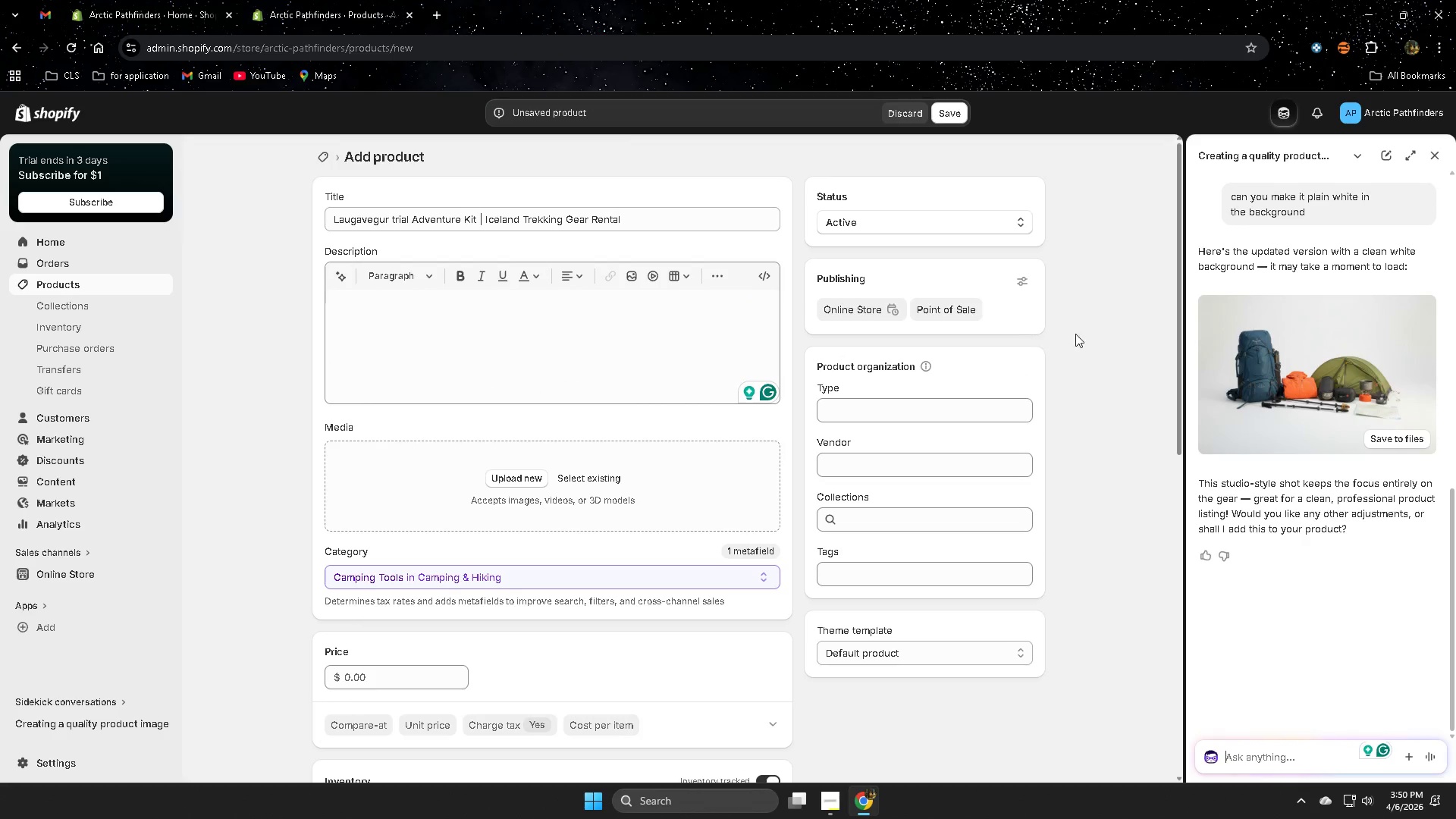 
left_click([1306, 355])
 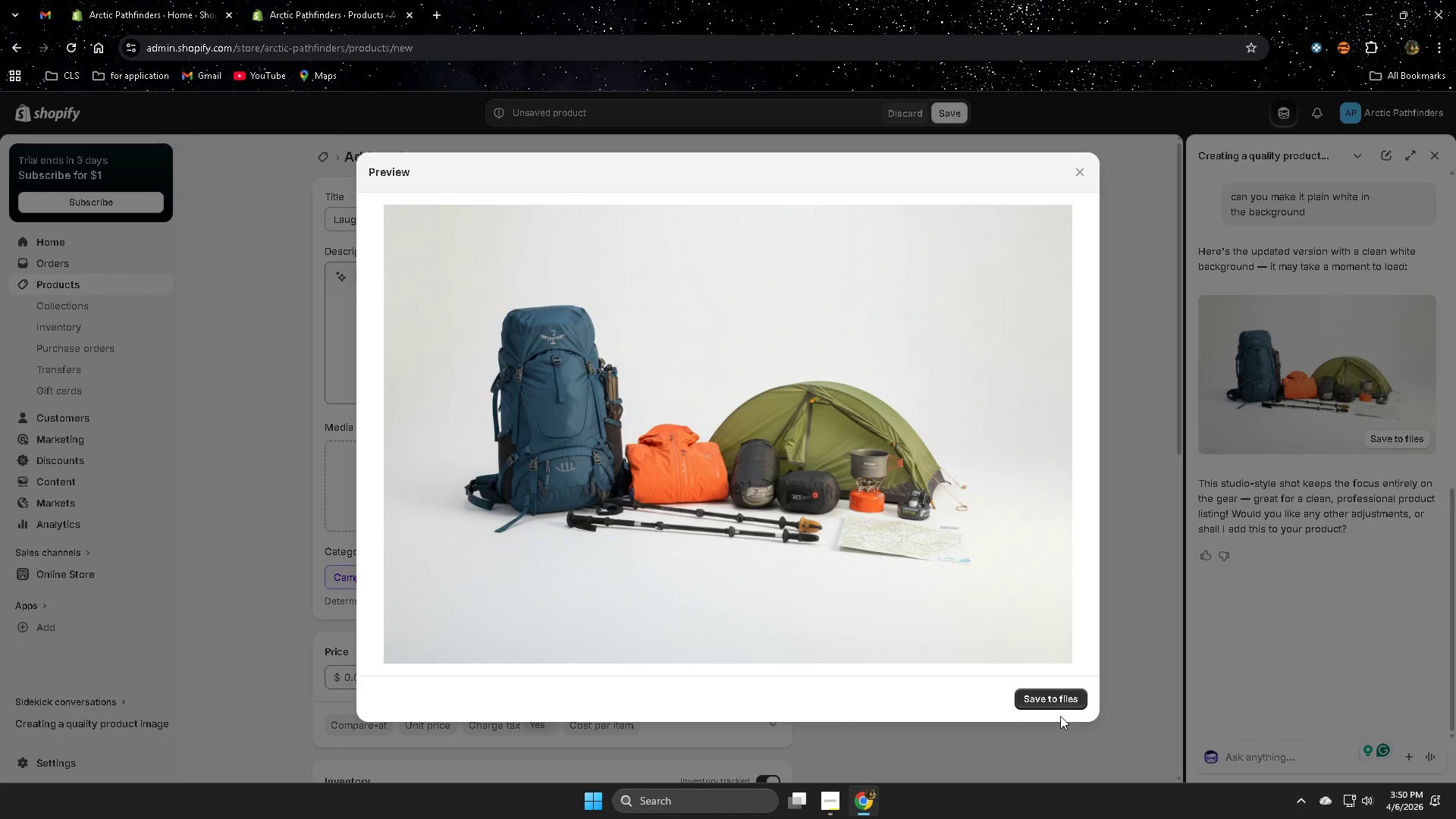 
wait(5.8)
 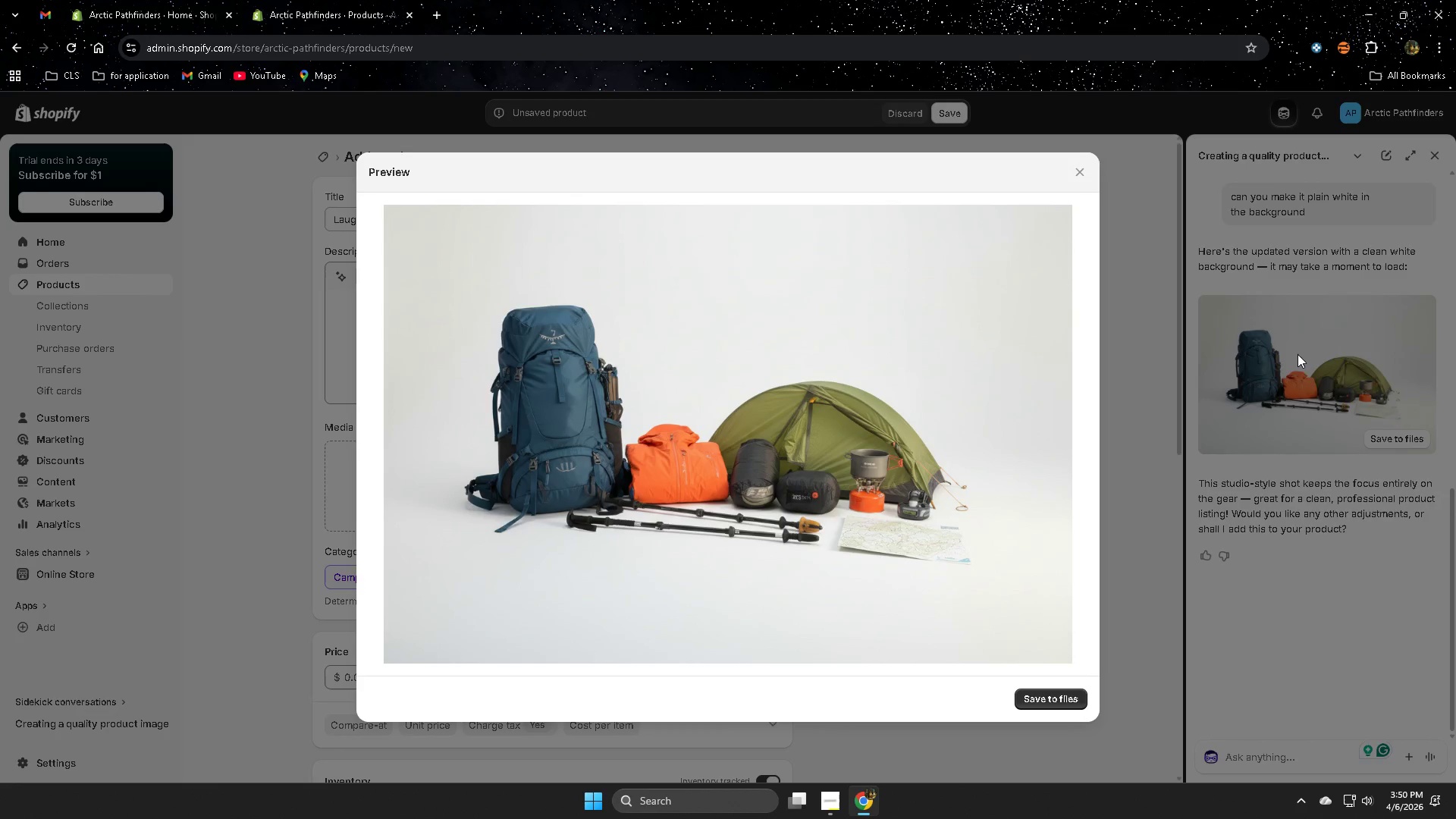 
left_click([1062, 701])
 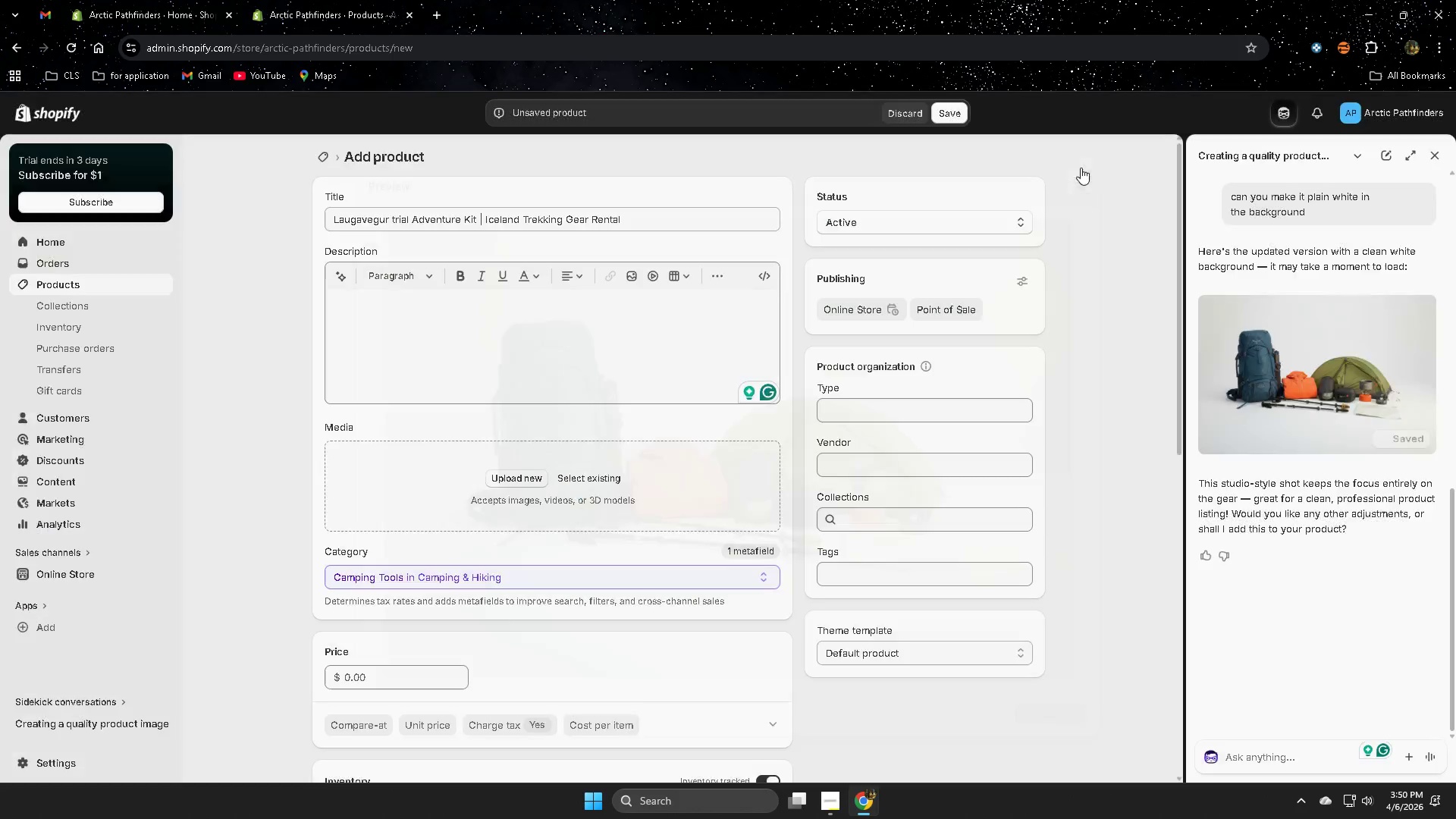 
wait(5.22)
 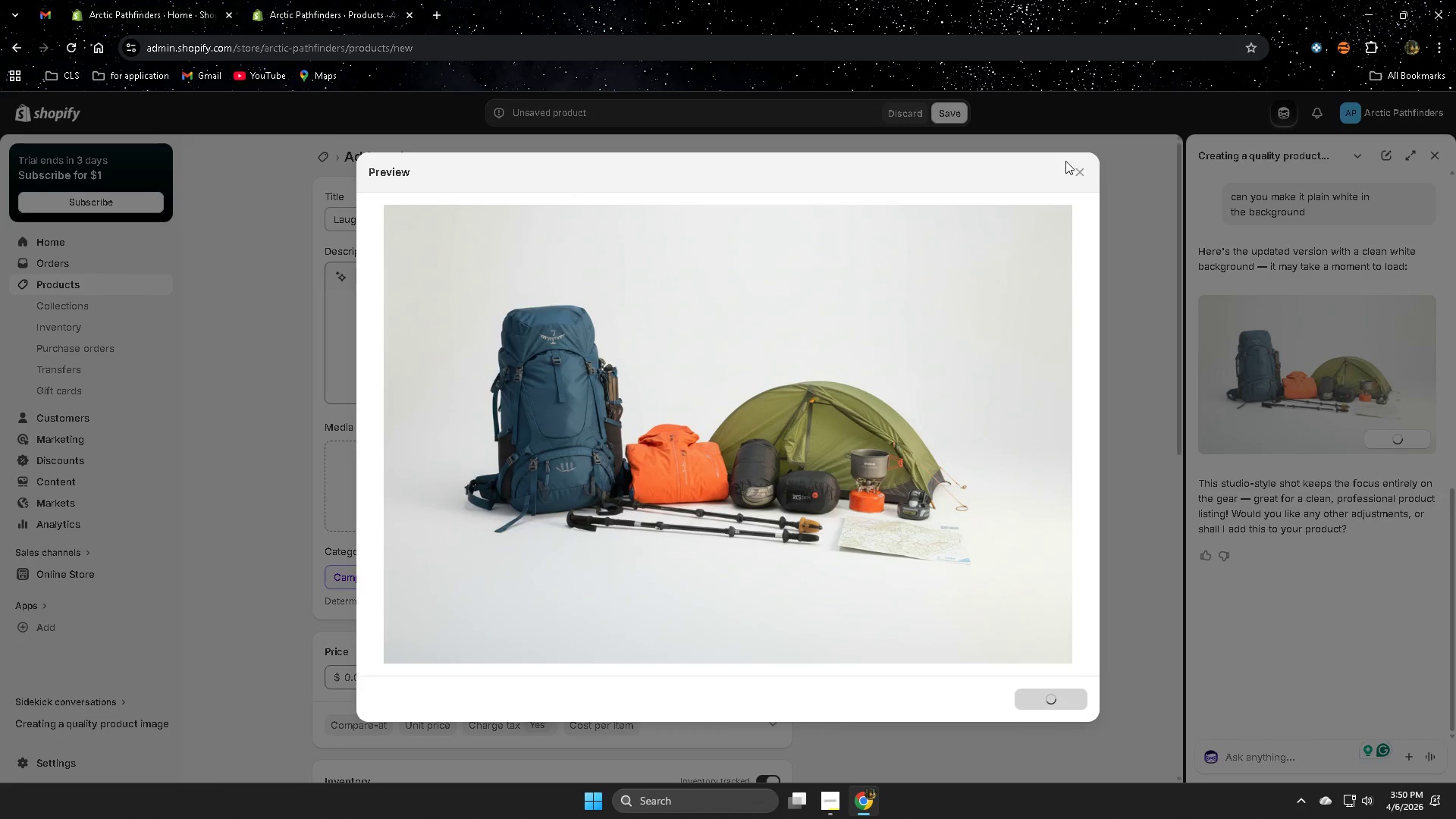 
left_click([1439, 154])
 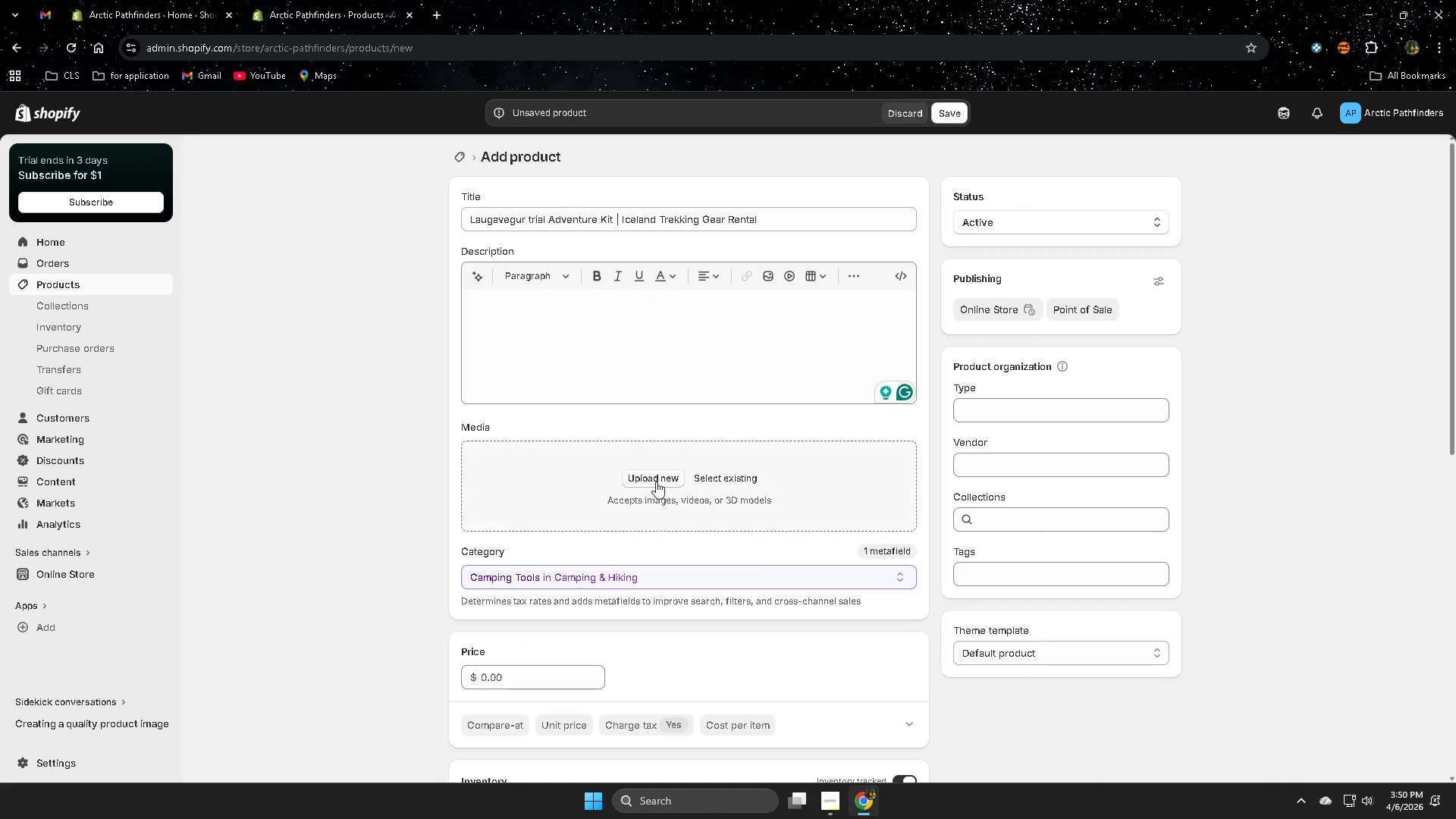 
left_click([718, 481])
 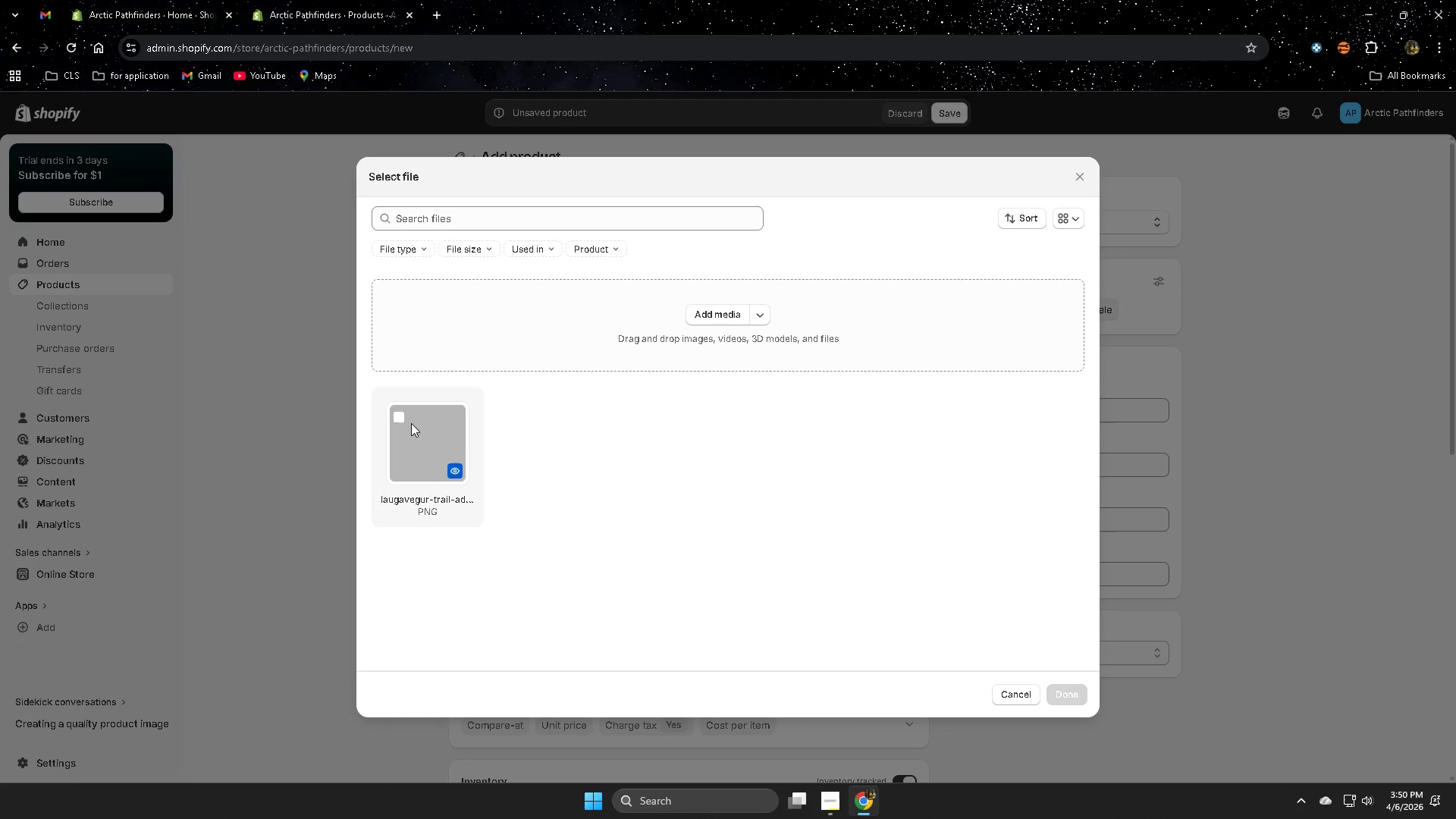 
left_click([401, 417])
 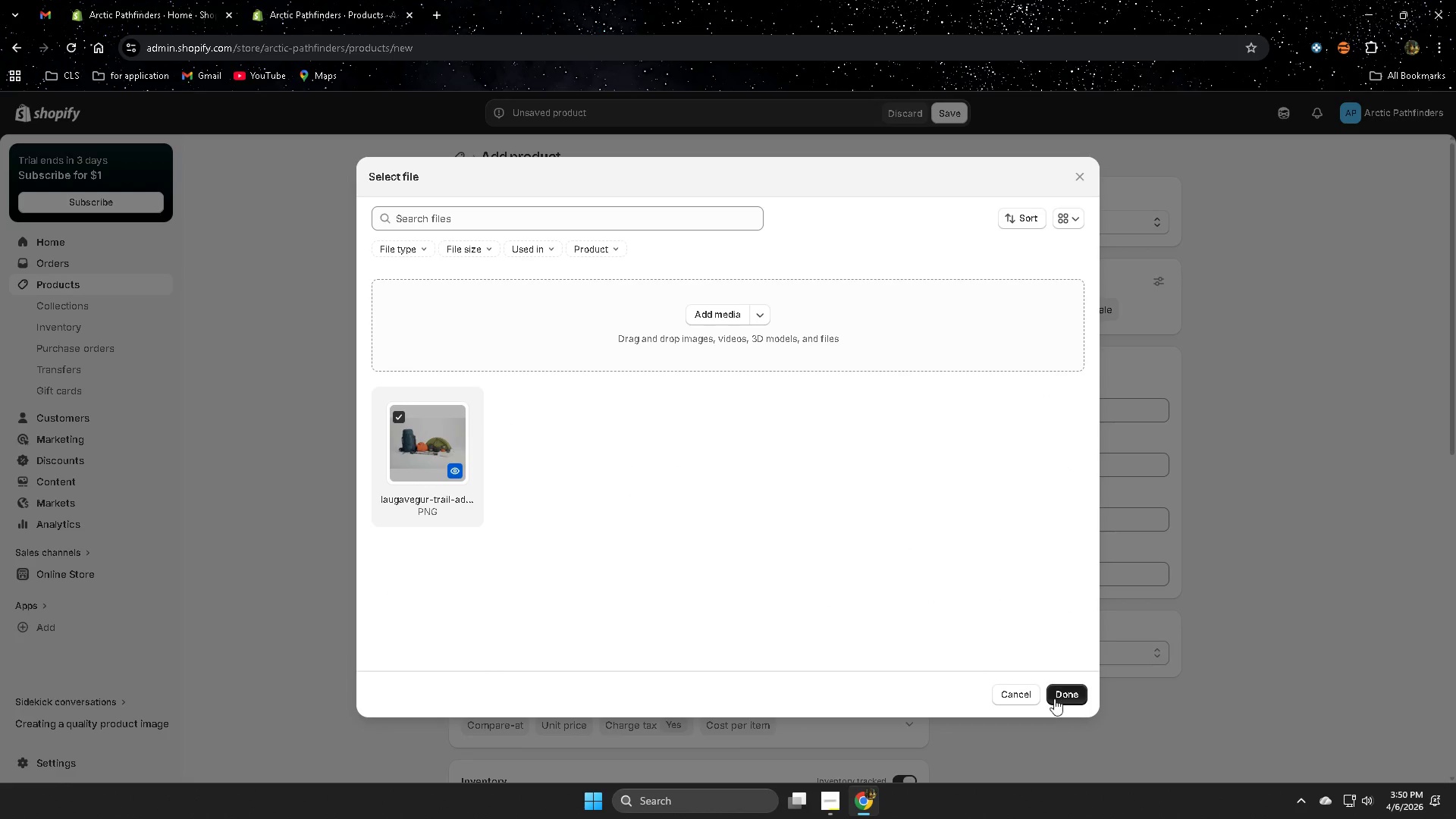 
left_click([1054, 696])
 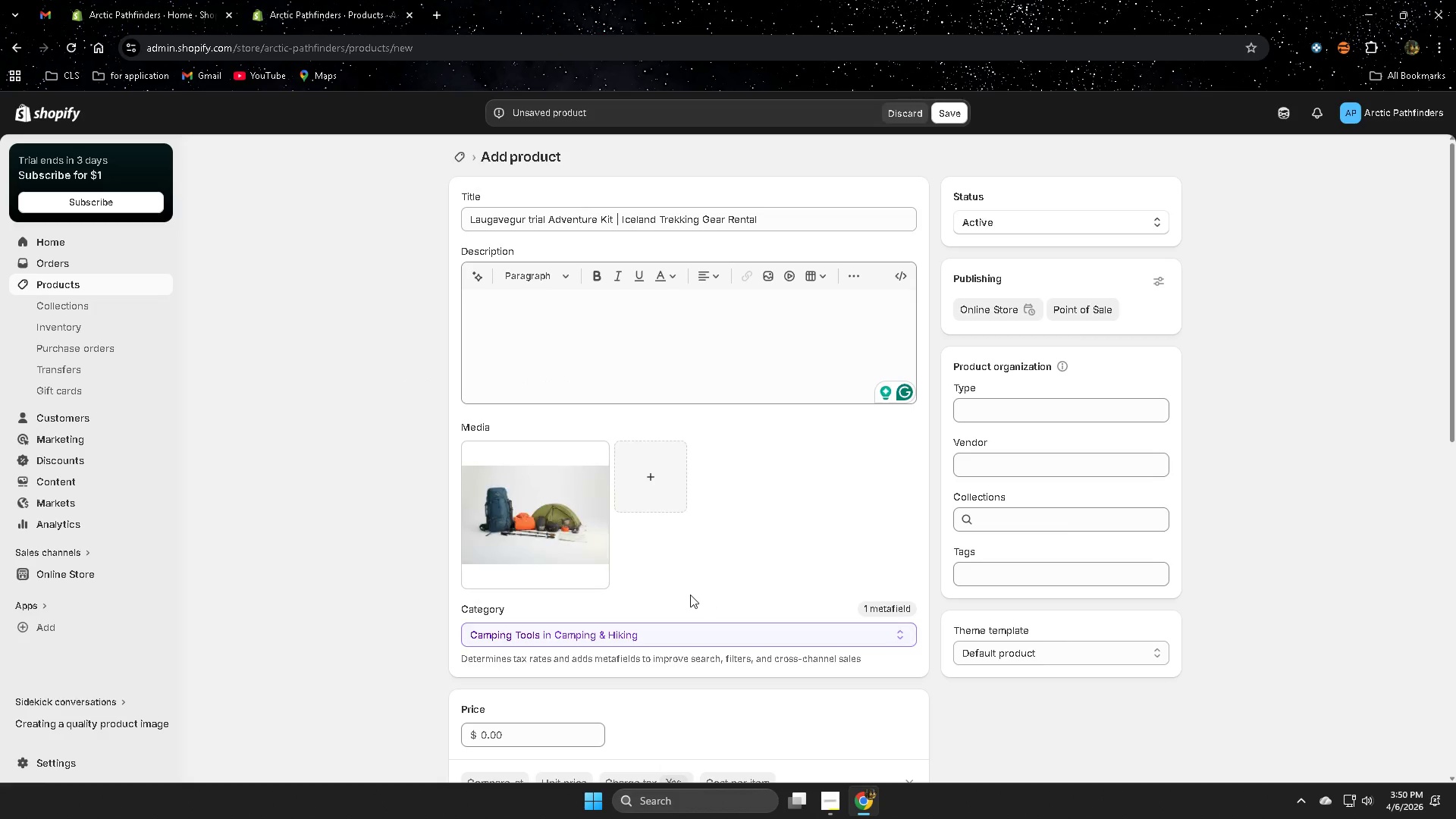 
scroll: coordinate [690, 595], scroll_direction: down, amount: 1.0
 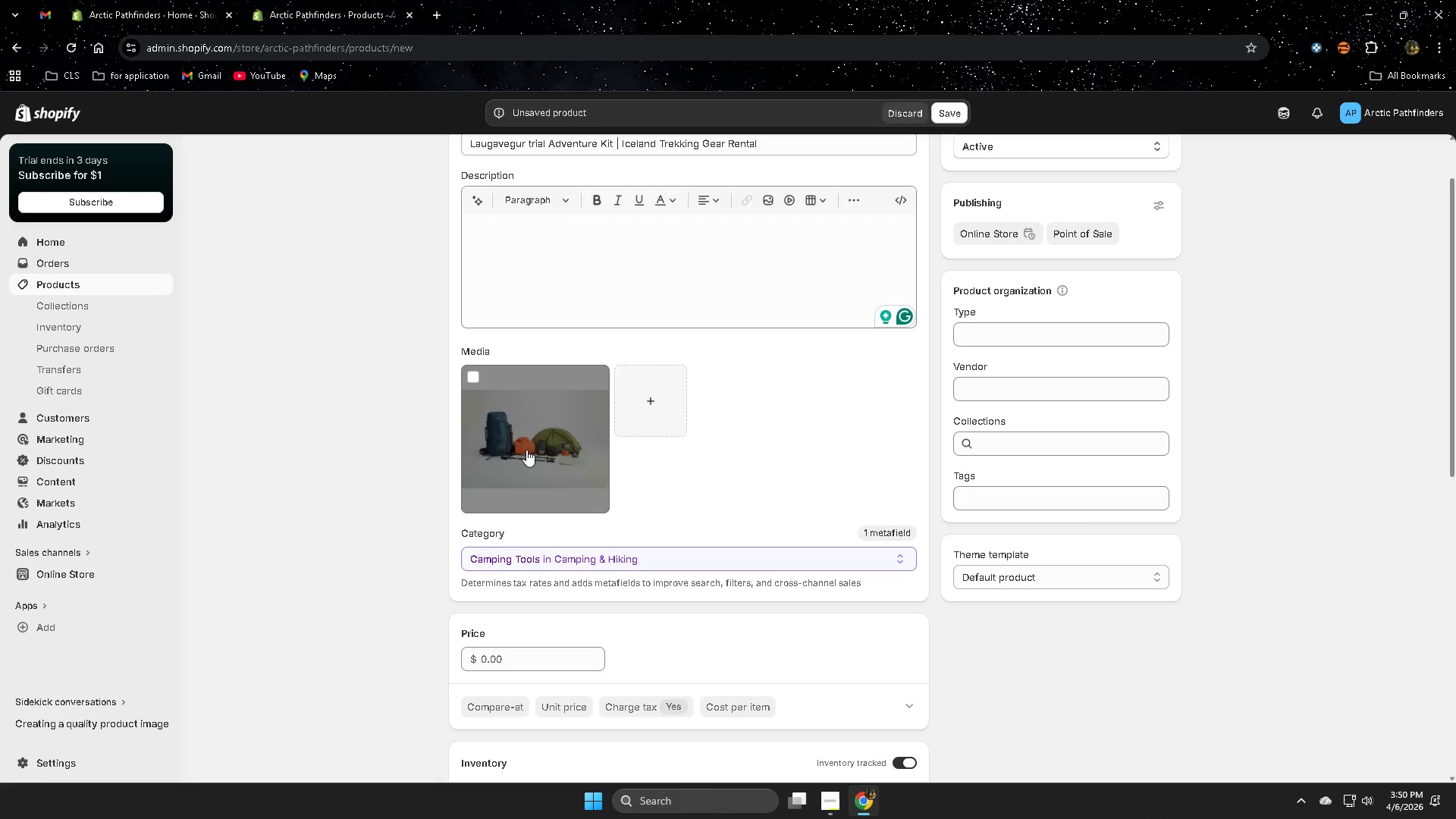 
left_click([523, 444])
 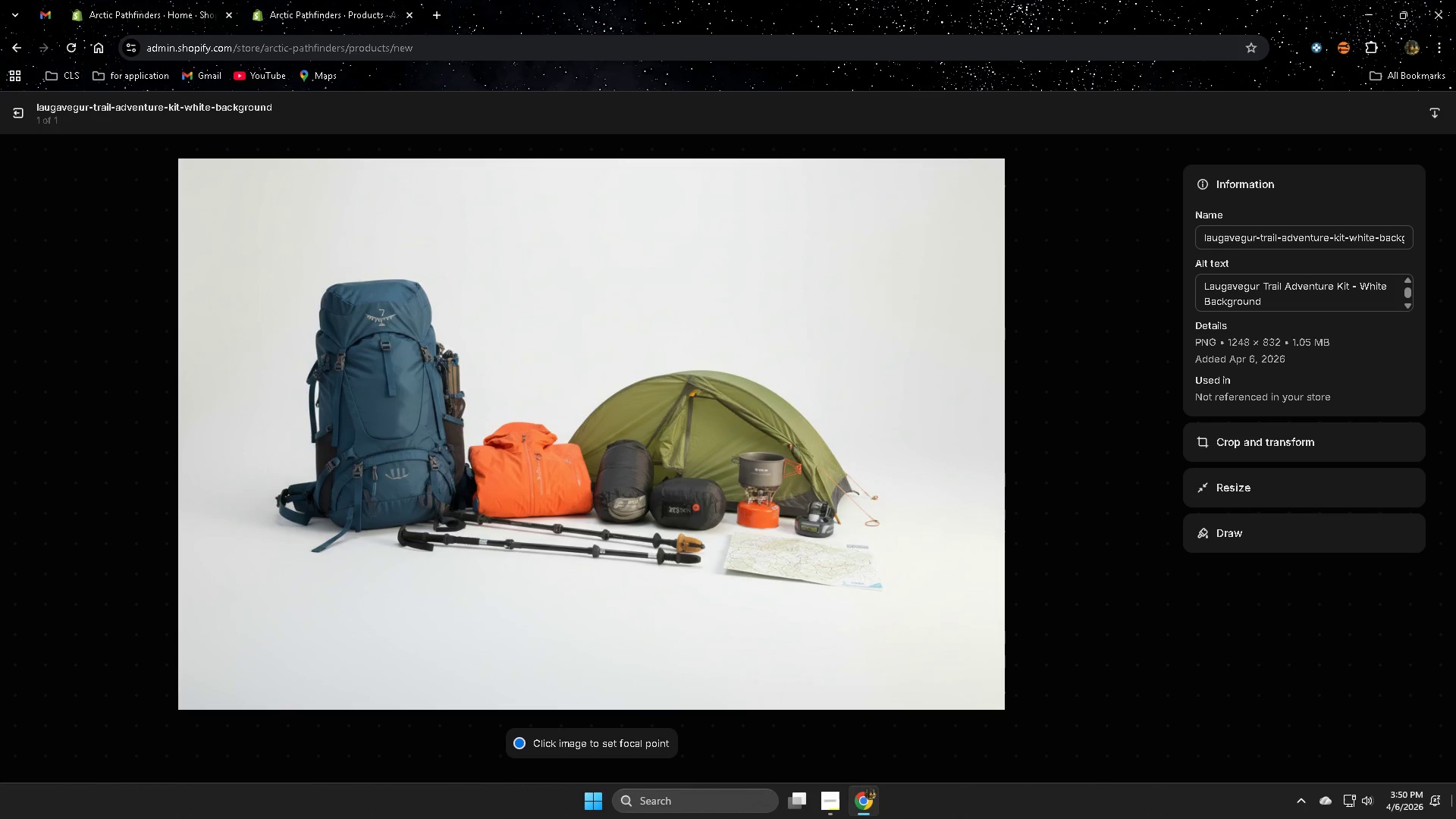 
wait(6.47)
 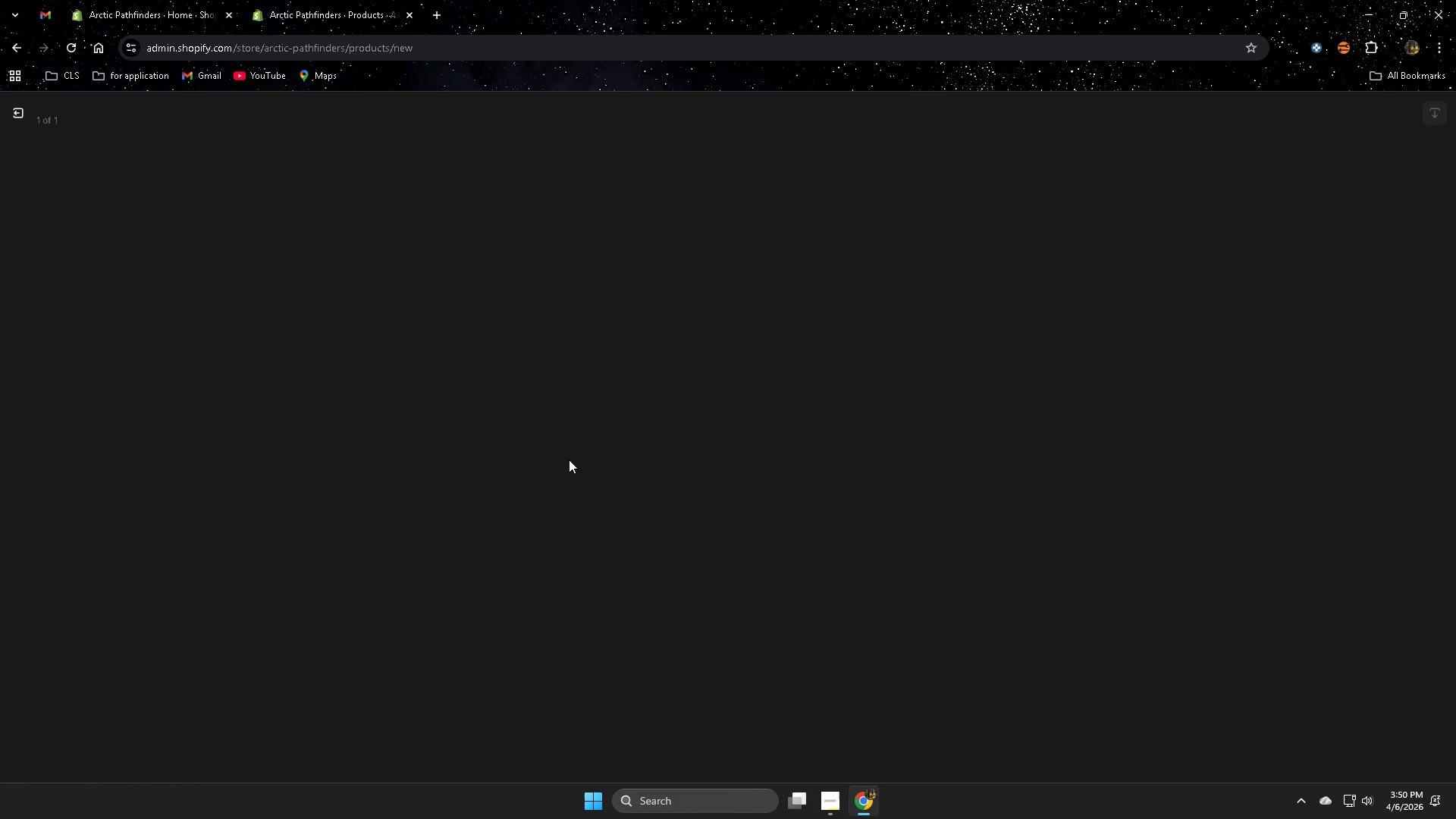 
double_click([1290, 301])
 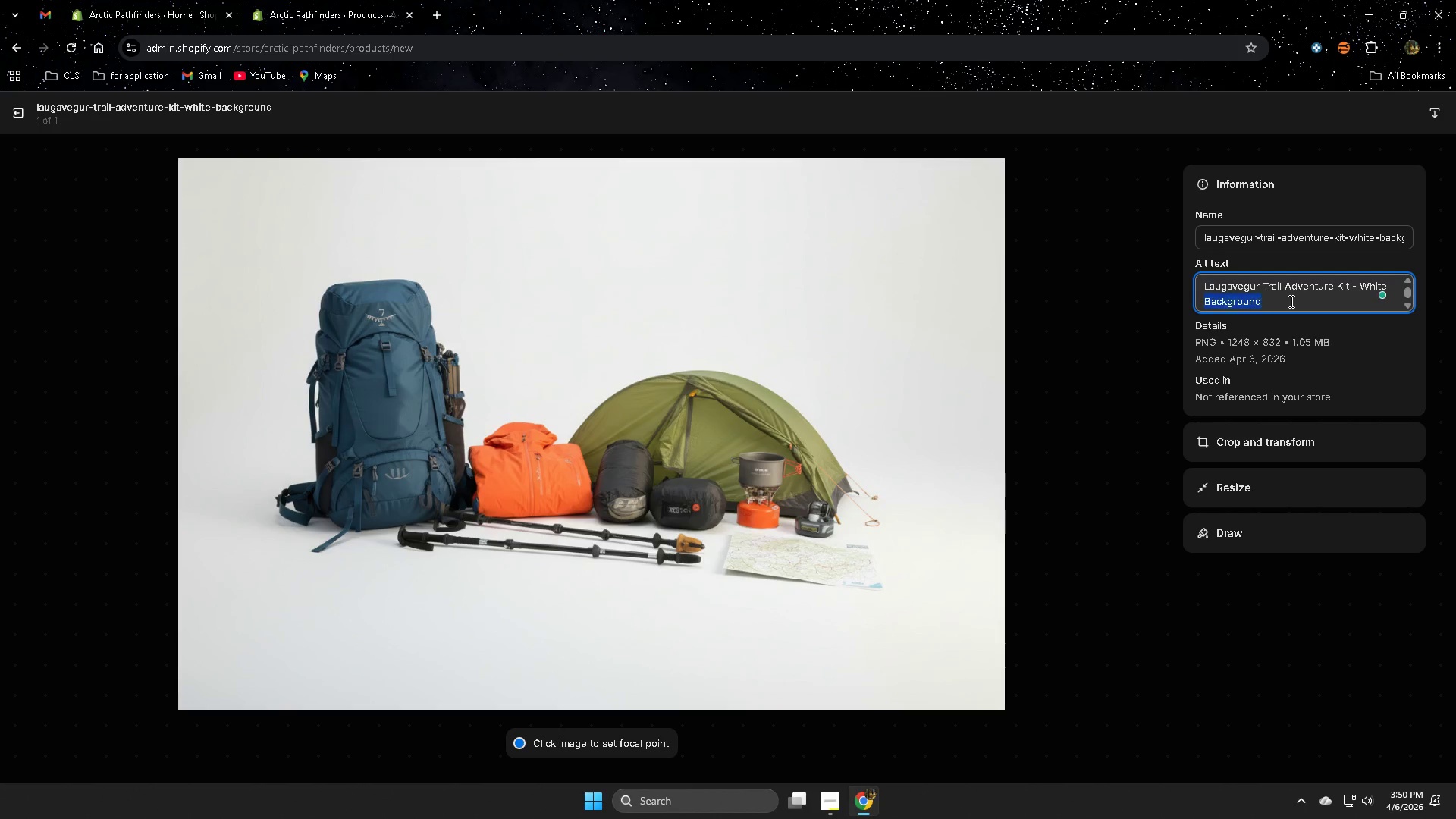 
triple_click([1290, 301])
 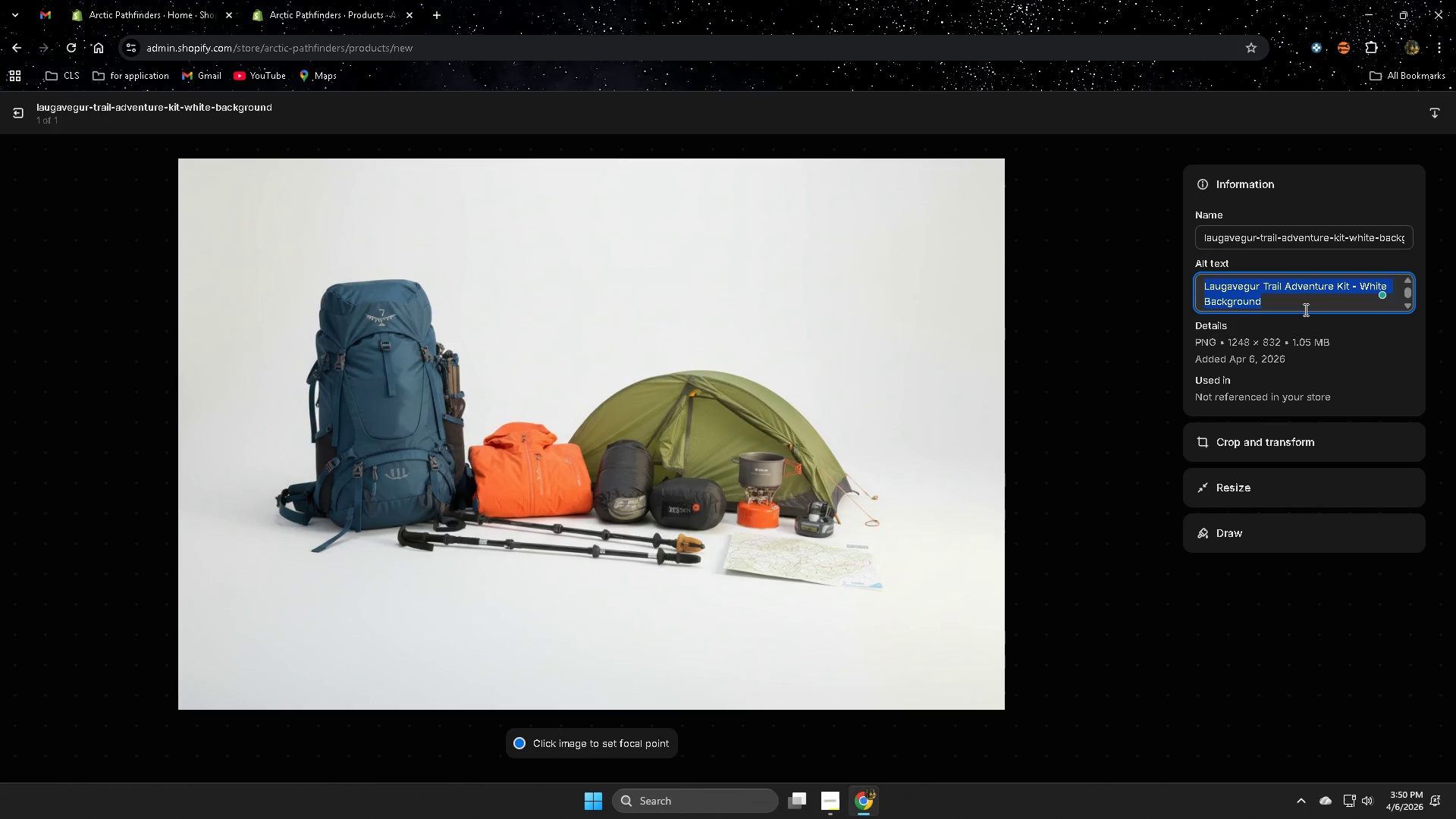 
key(Delete)
 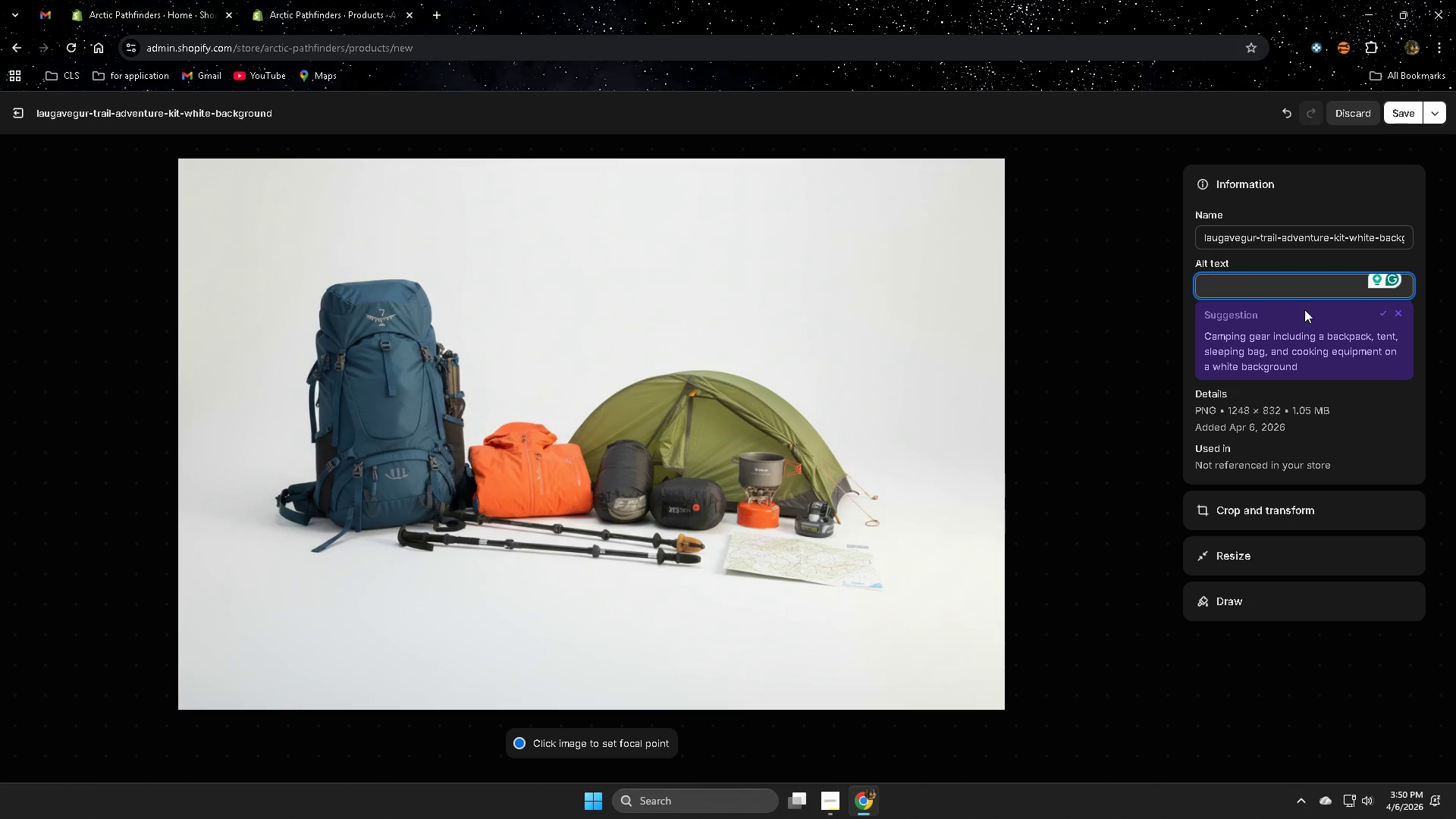 
wait(19.62)
 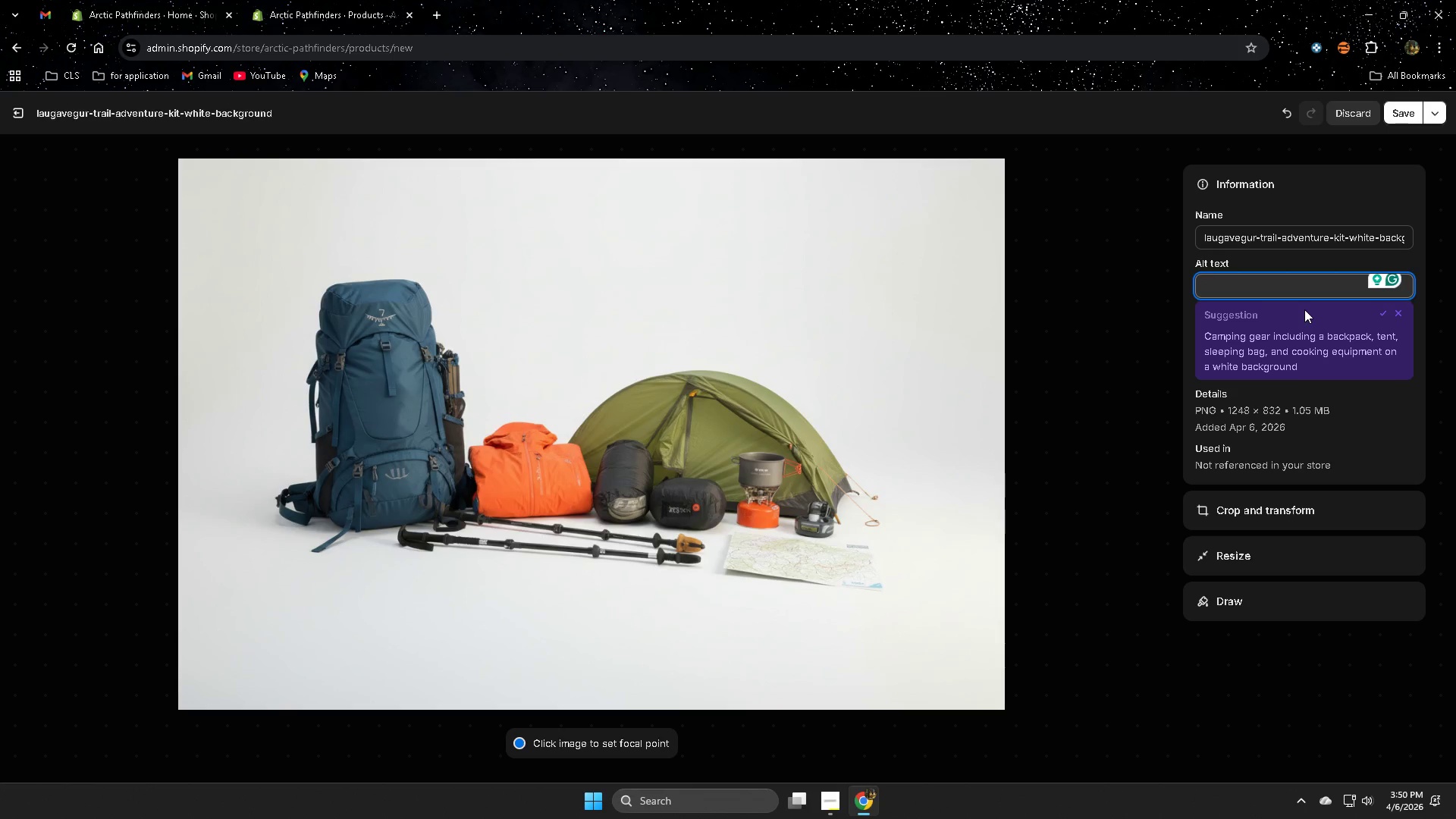 
type(laugave)
key(Backspace)
type(egur Trail kit )
key(Backspace)
key(Backspace)
key(Backspace)
 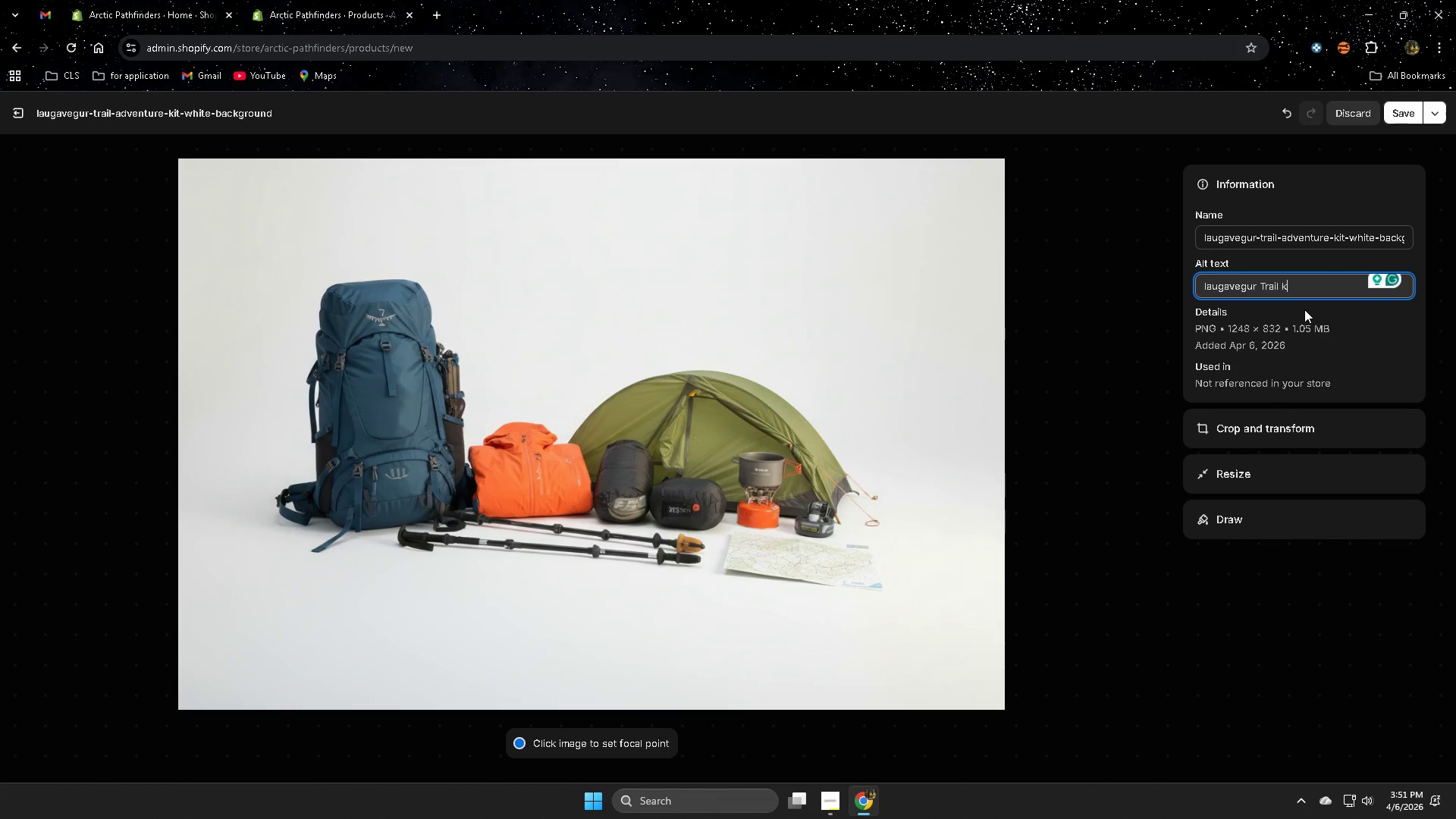 
wait(6.64)
 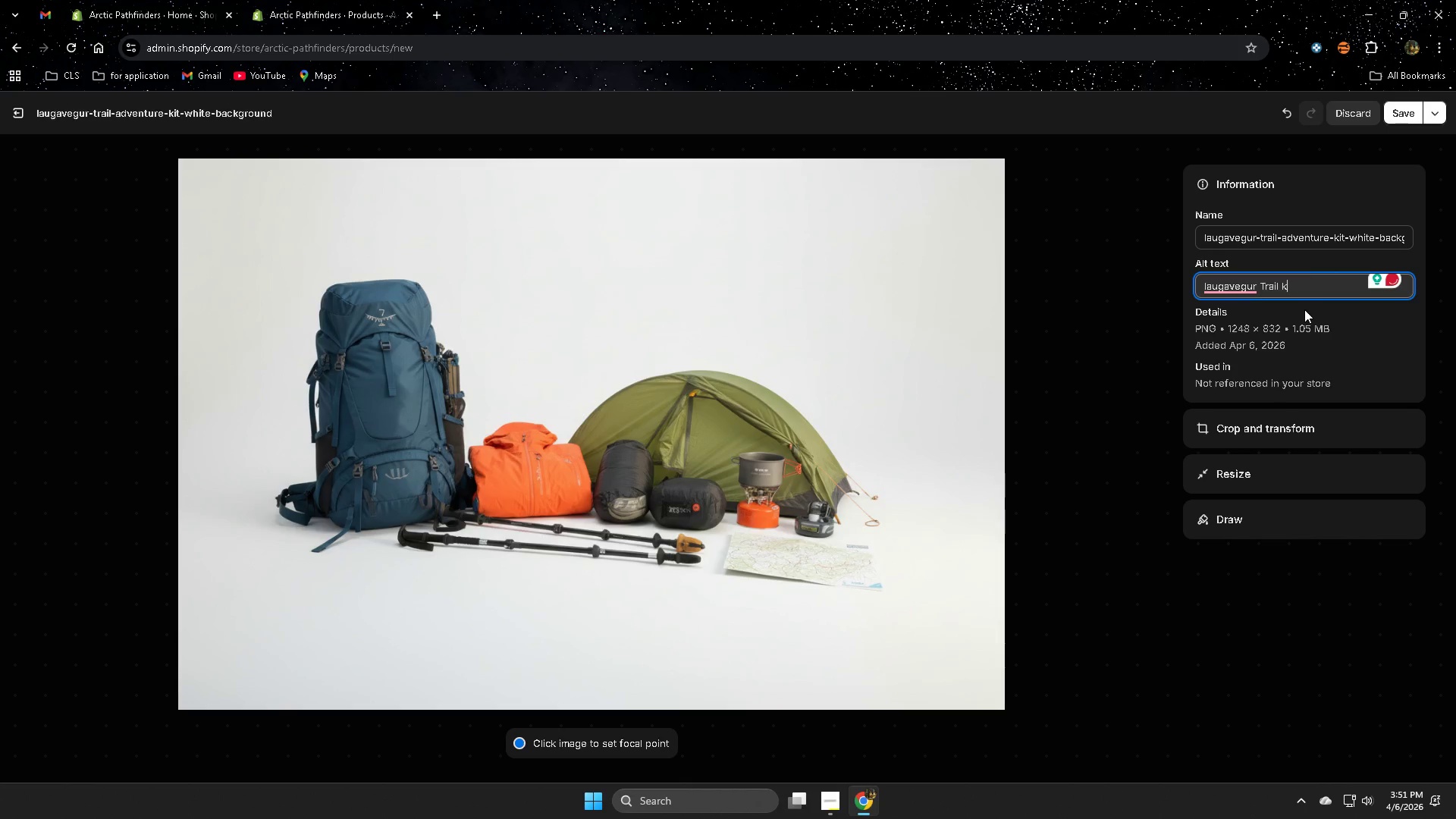 
left_click([1207, 284])
 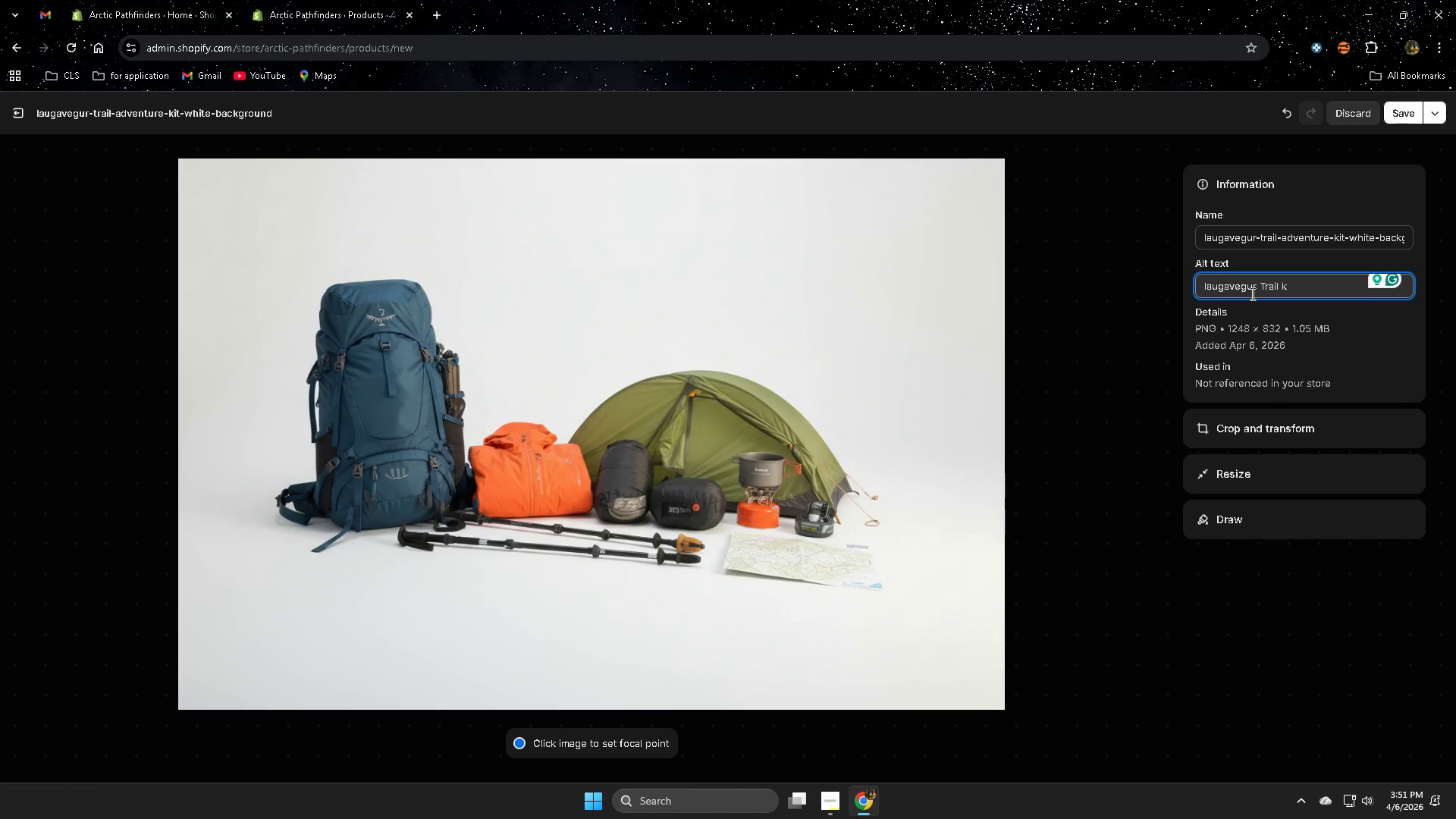 
key(Backspace)
 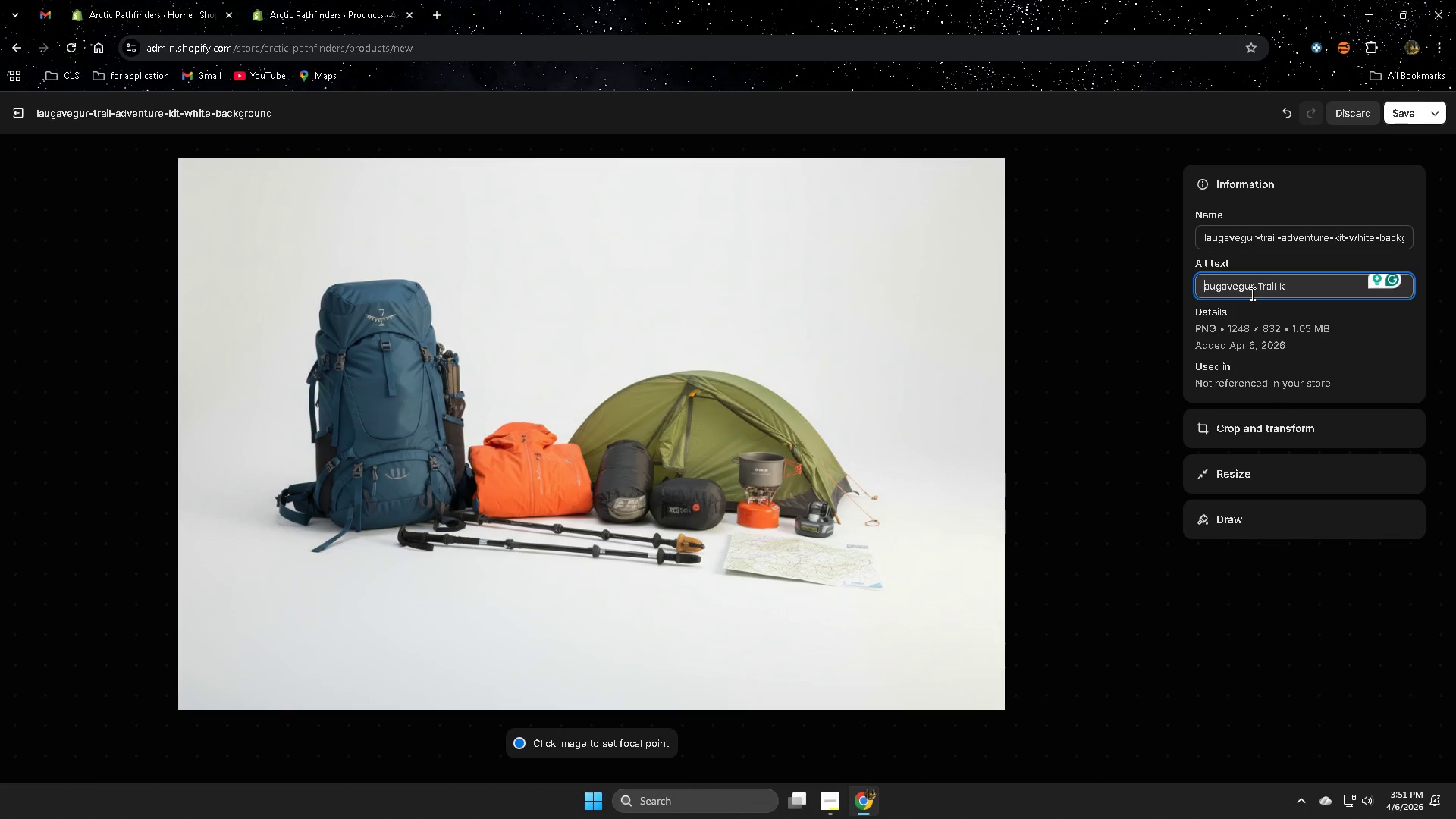 
key(Shift+L)
 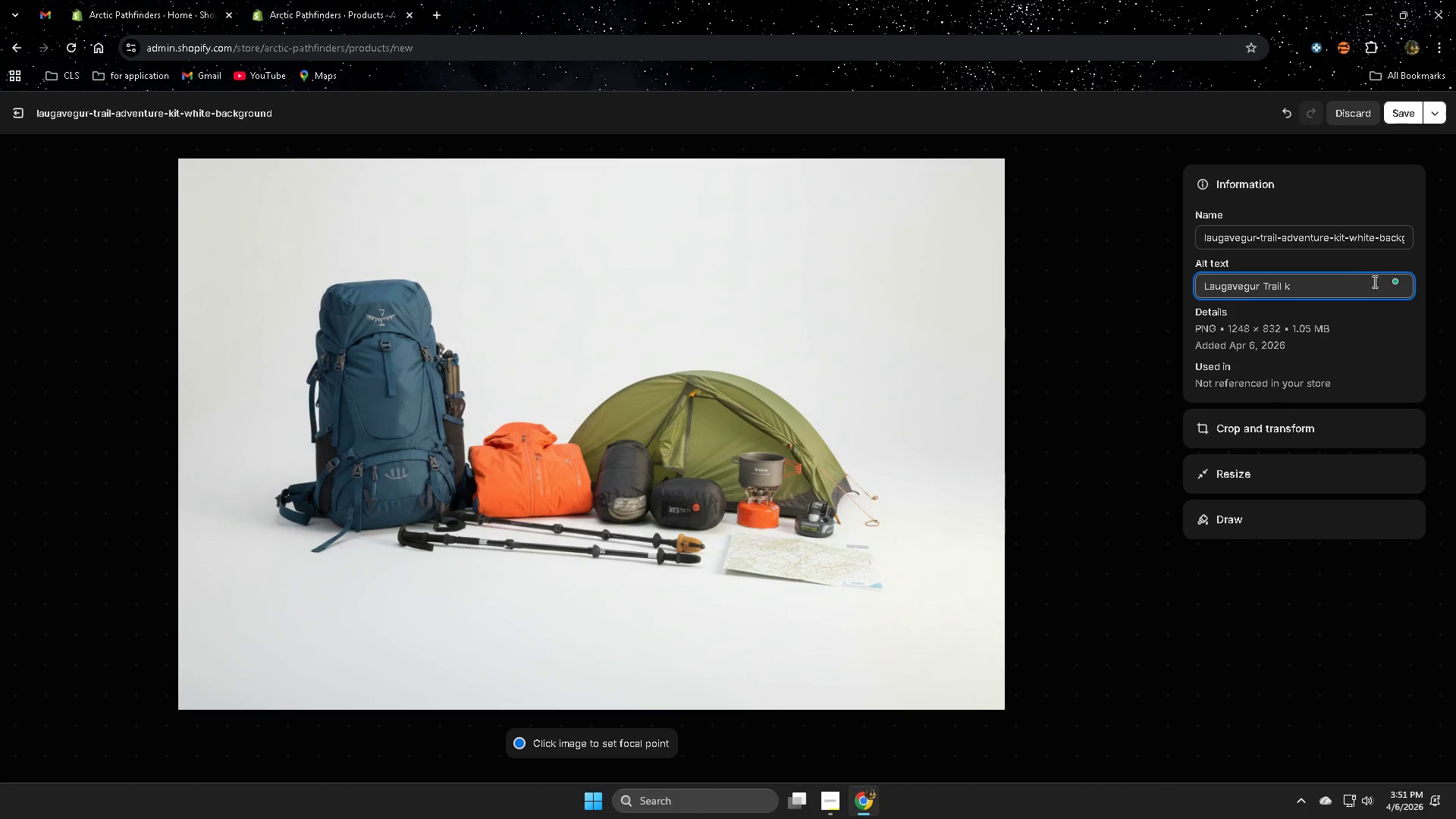 
left_click([1341, 286])
 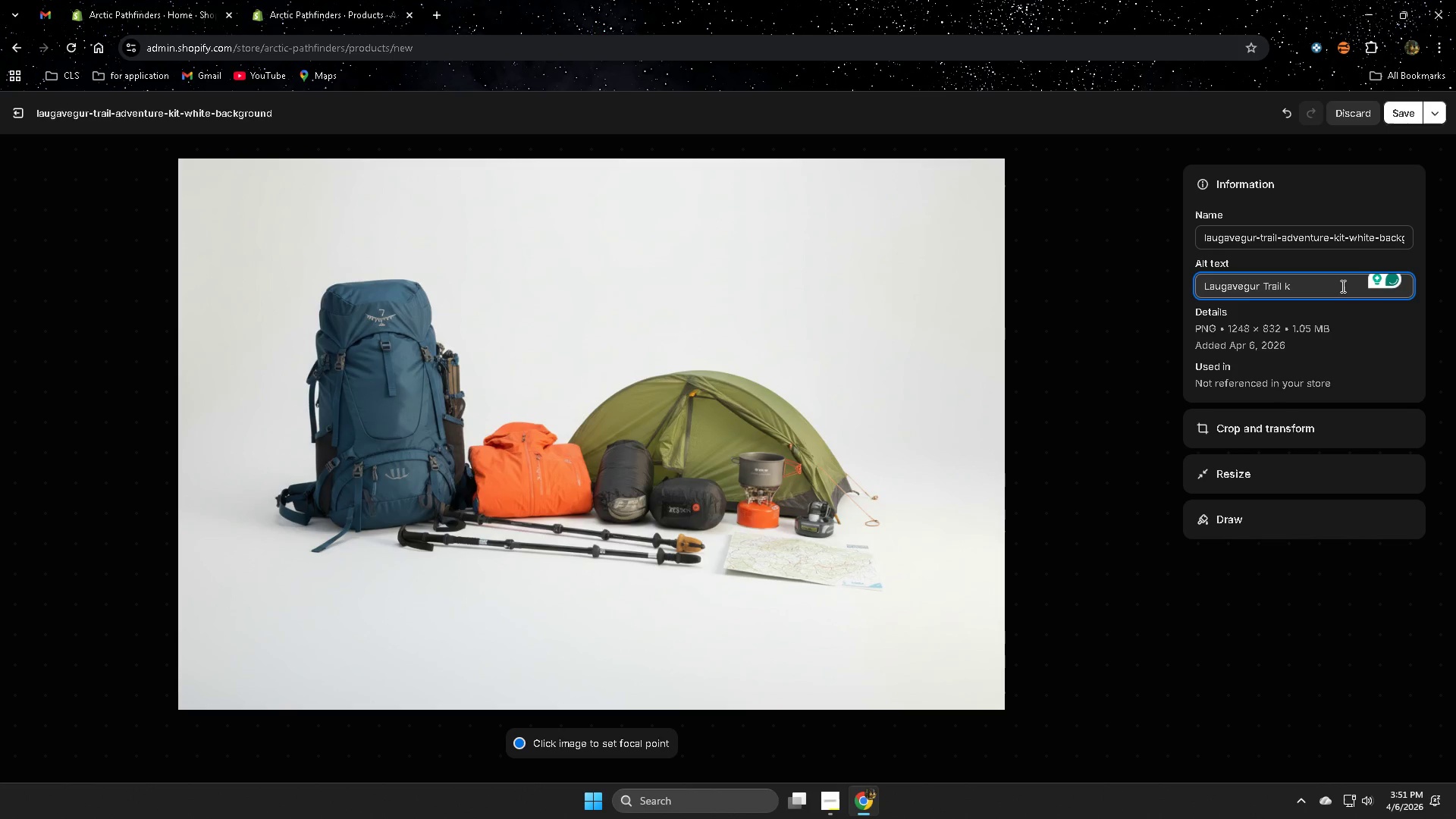 
key(Backspace)
type(trekking gear )
 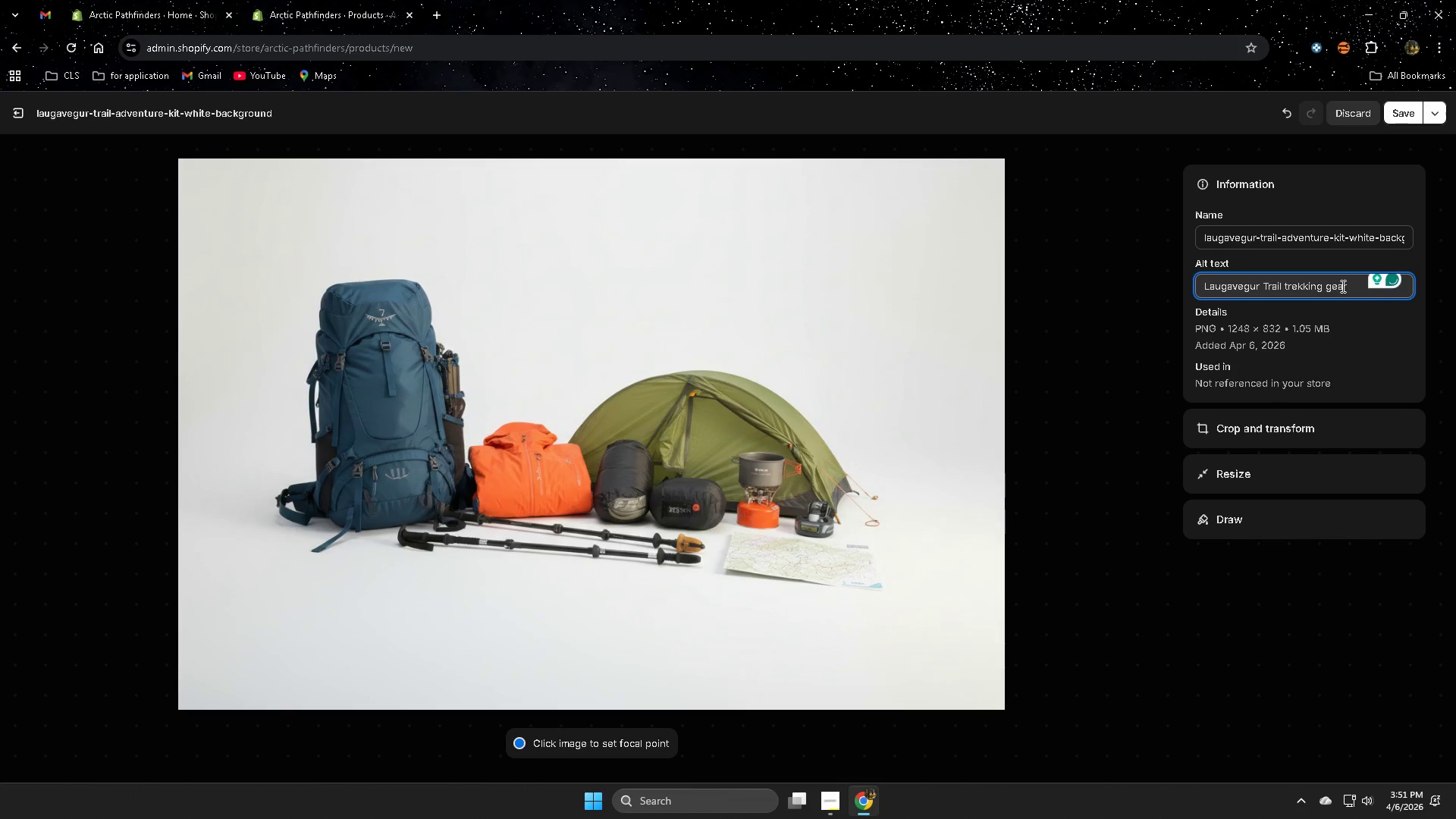 
type(rental kit Iceland)
 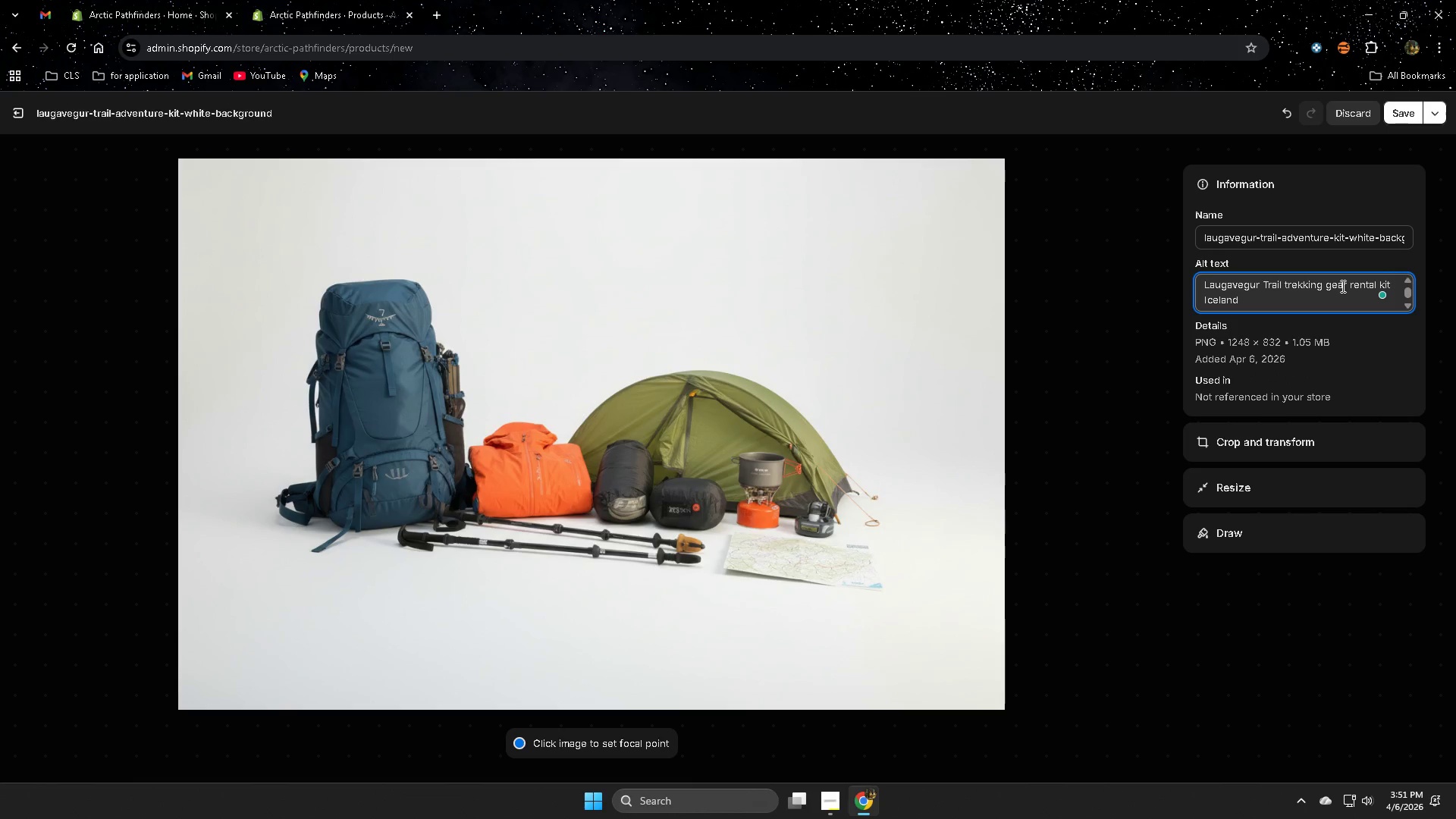 
left_click([1400, 111])
 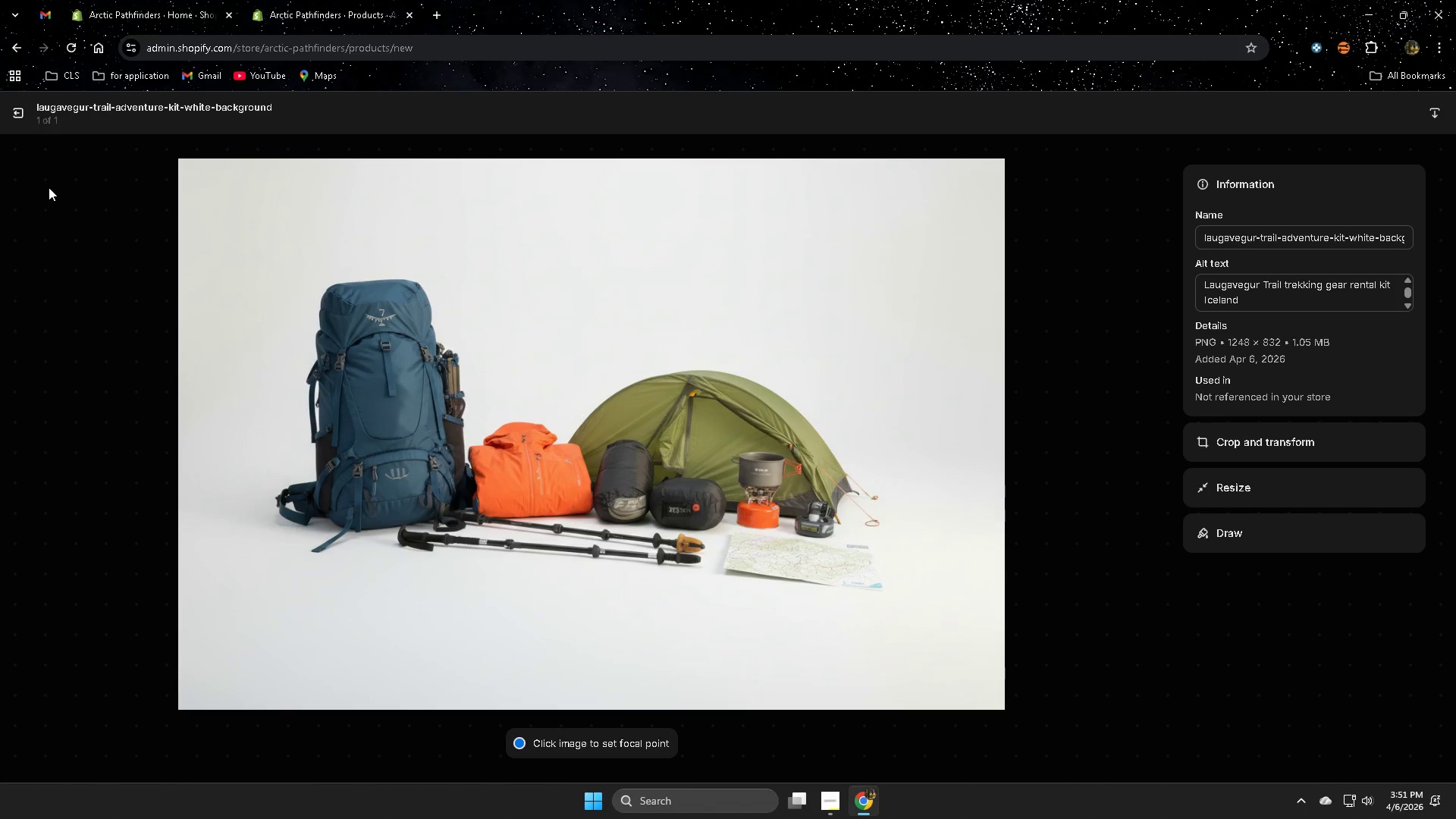 
left_click([12, 117])
 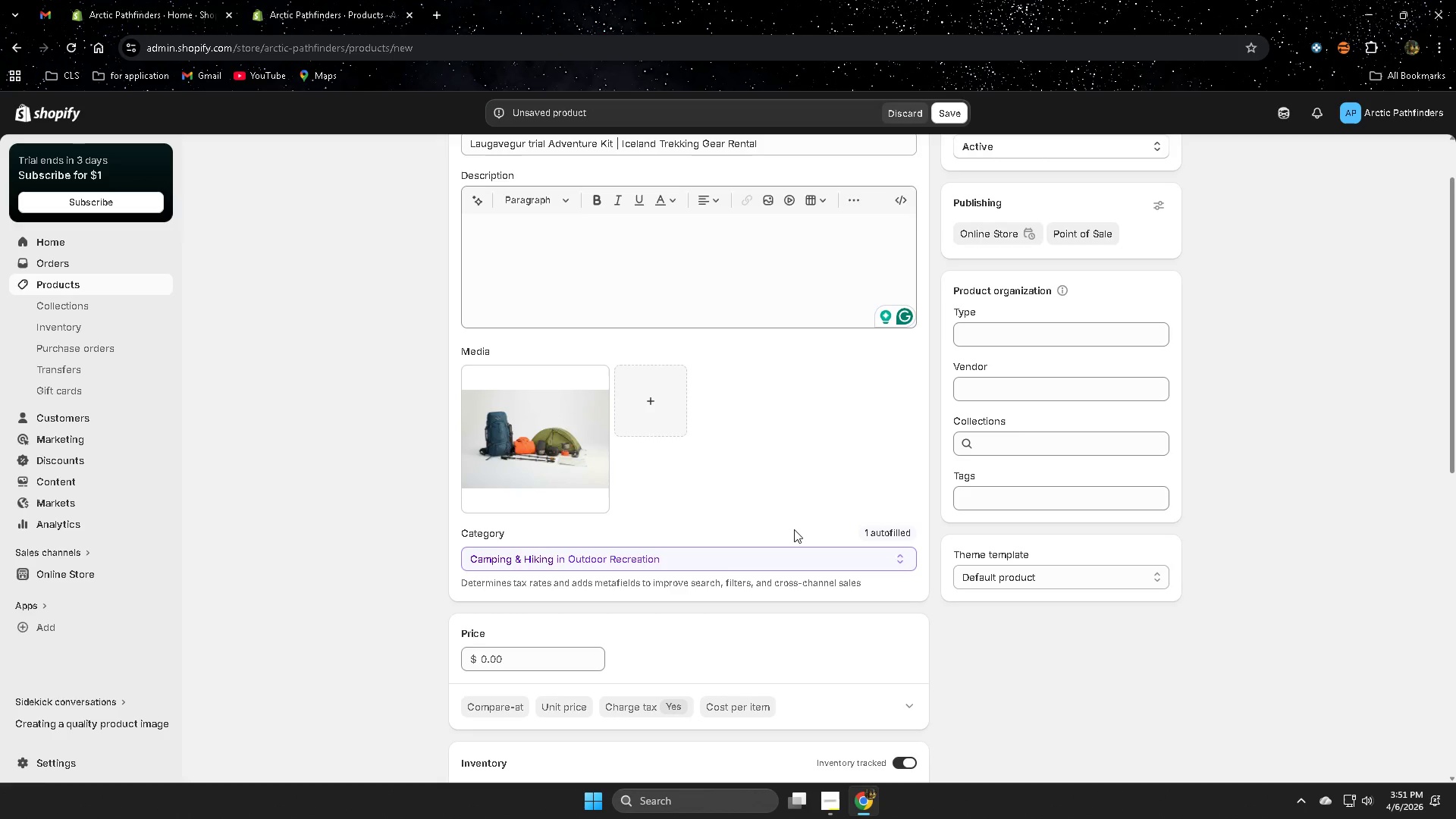 
scroll: coordinate [1144, 574], scroll_direction: down, amount: 4.0
 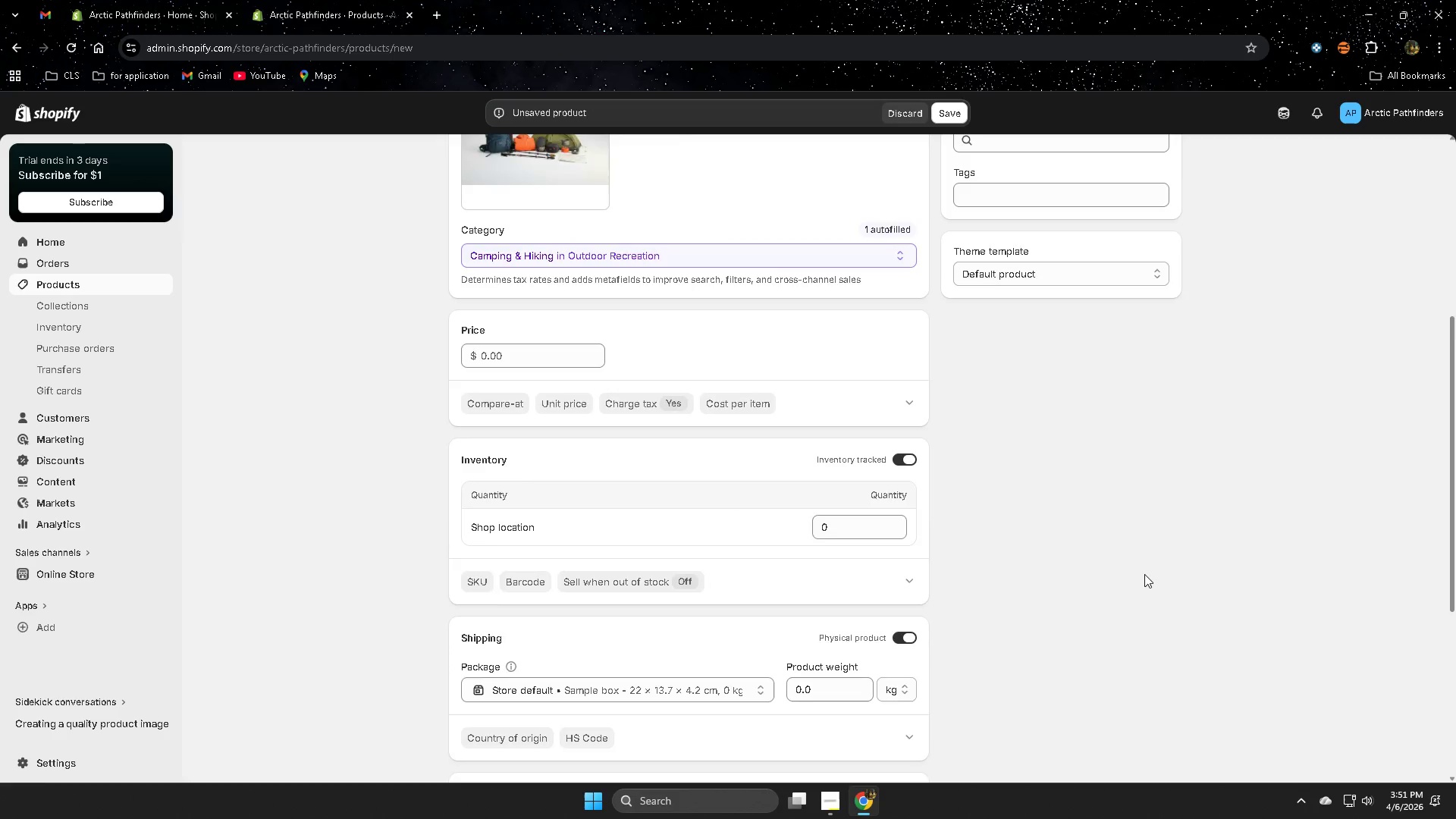 
scroll: coordinate [1144, 574], scroll_direction: up, amount: 6.0
 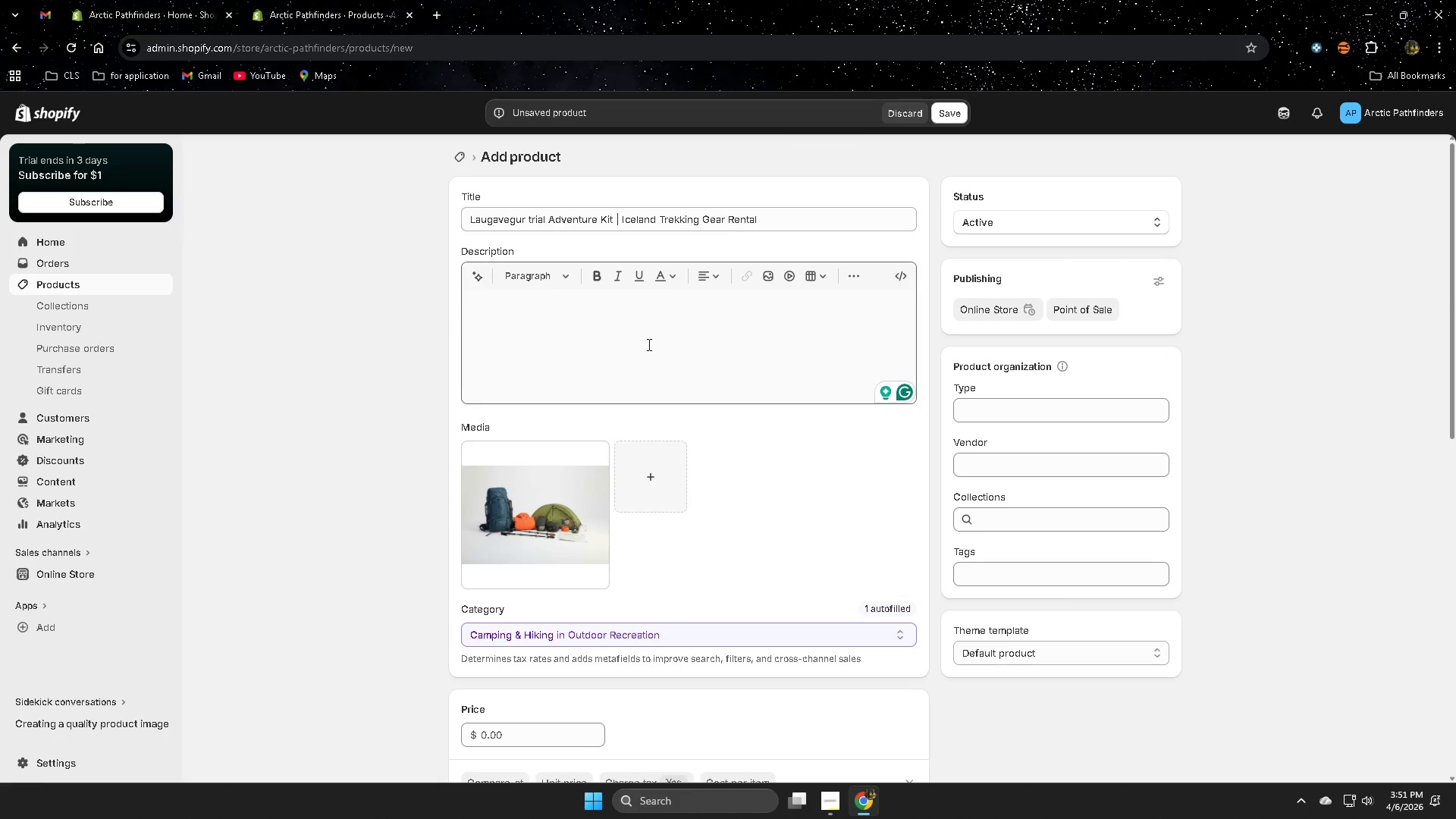 
left_click([646, 332])
 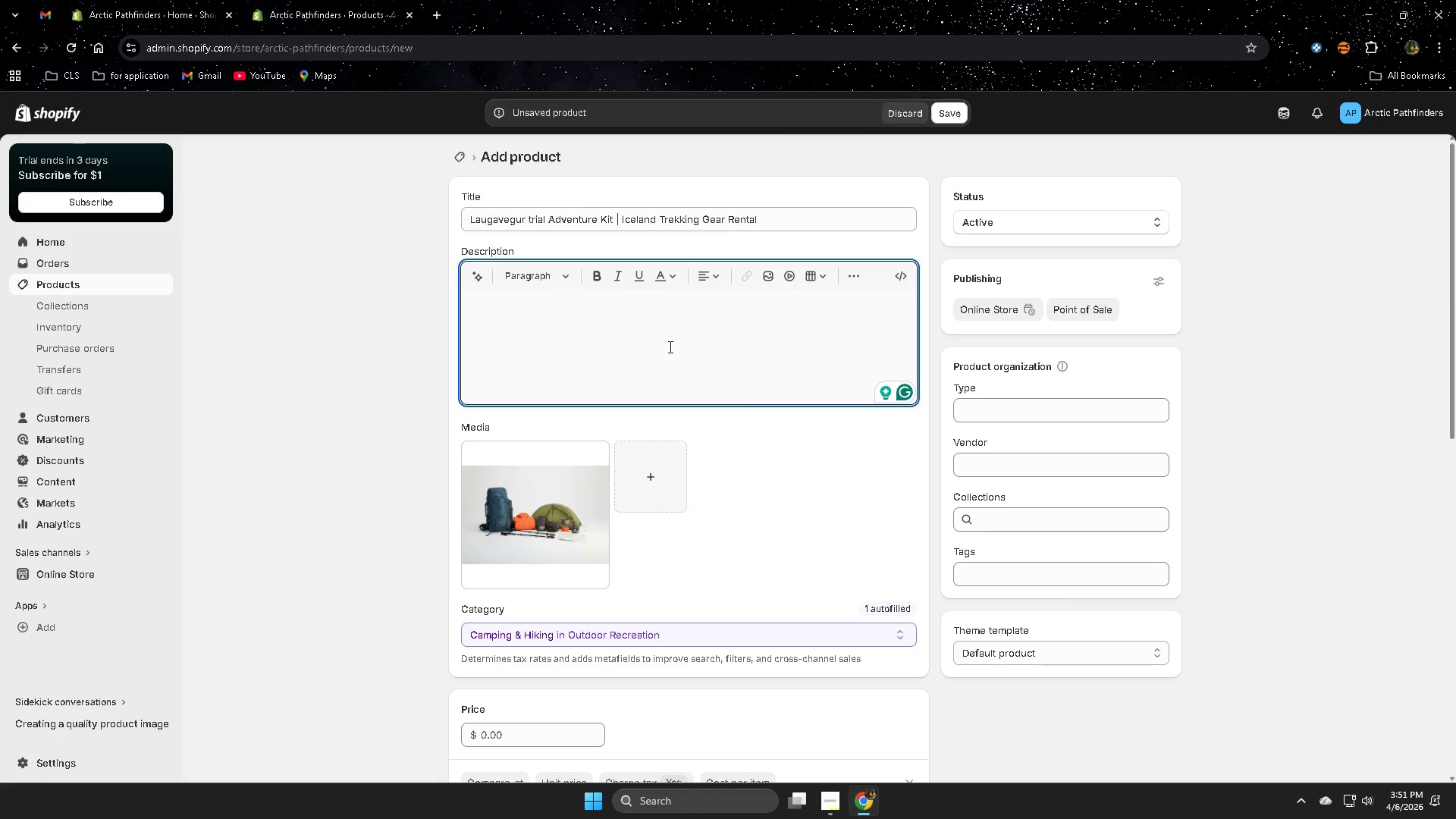 
wait(6.59)
 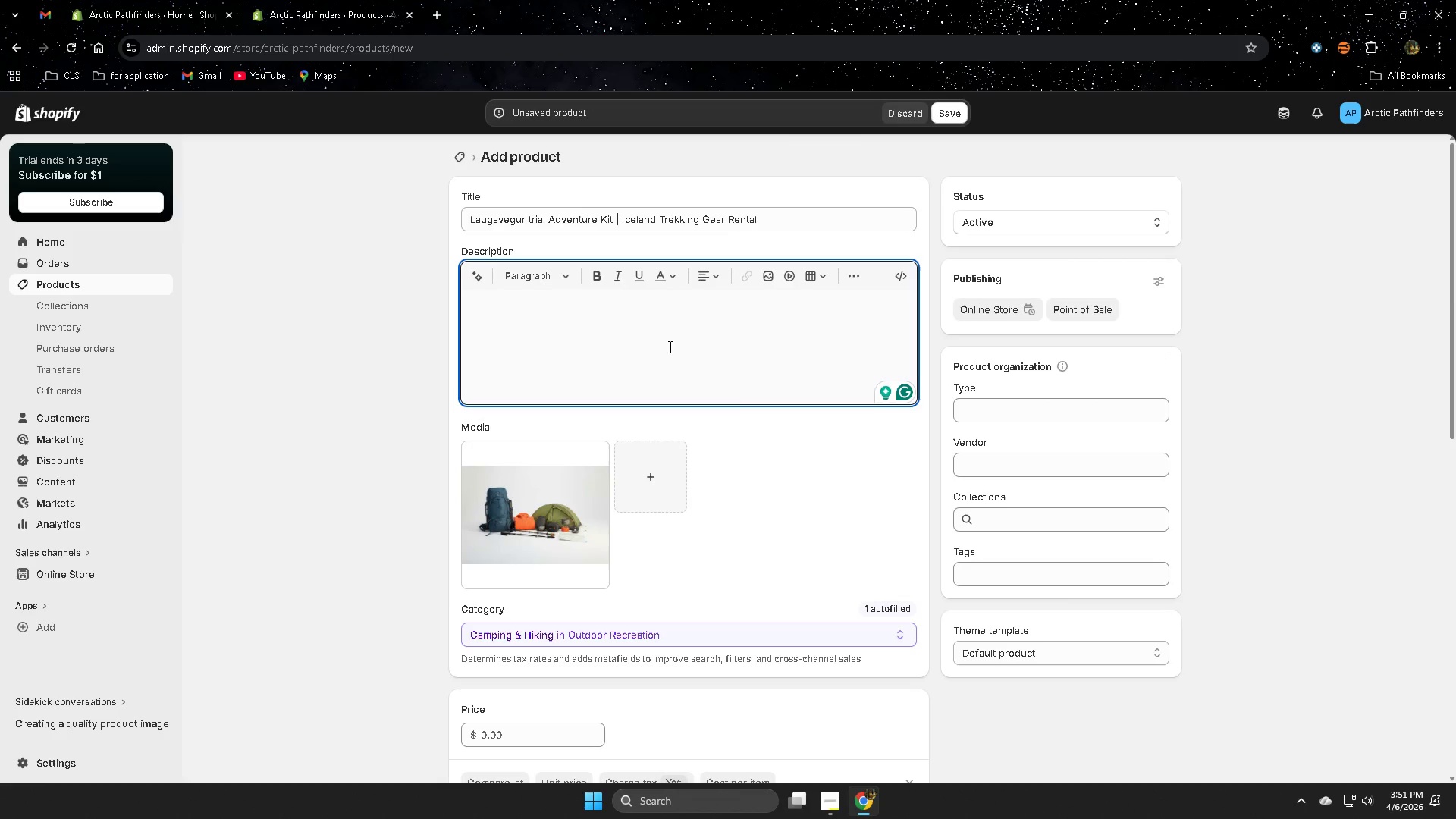 
scroll: coordinate [701, 509], scroll_direction: down, amount: 6.0
 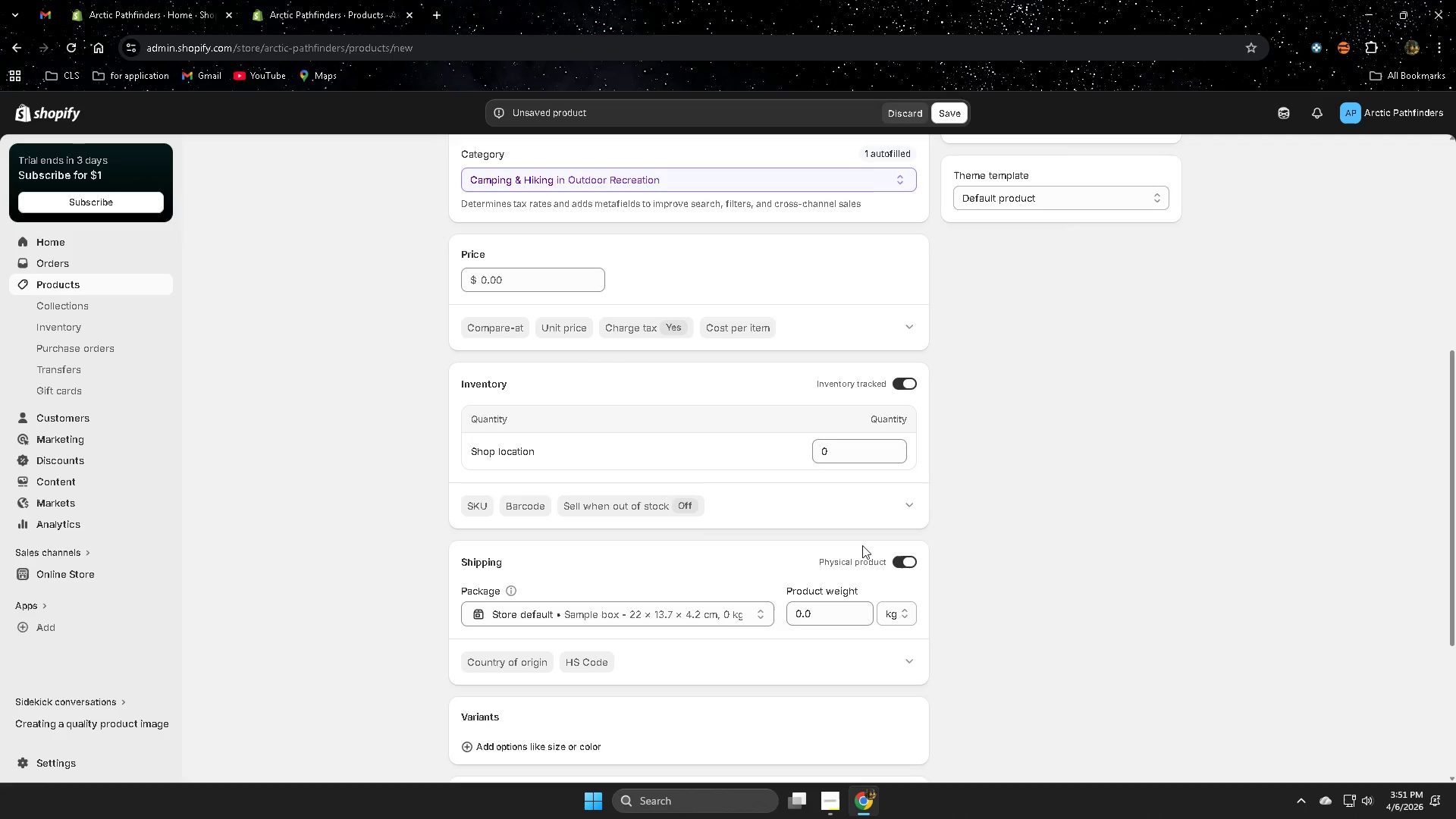 
wait(5.63)
 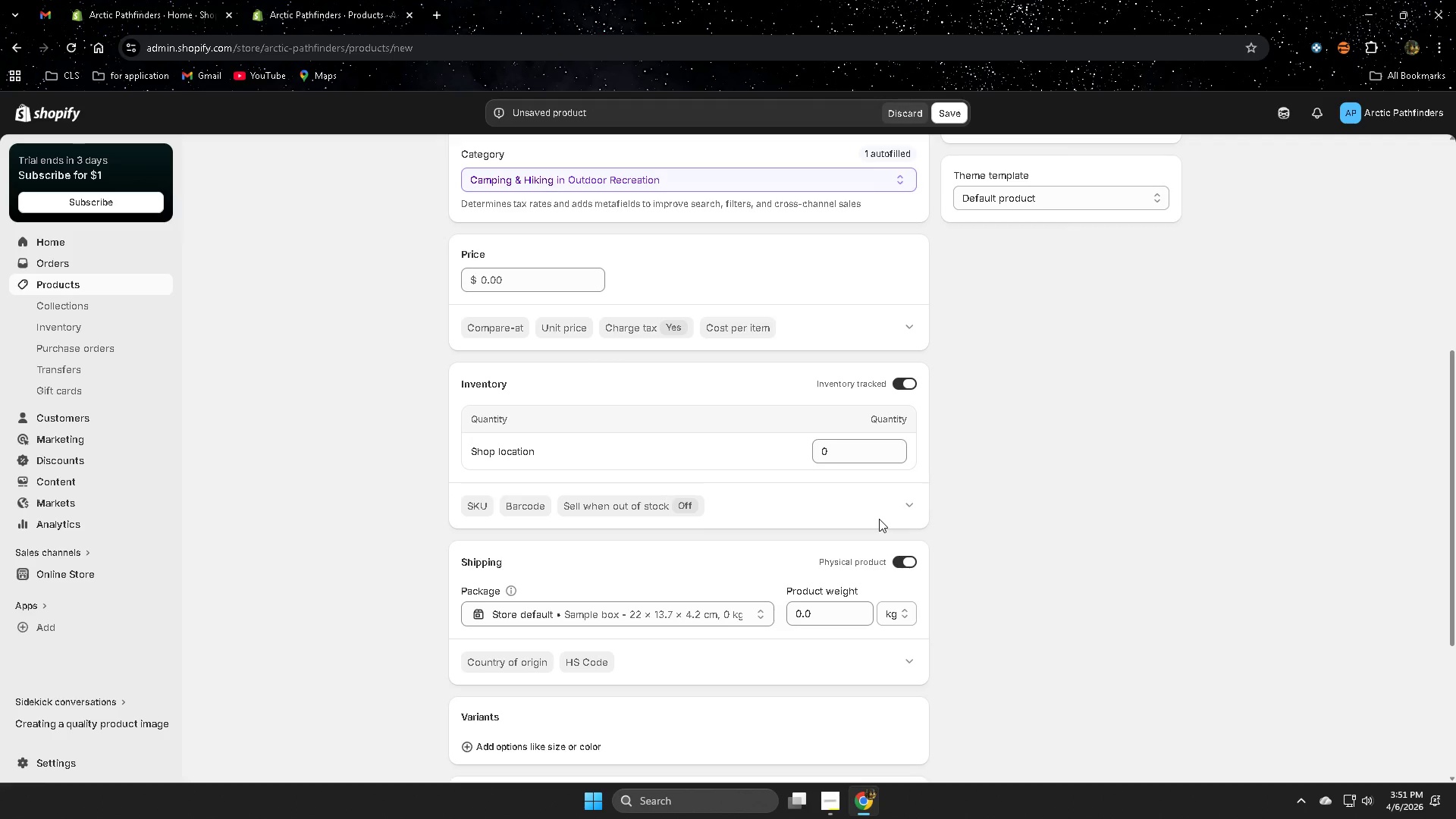 
scroll: coordinate [744, 497], scroll_direction: down, amount: 3.0
 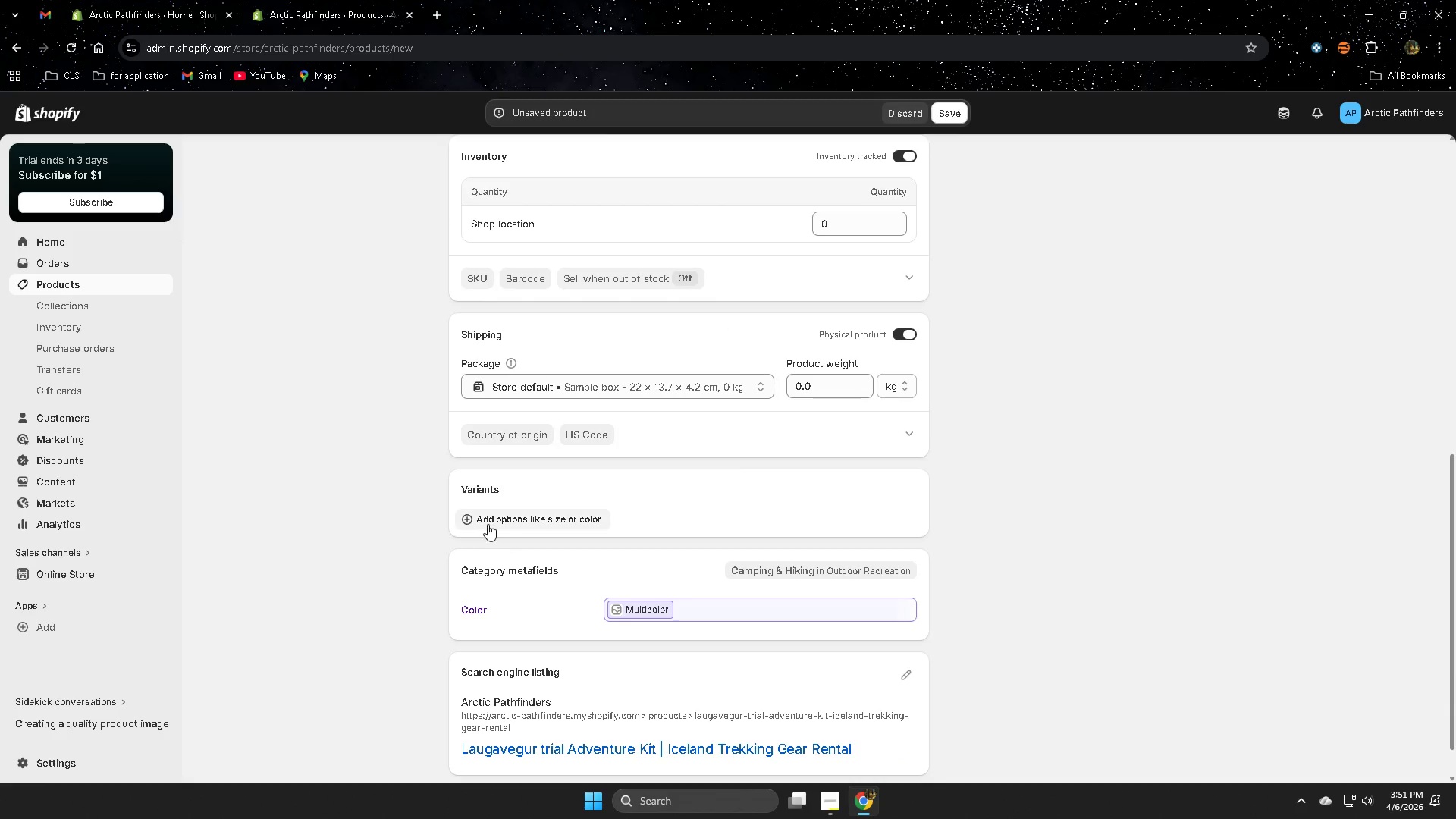 
left_click([488, 522])
 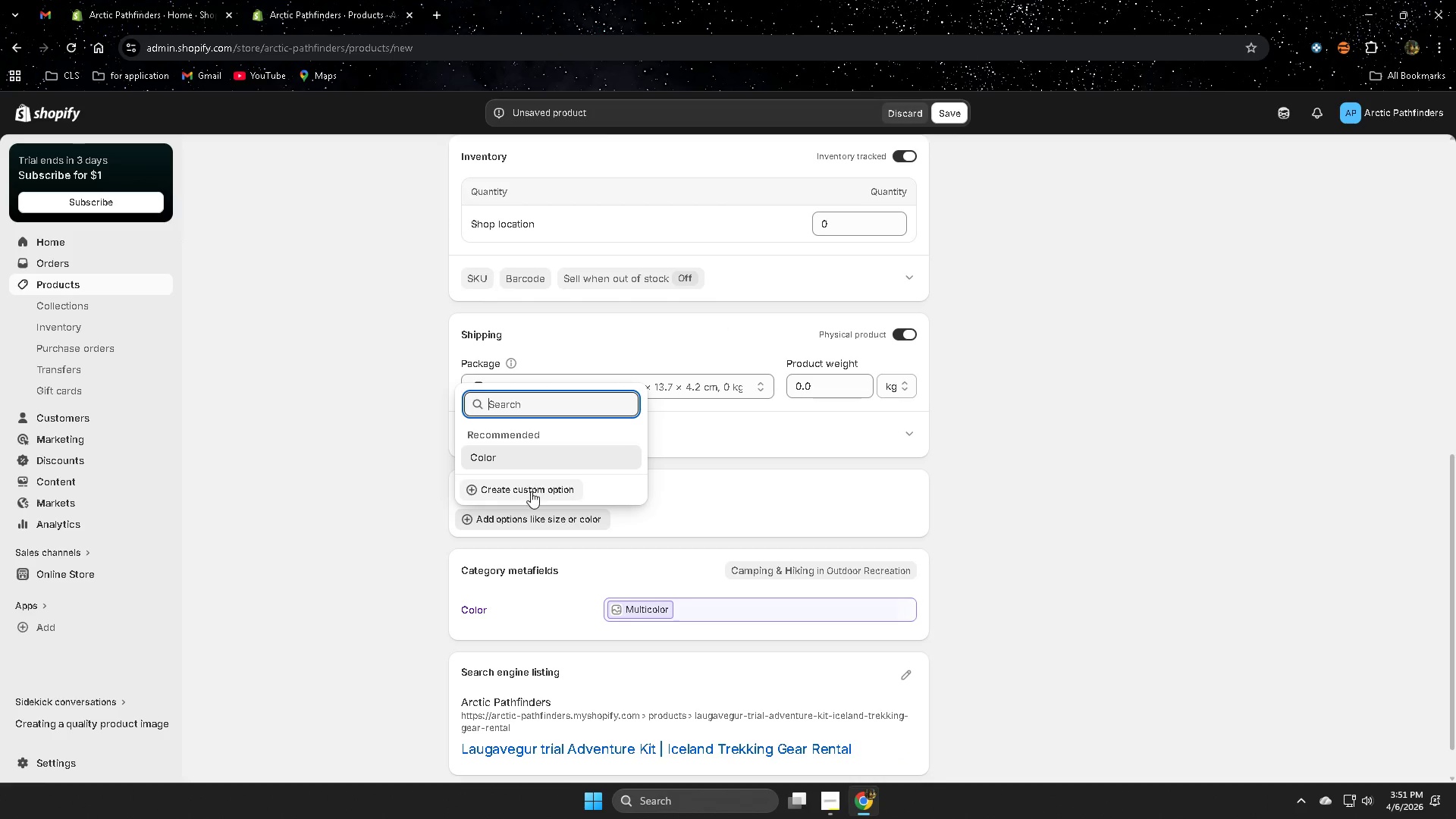 
left_click([531, 491])
 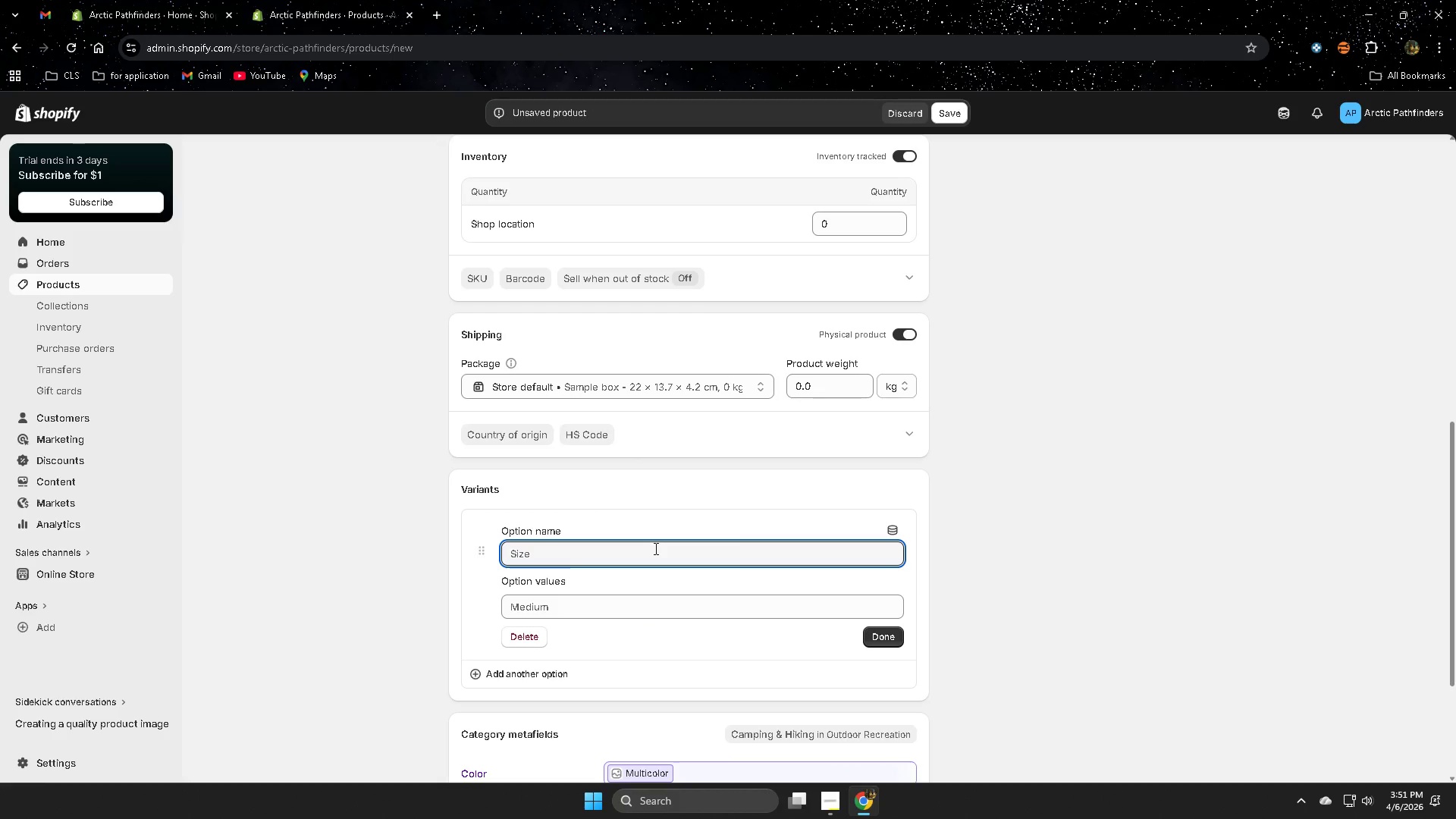 
type(Rental Duration)
 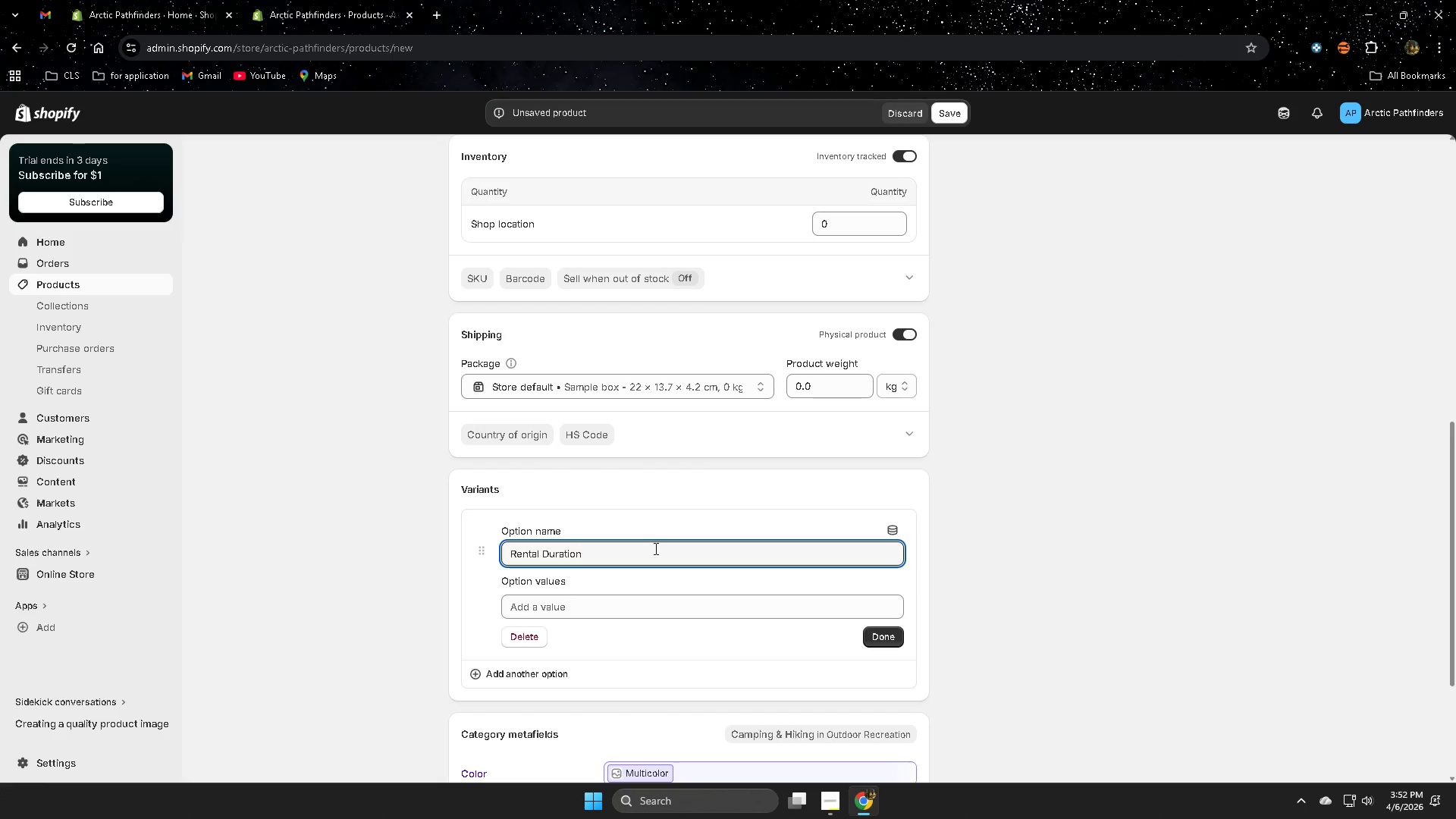 
left_click([582, 605])
 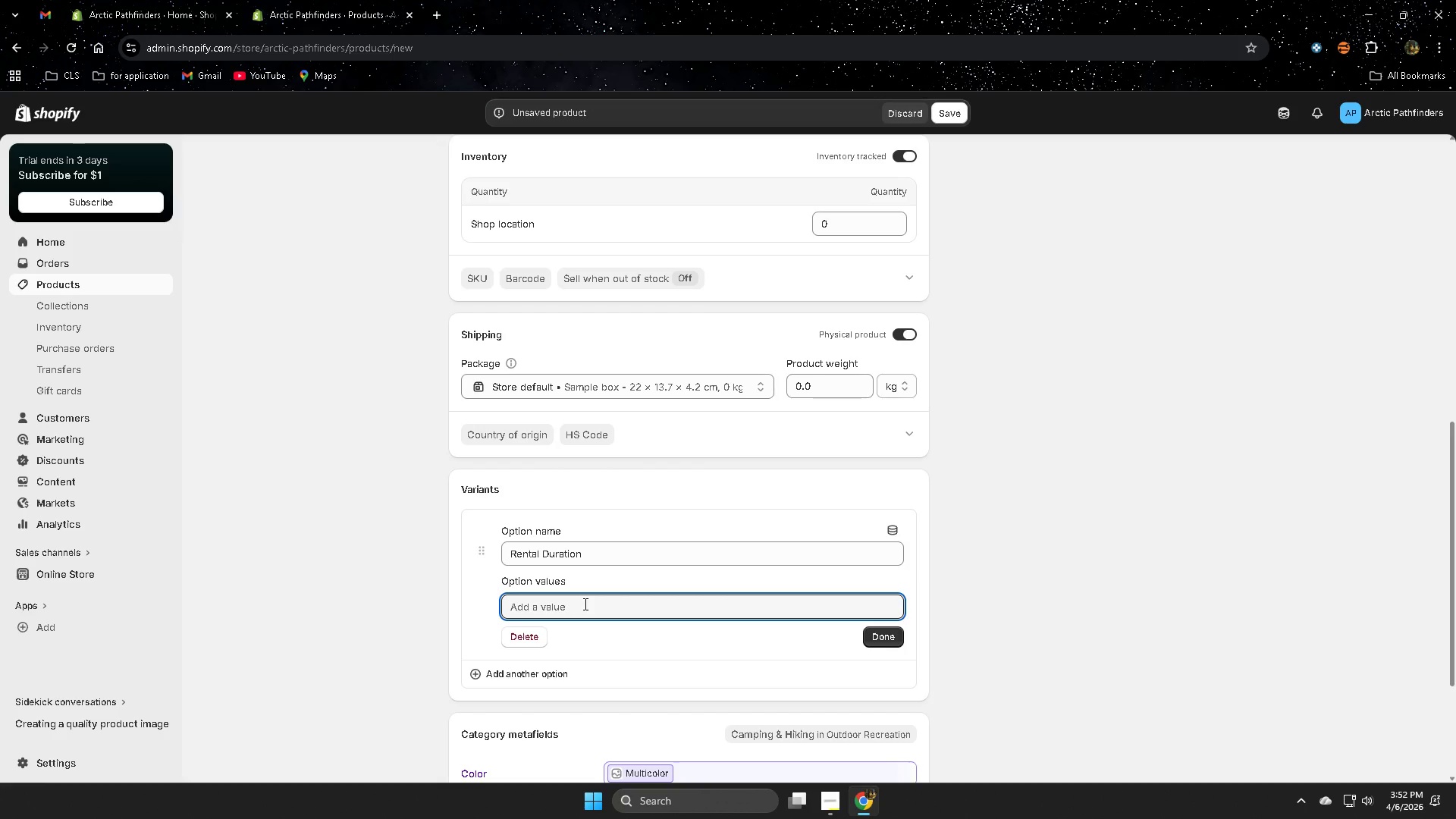 
type(3 Days rental)
key(Backspace)
key(Backspace)
key(Backspace)
key(Backspace)
key(Backspace)
key(Backspace)
key(Backspace)
type( Rental)
 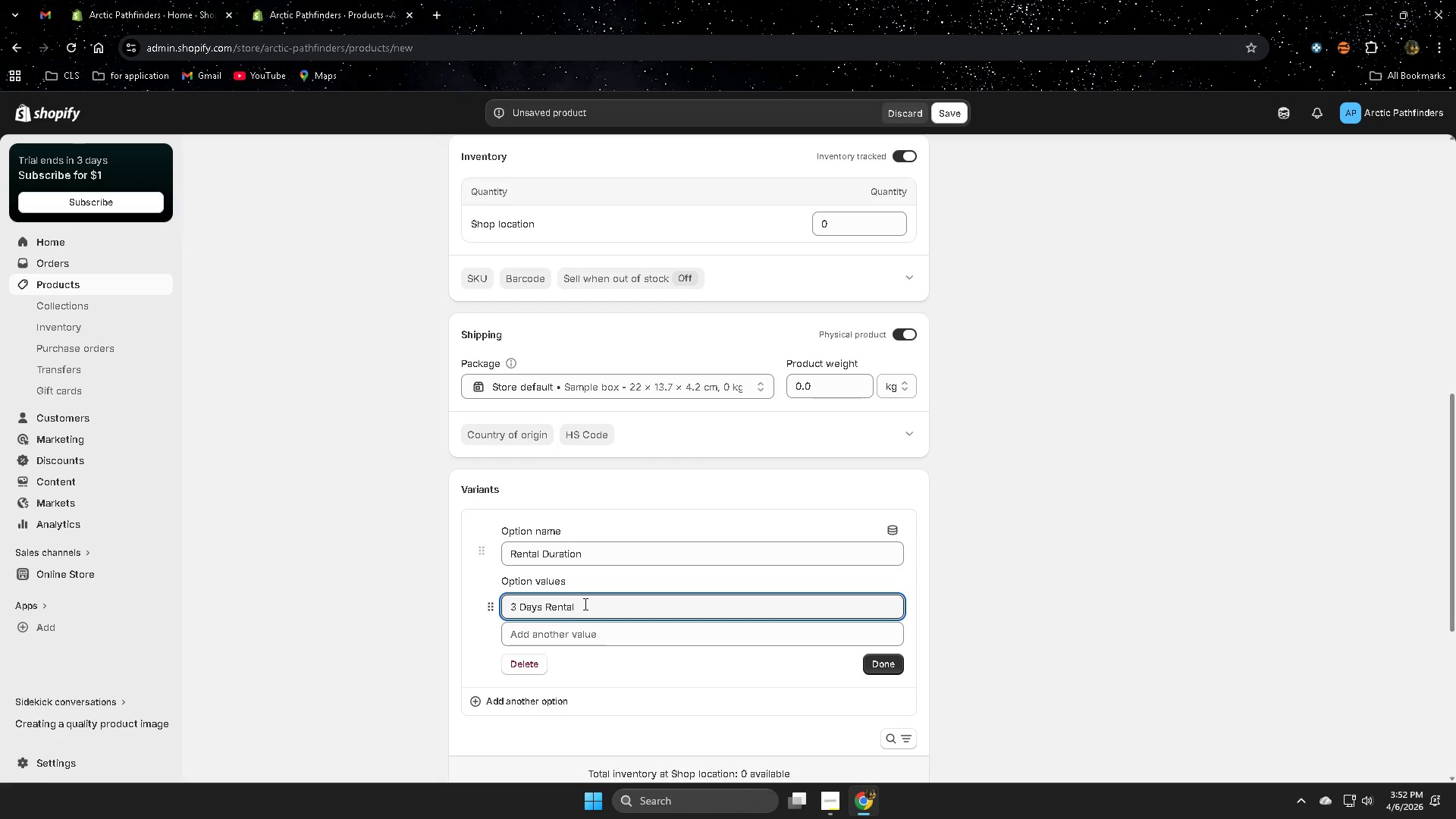 
left_click([617, 636])
 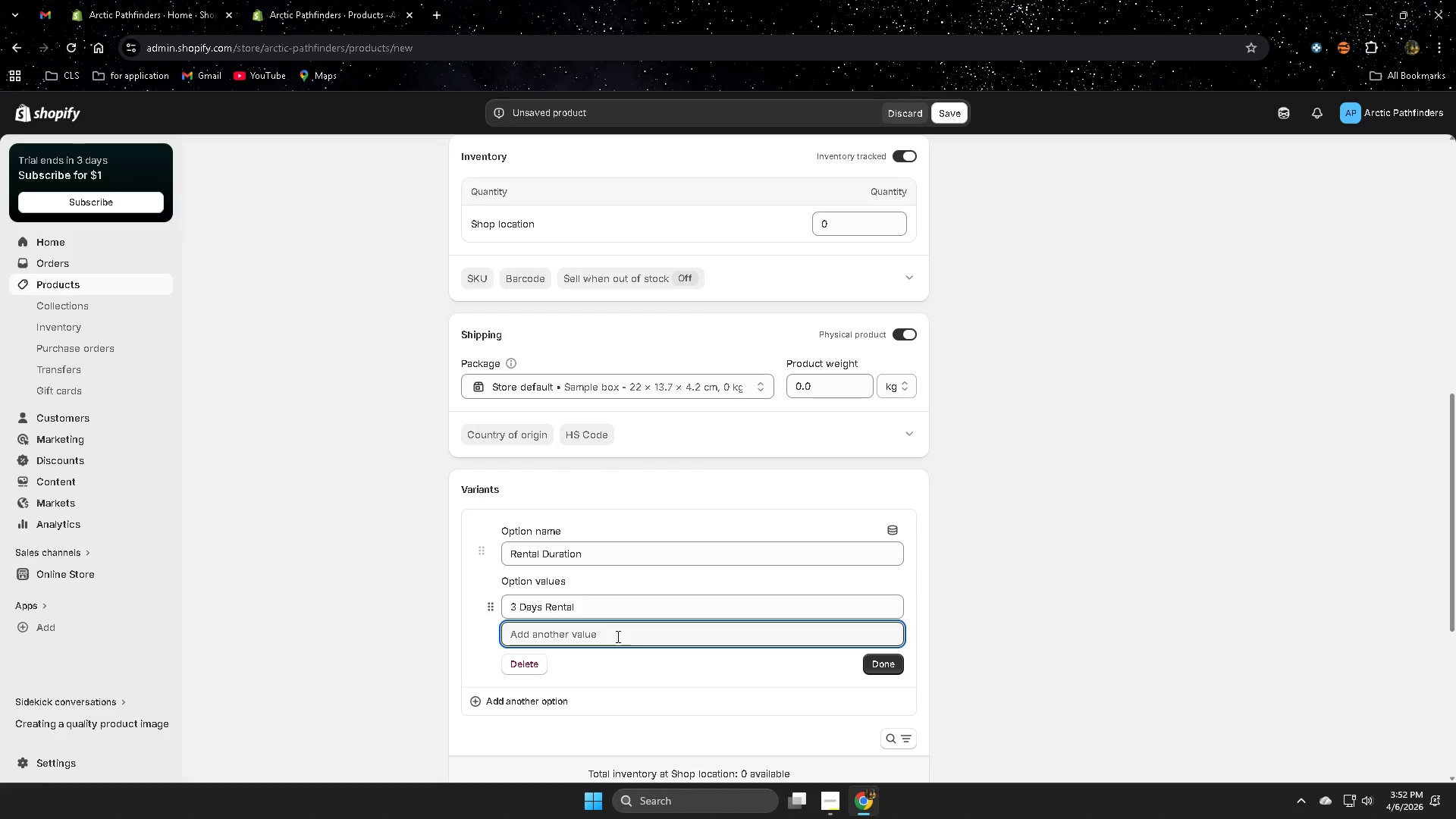 
wait(8.77)
 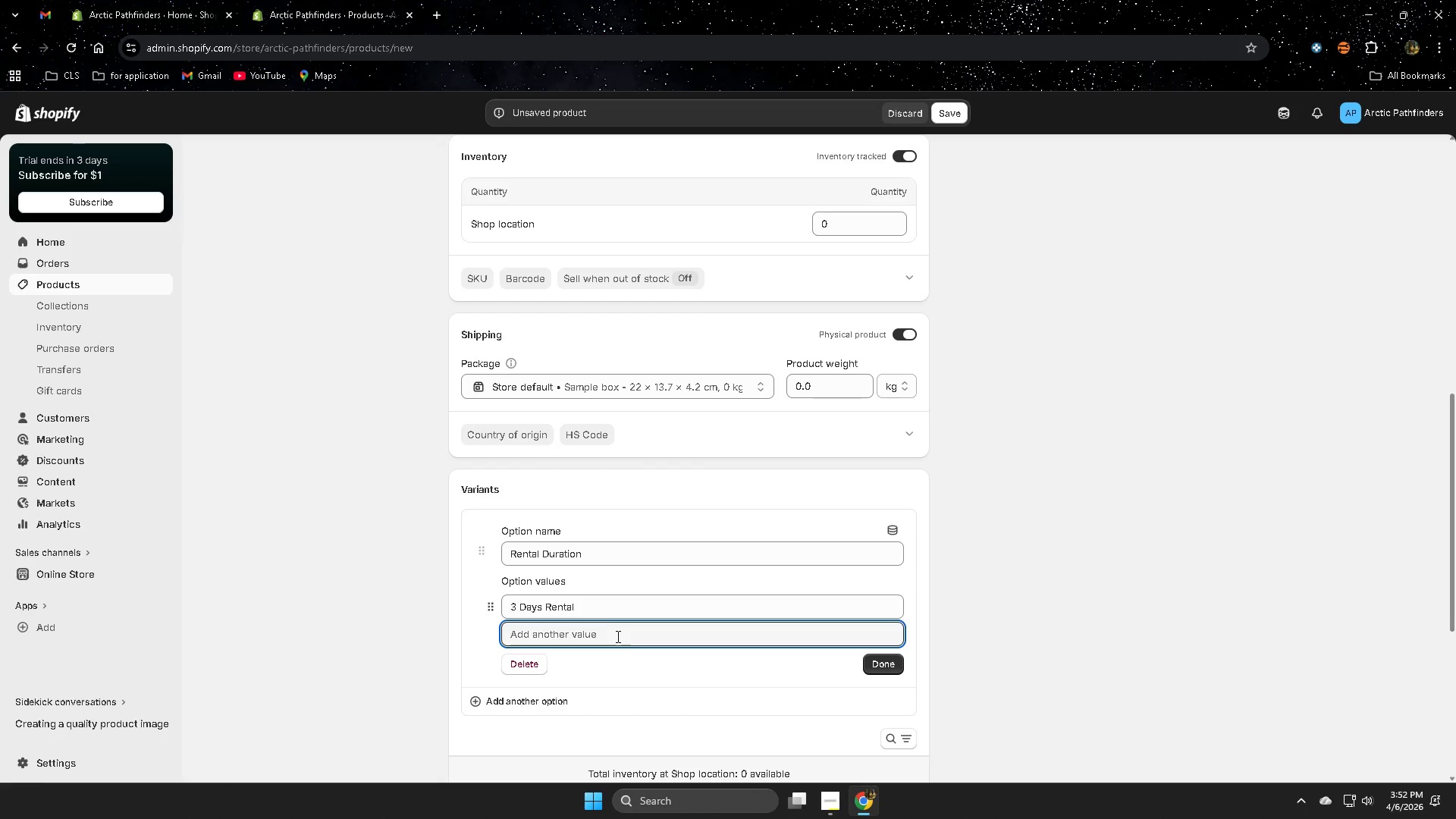 
type(& )
key(Backspace)
key(Backspace)
type(7 Days Rental)
 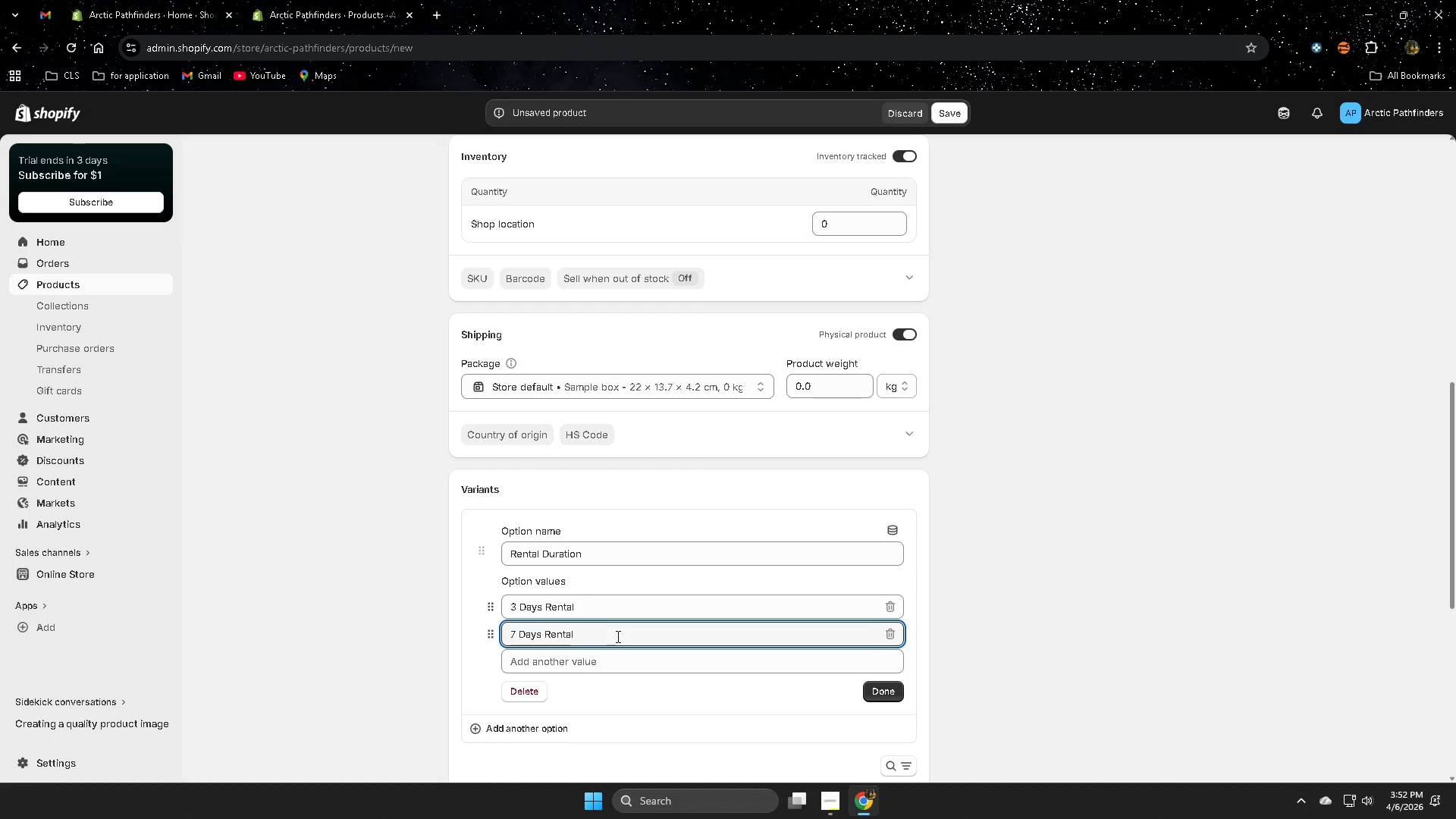 
left_click([667, 670])
 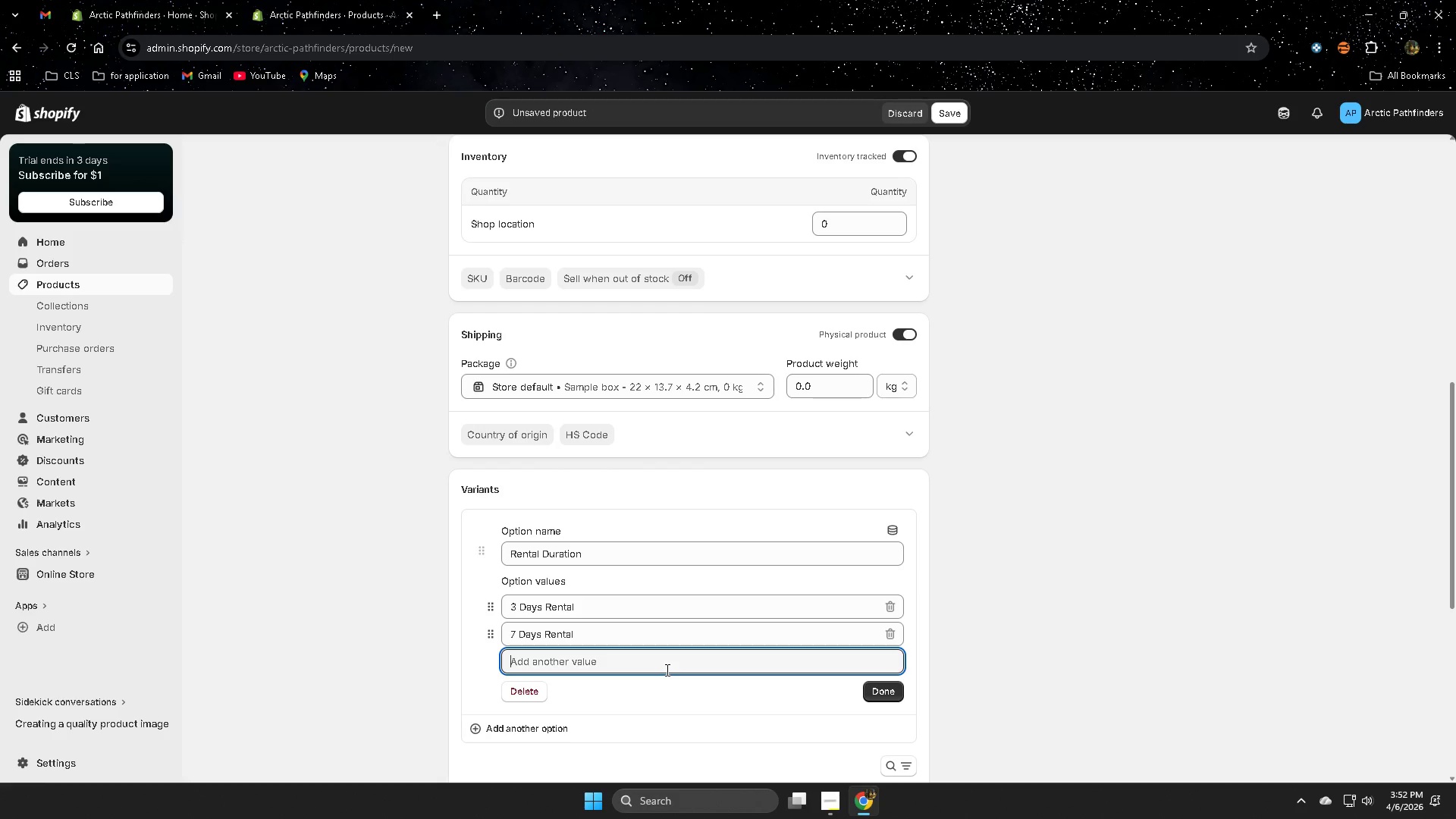 
type(!)
key(Backspace)
type(10 Days Rental)
 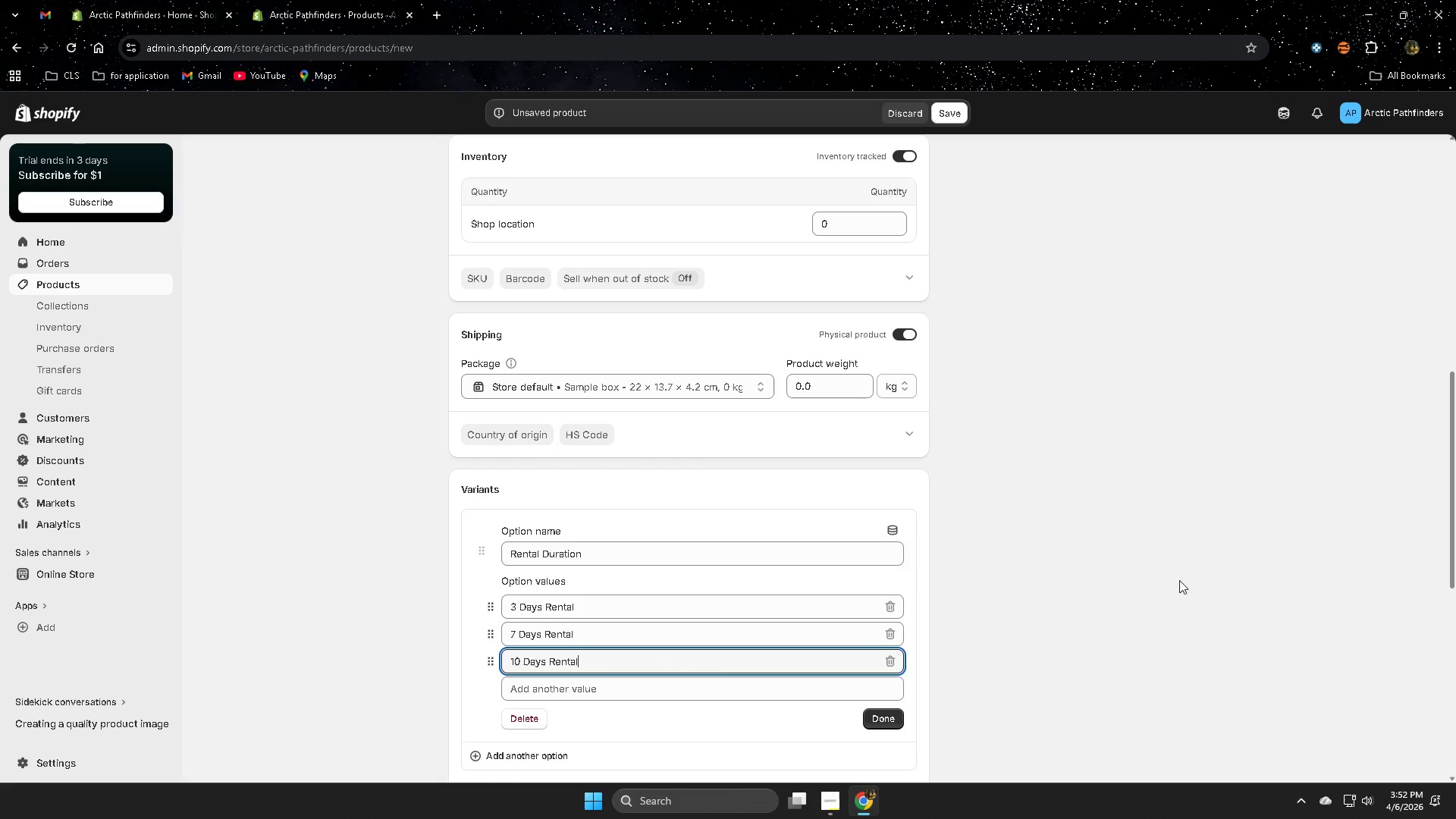 
scroll: coordinate [847, 588], scroll_direction: down, amount: 4.0
 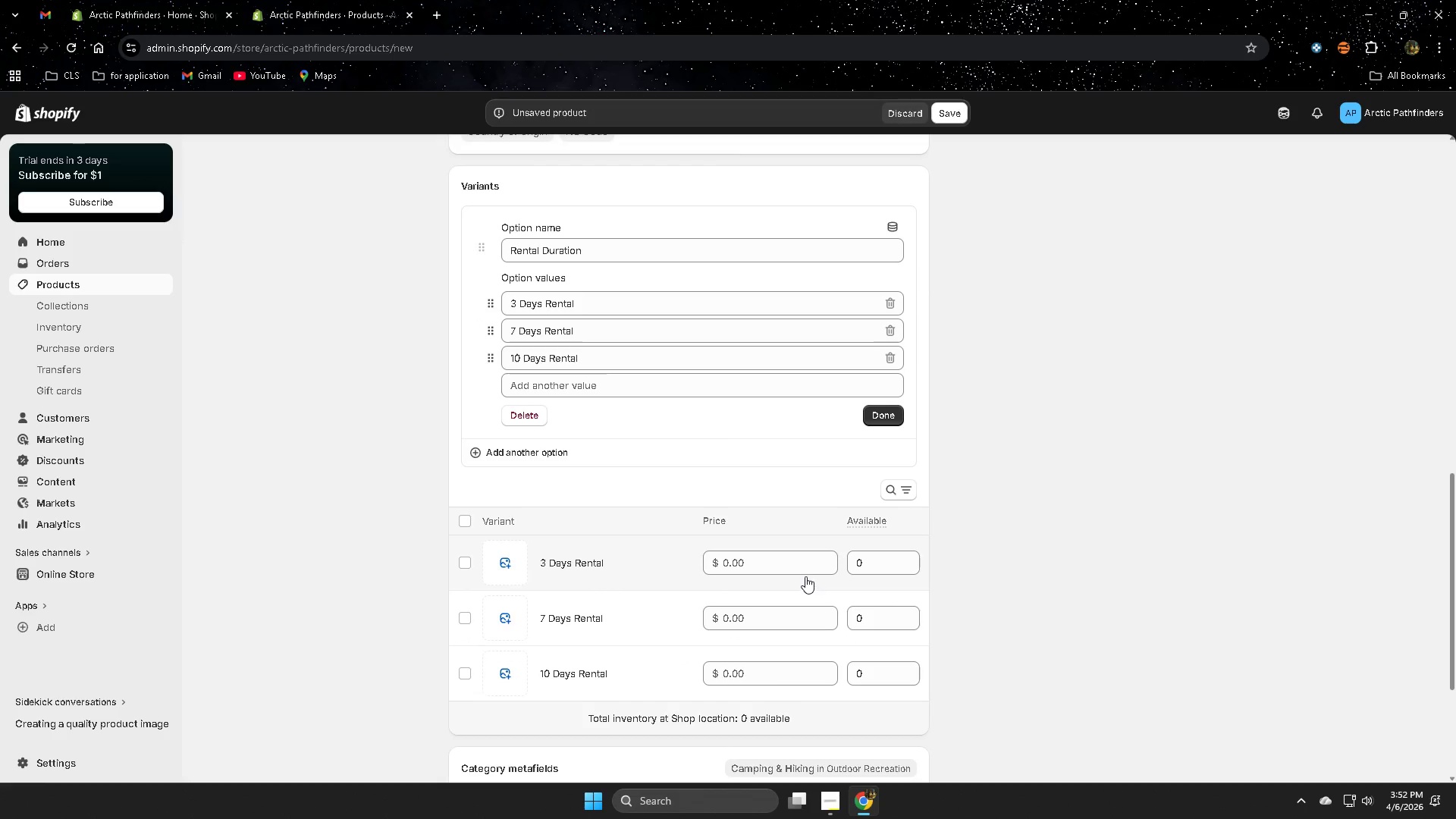 
left_click([803, 564])
 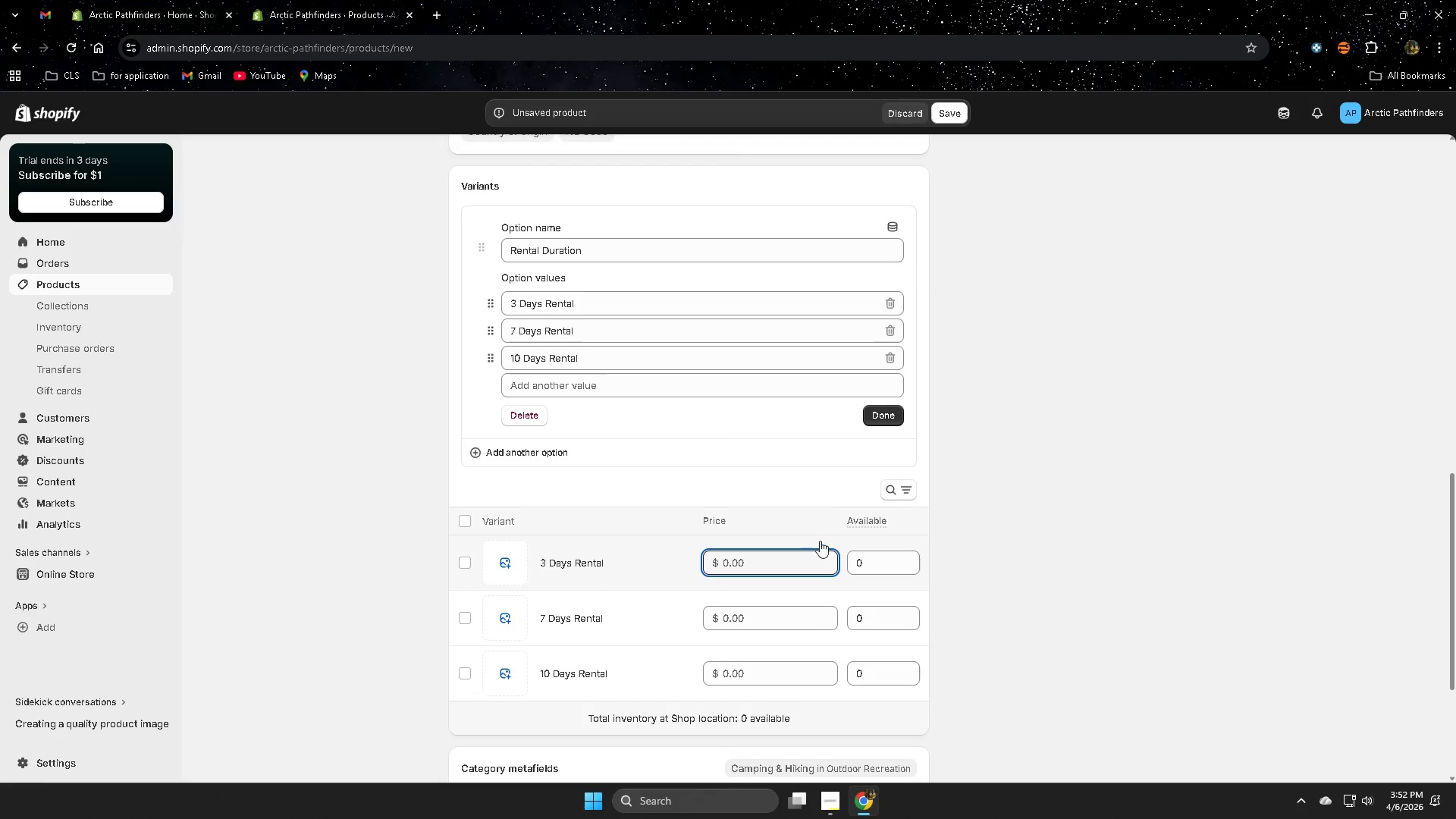 
key(Numpad7)
 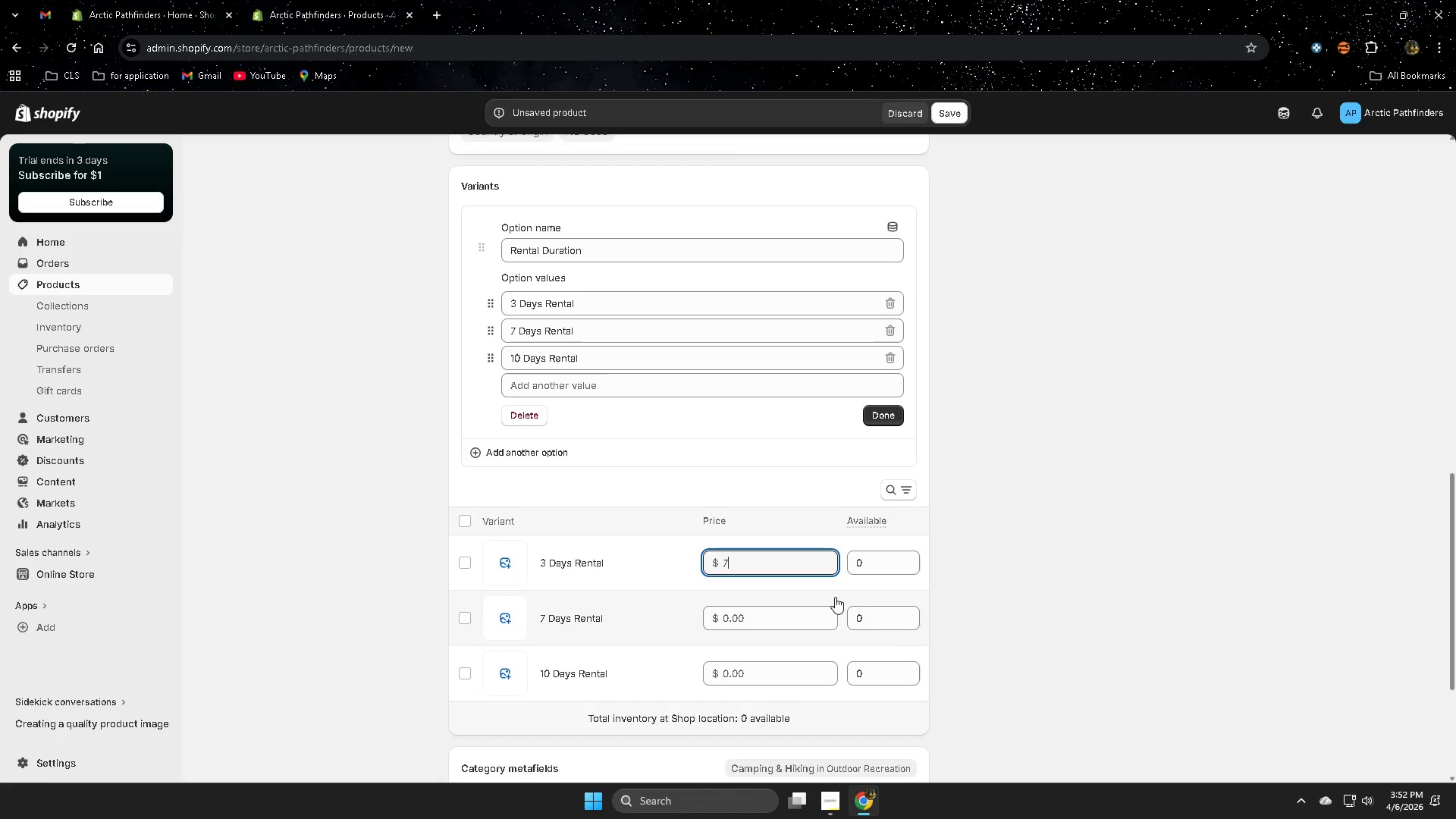 
key(Numpad5)
 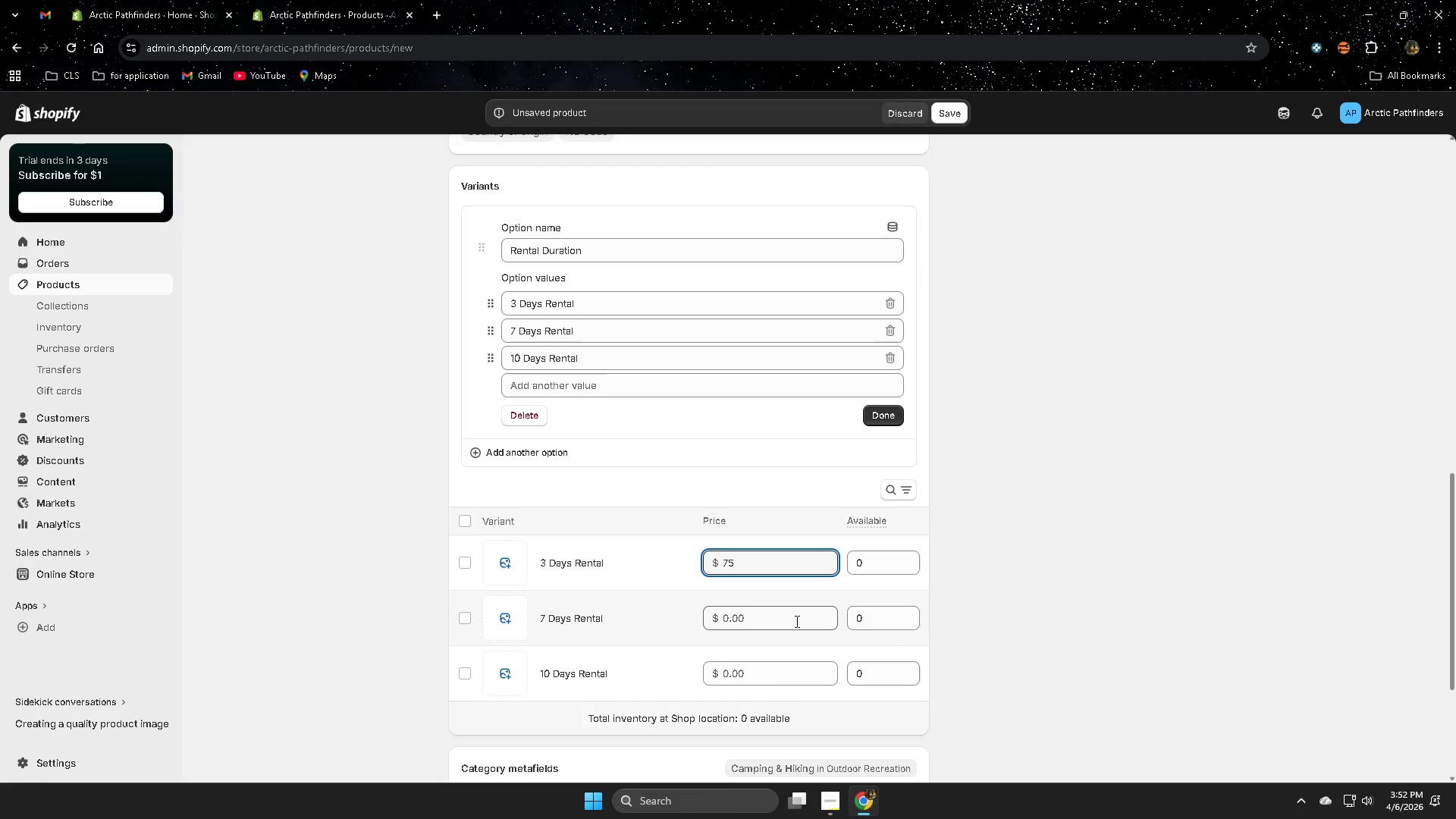 
left_click([795, 621])
 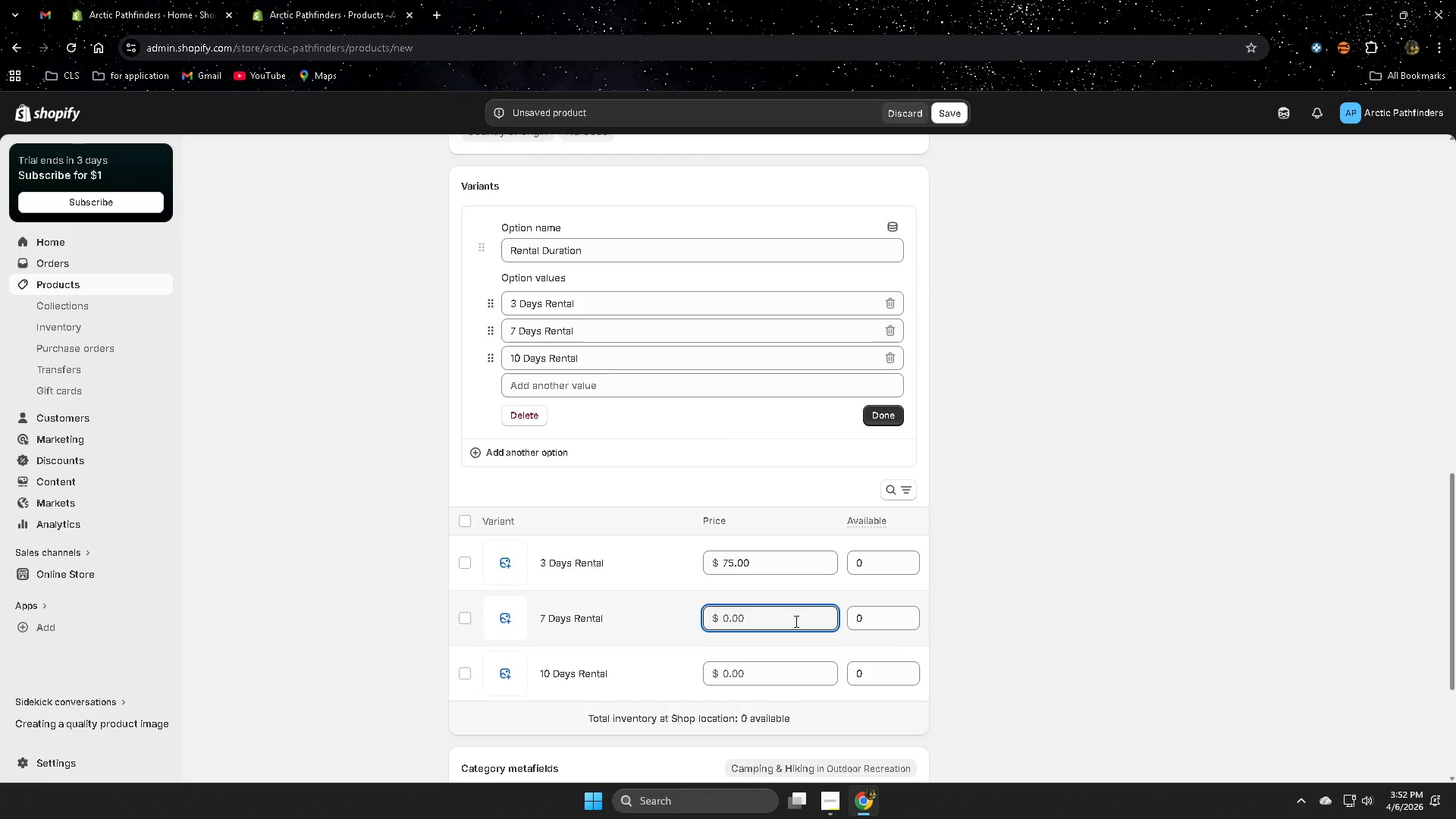 
key(Numpad9)
 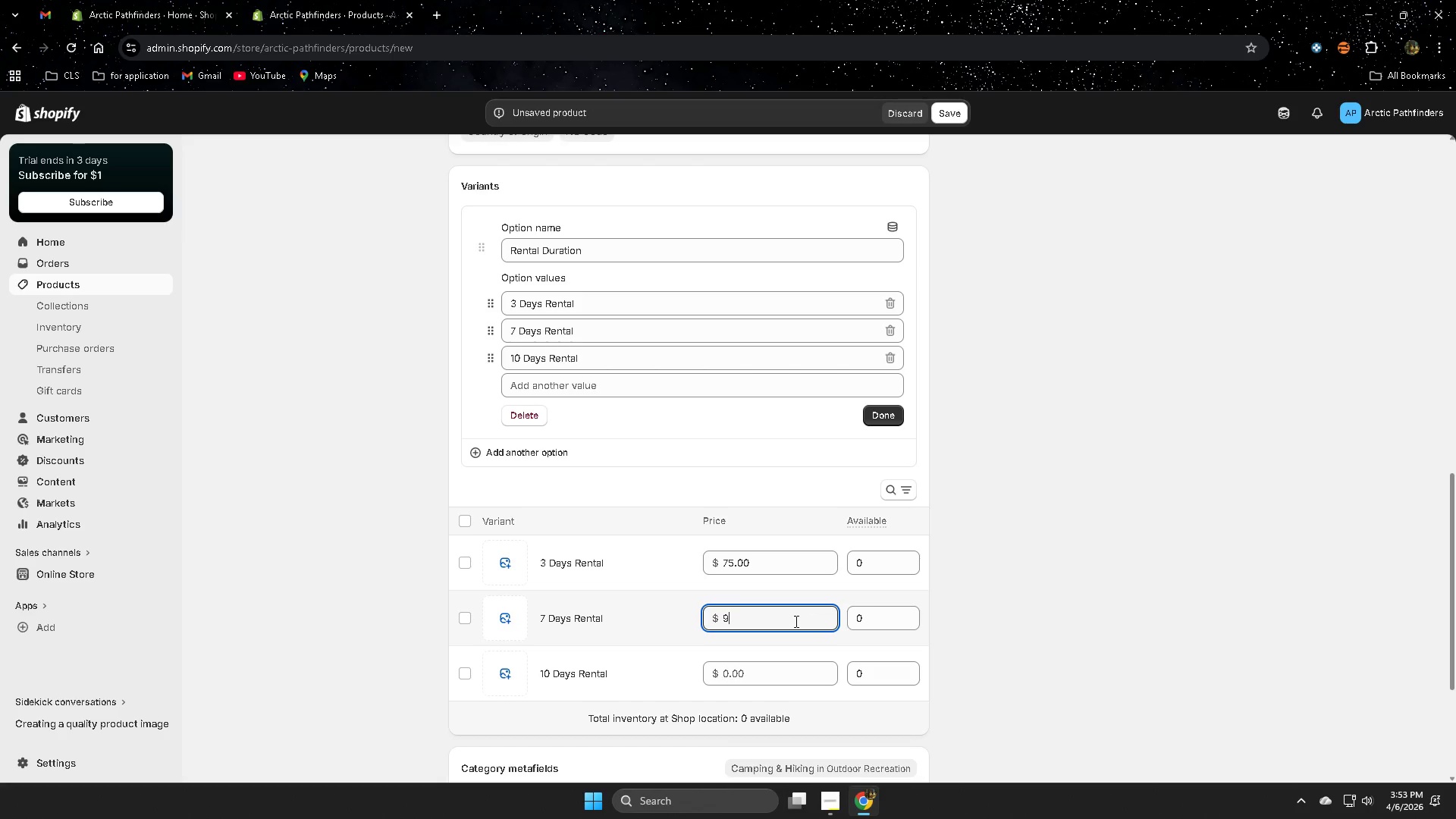 
key(Numpad9)
 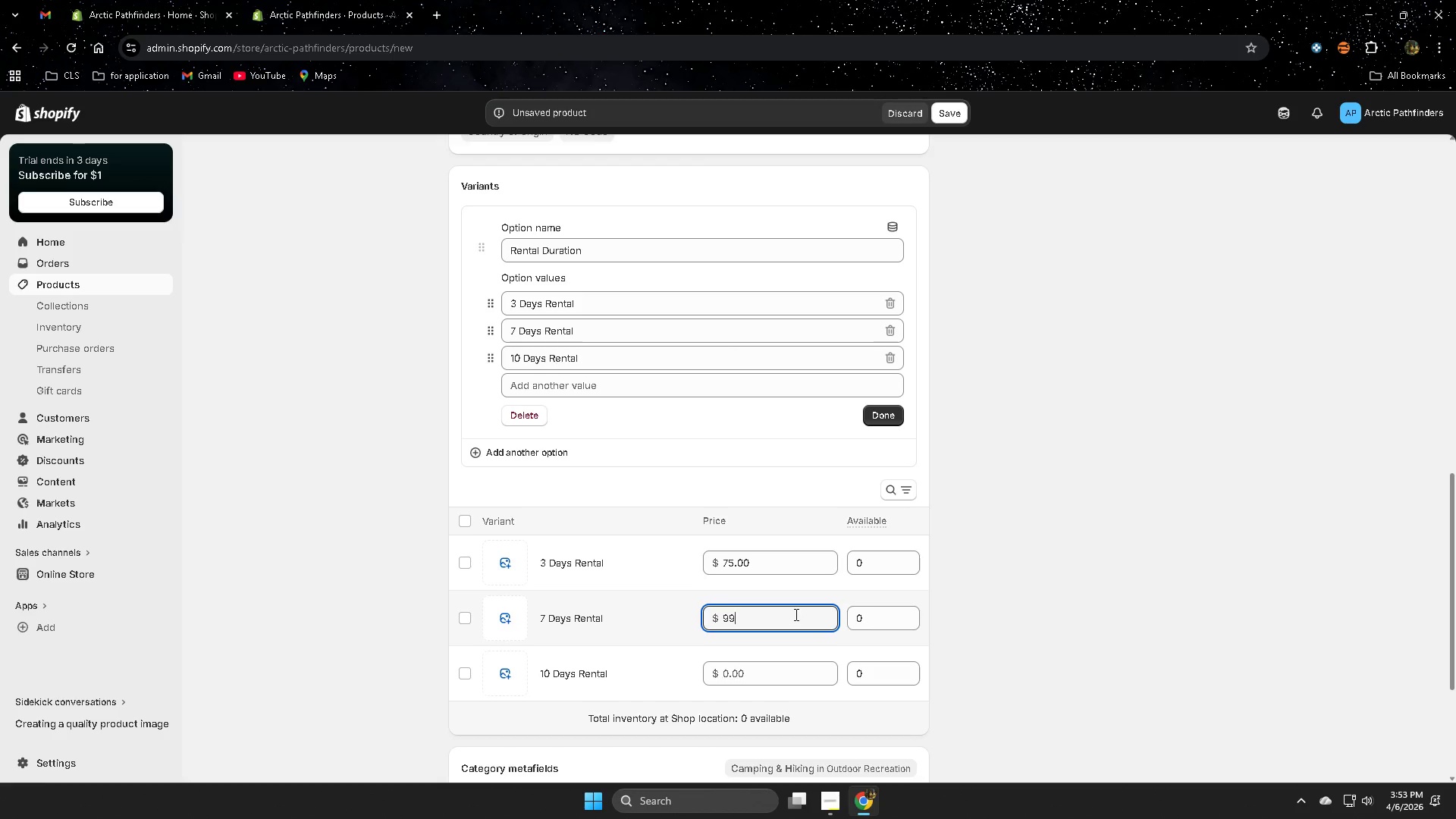 
key(Backspace)
 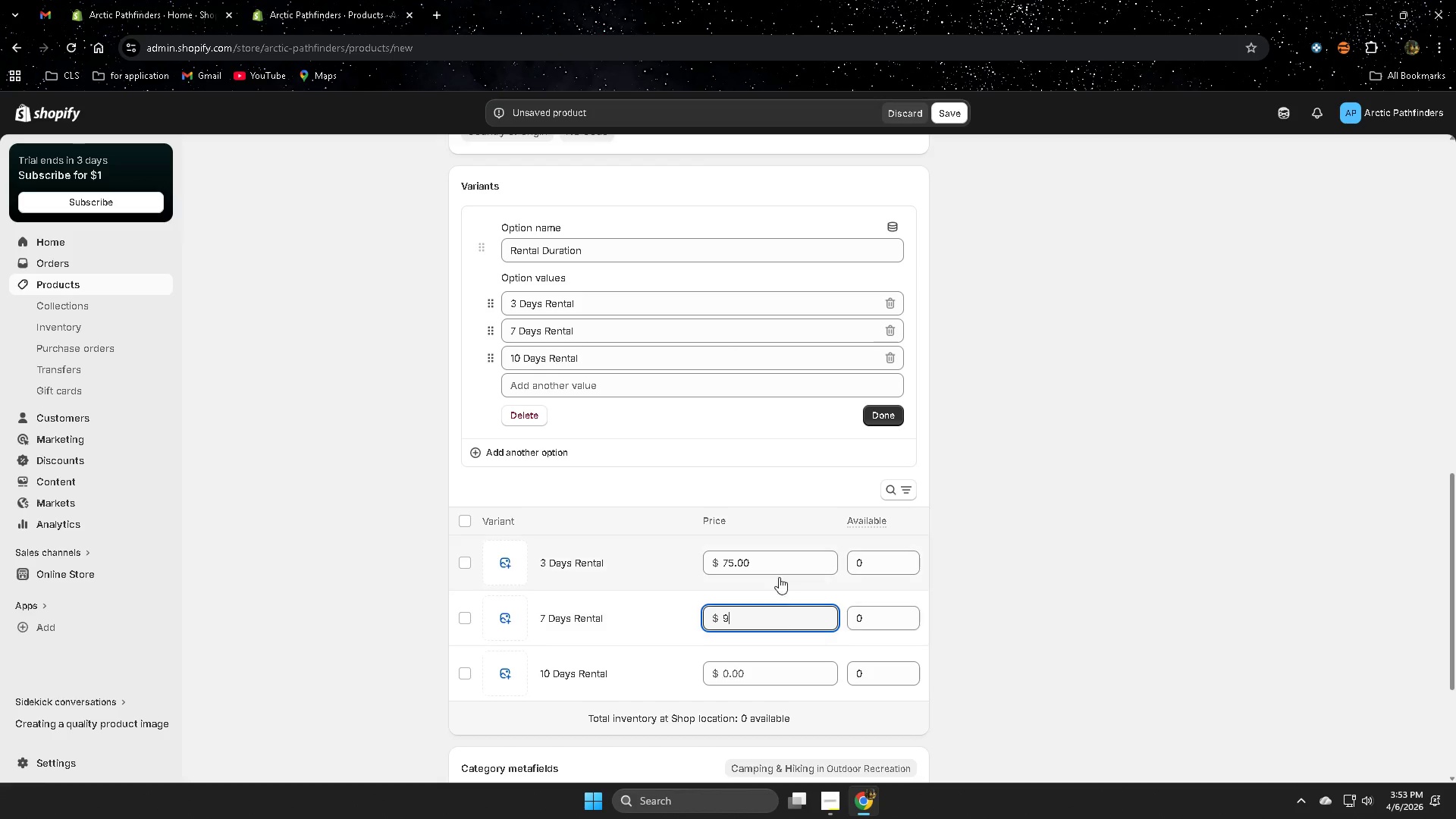 
double_click([774, 560])
 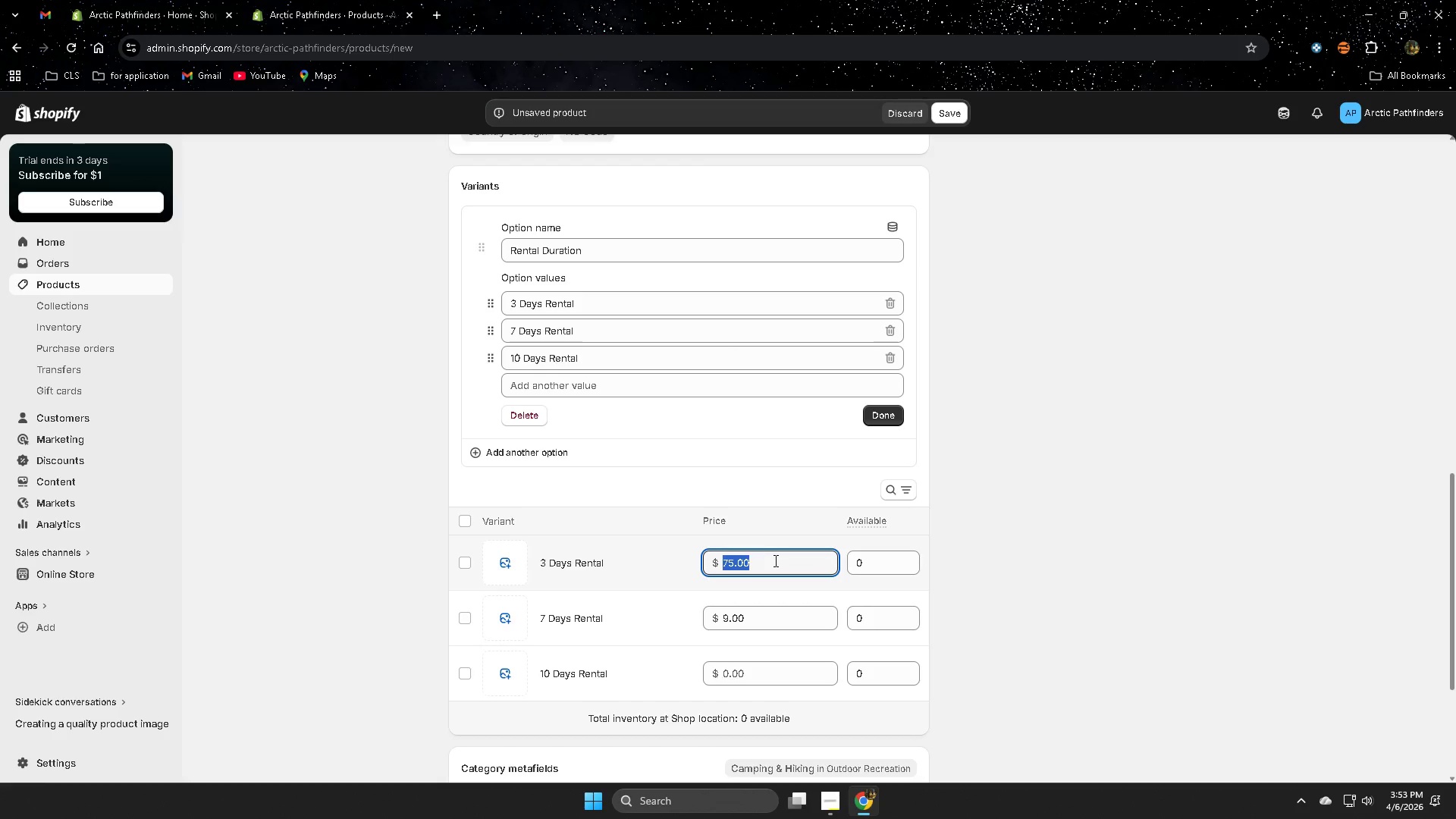 
key(Numpad5)
 